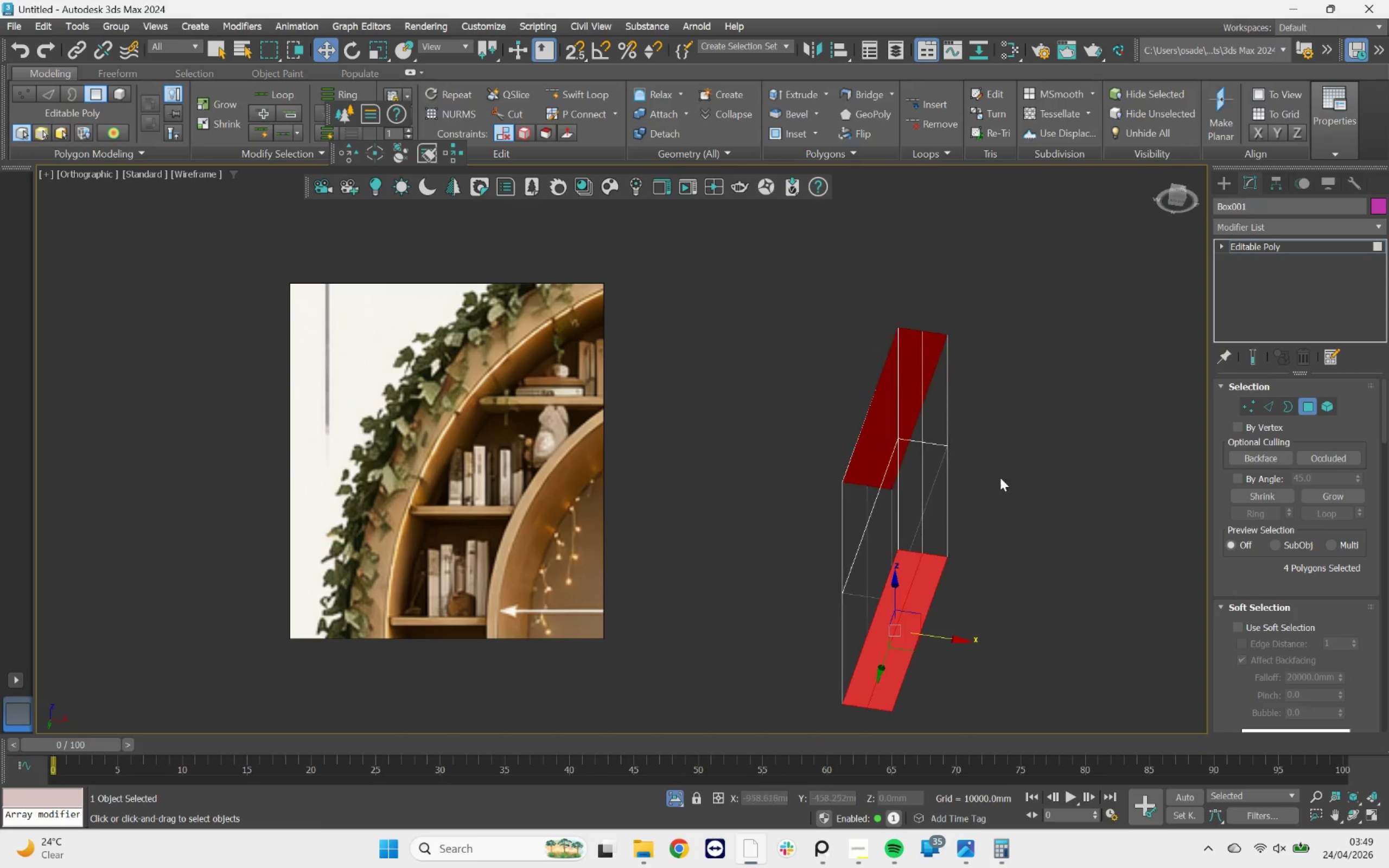 
hold_key(key=AltLeft, duration=0.75)
 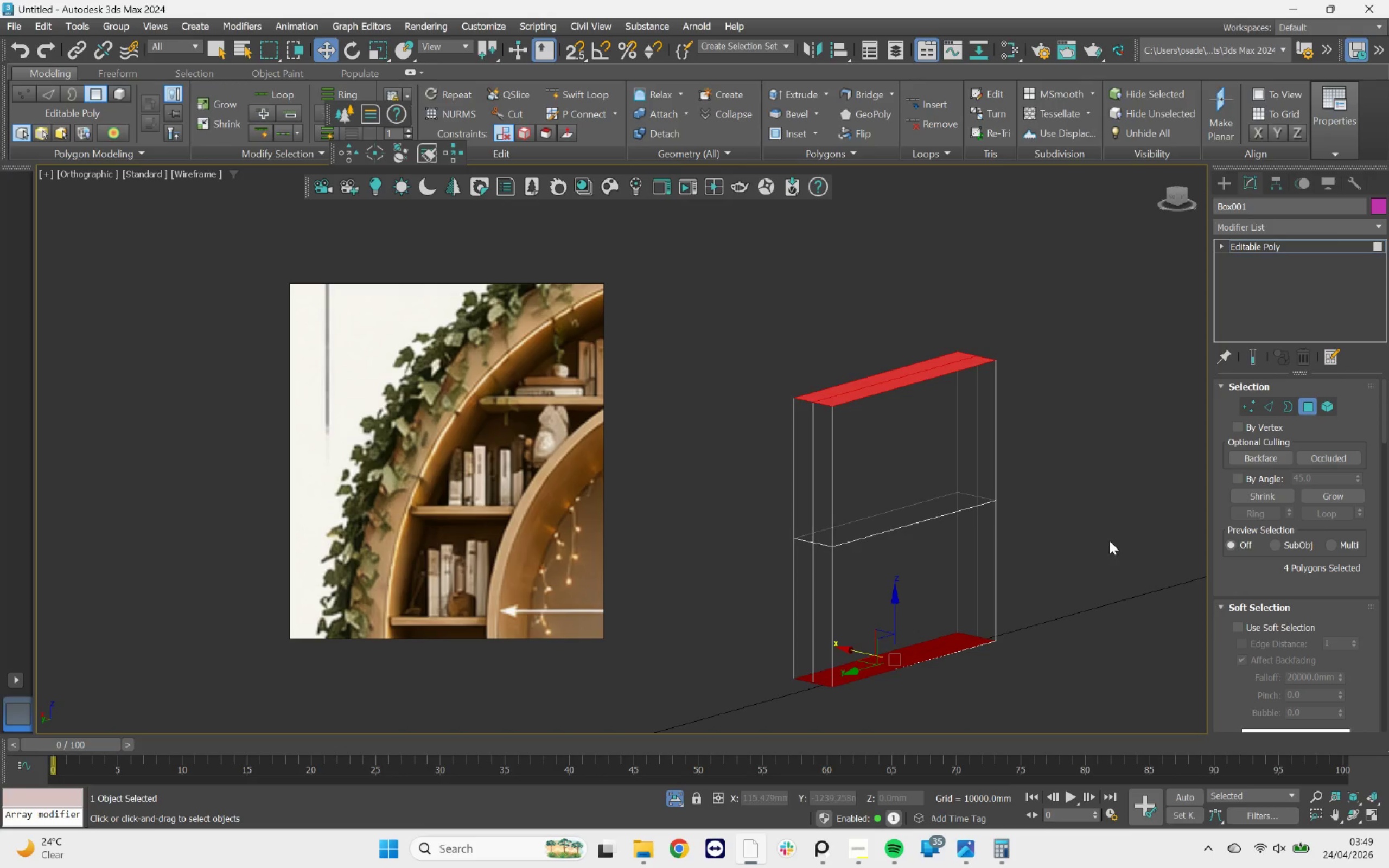 
key(Q)
 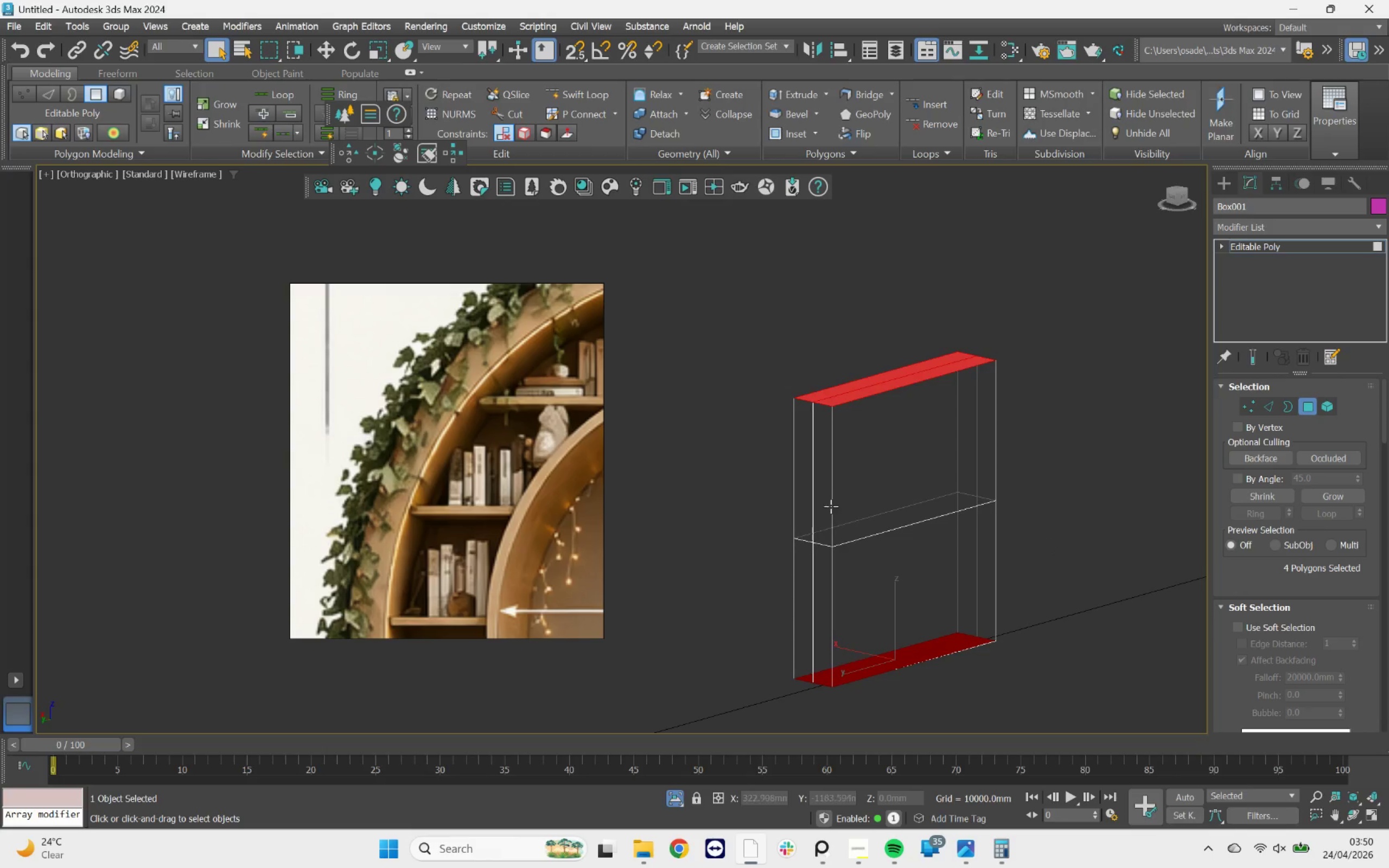 
hold_key(key=ControlLeft, duration=3.2)
left_click([822, 496])
 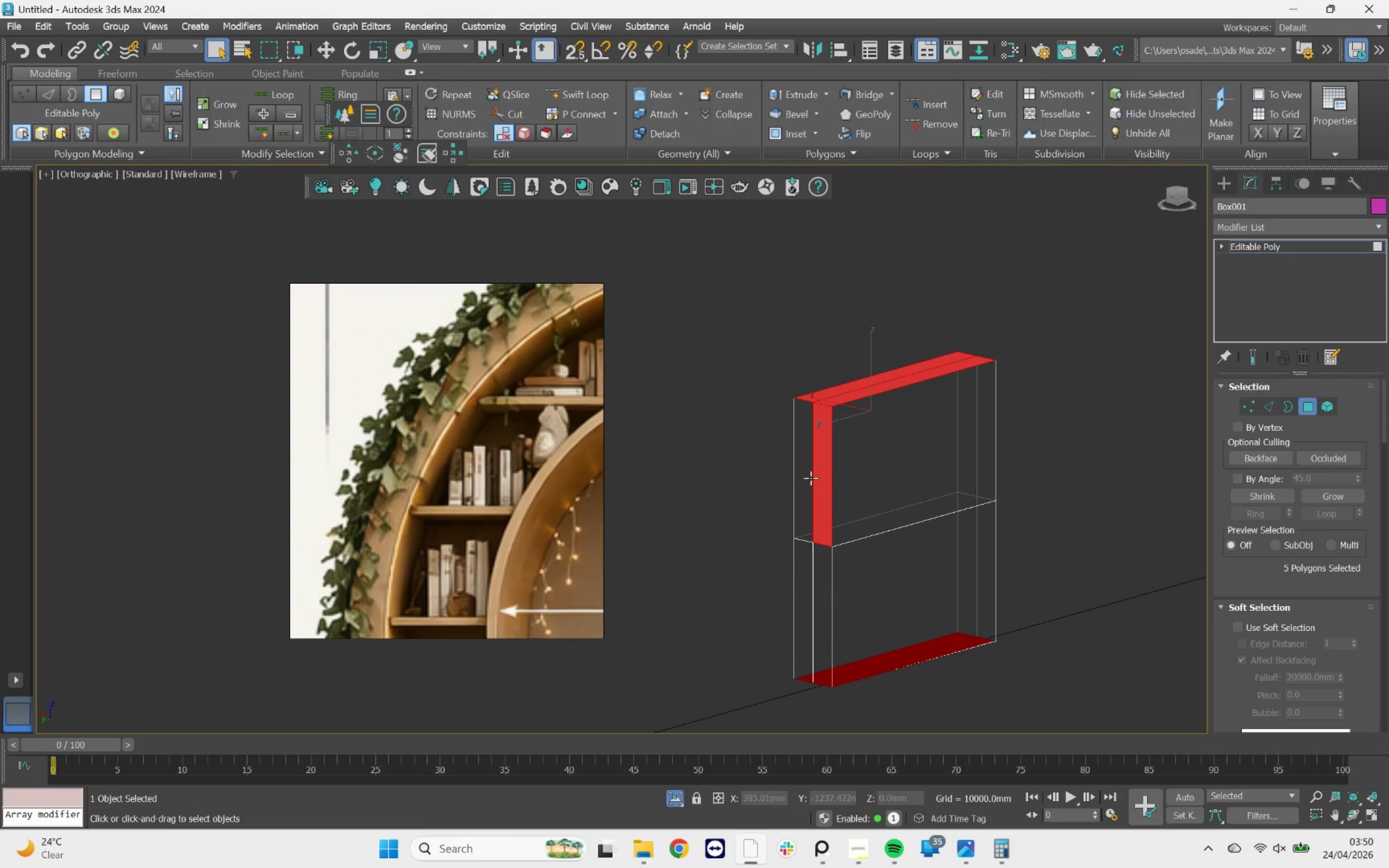 
left_click([807, 475])
 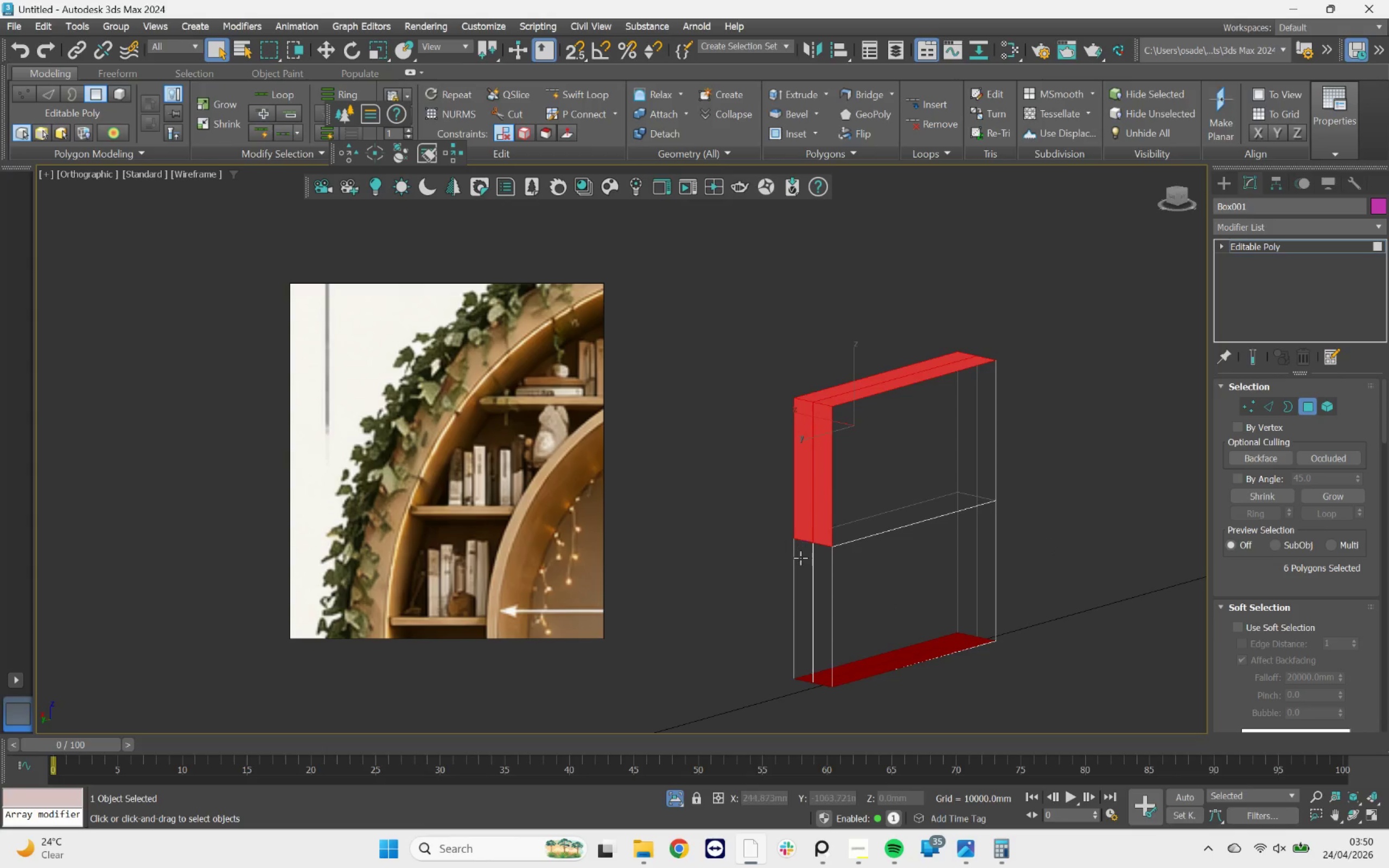 
left_click([800, 558])
 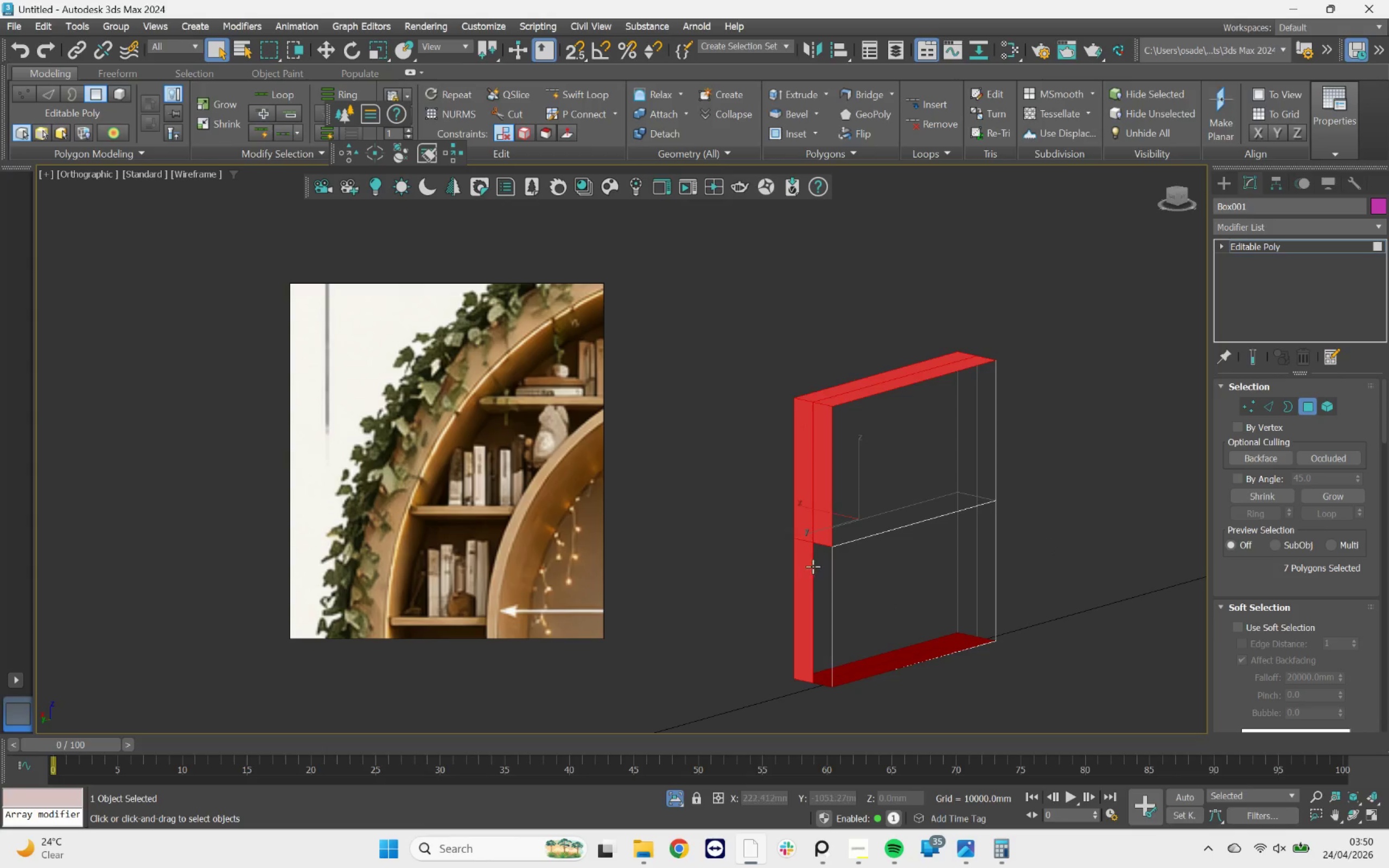 
left_click([813, 567])
 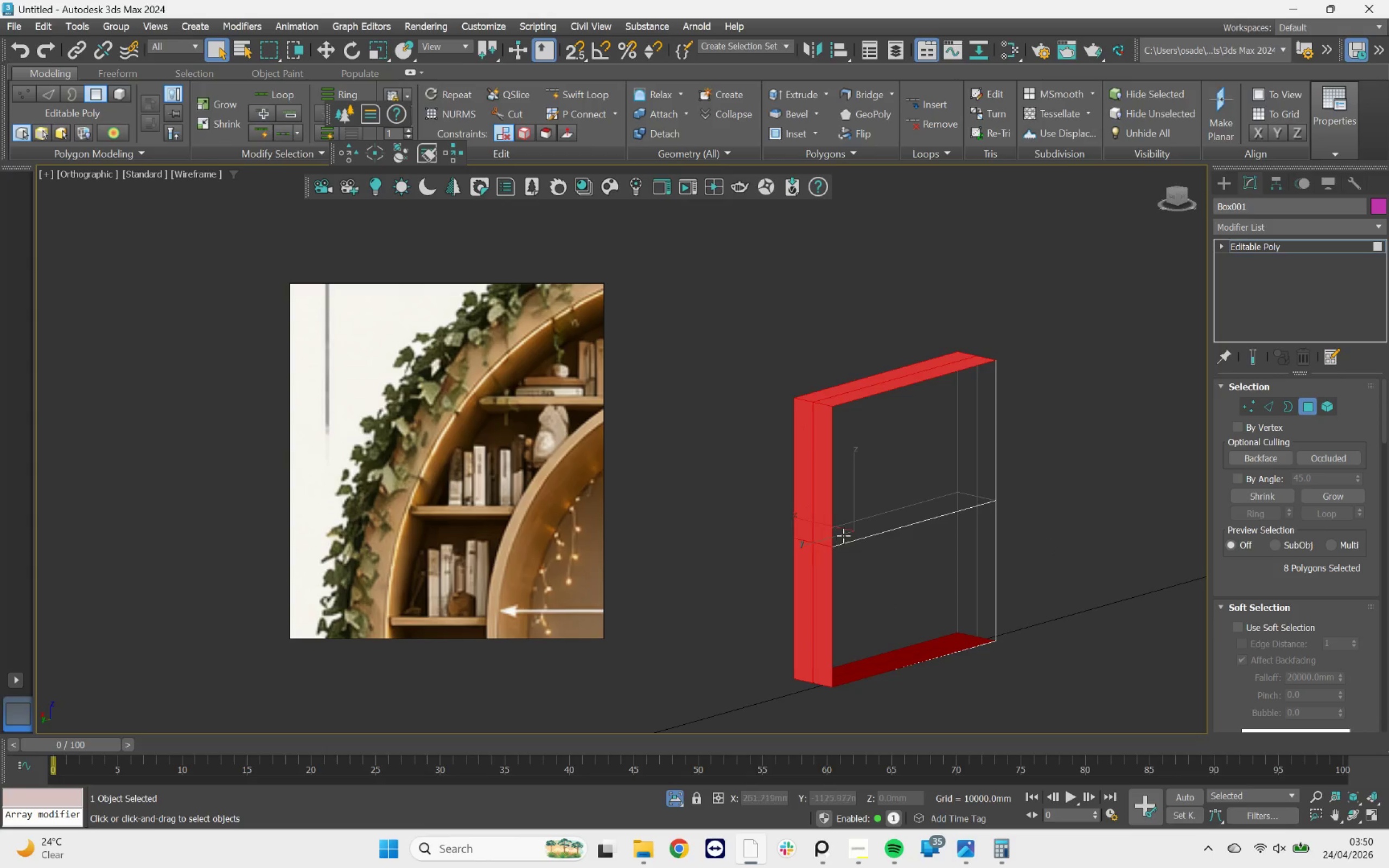 
hold_key(key=AltLeft, duration=1.03)
 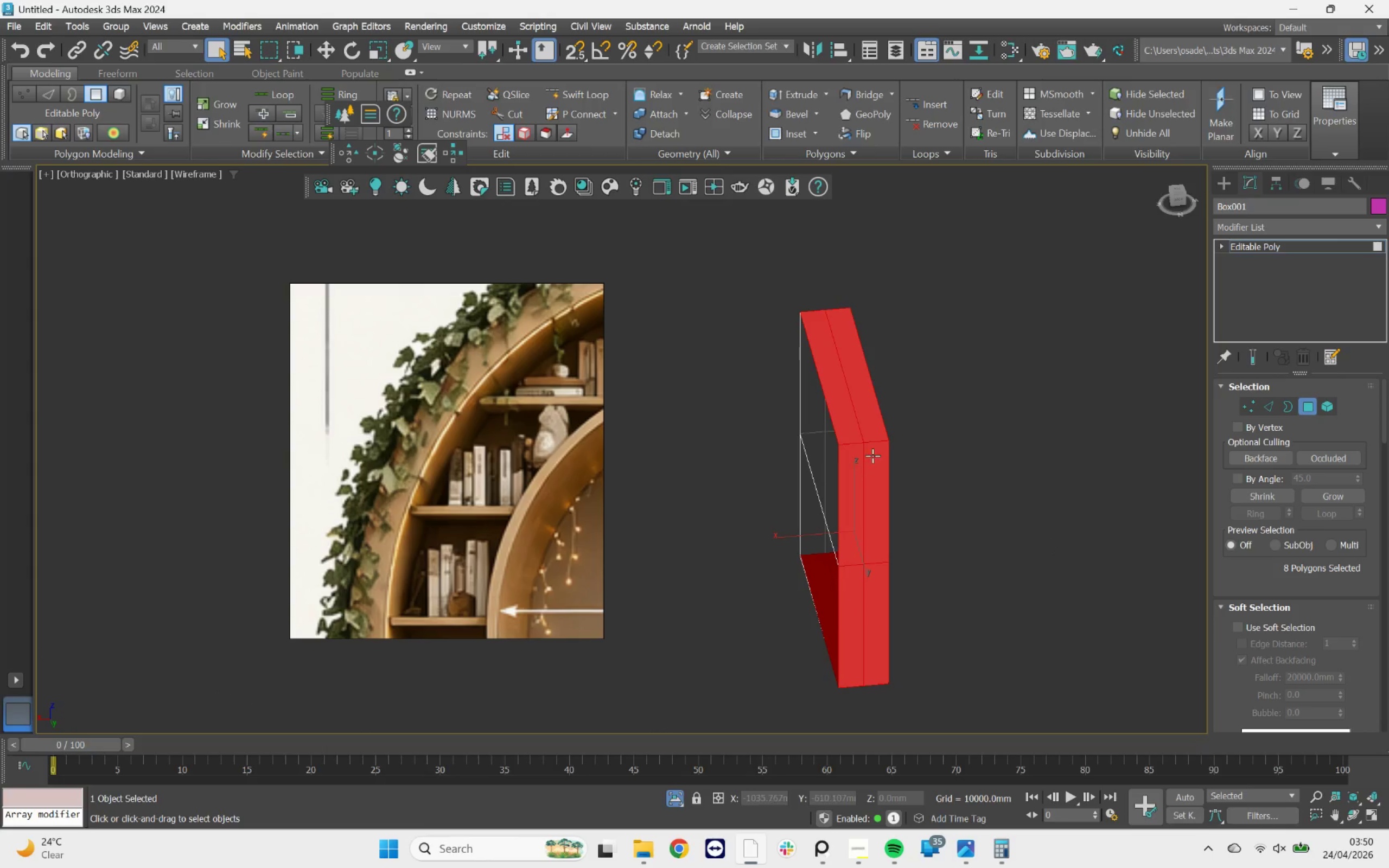 
scroll: coordinate [872, 454], scroll_direction: up, amount: 1.0
 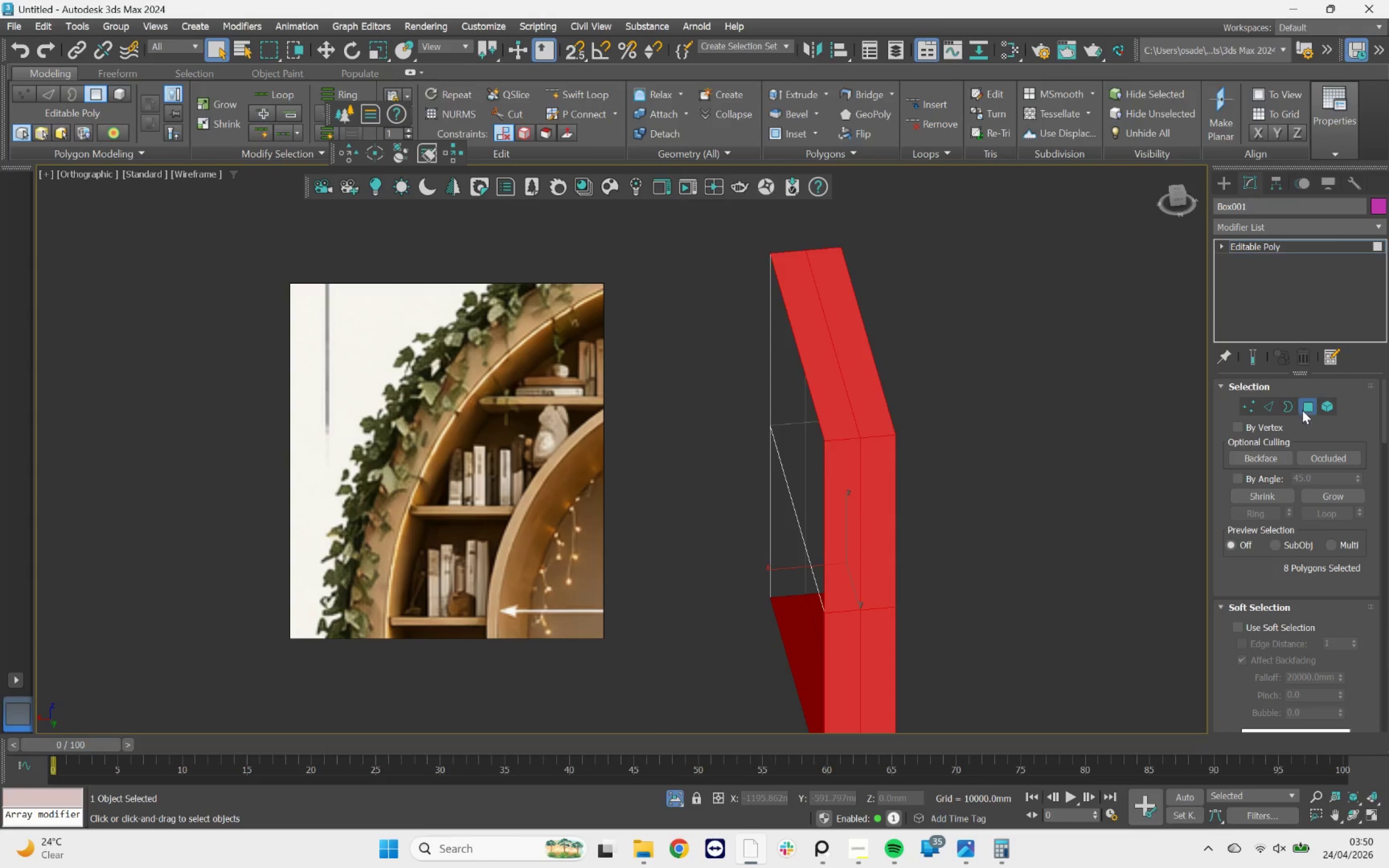 
left_click([1308, 410])
 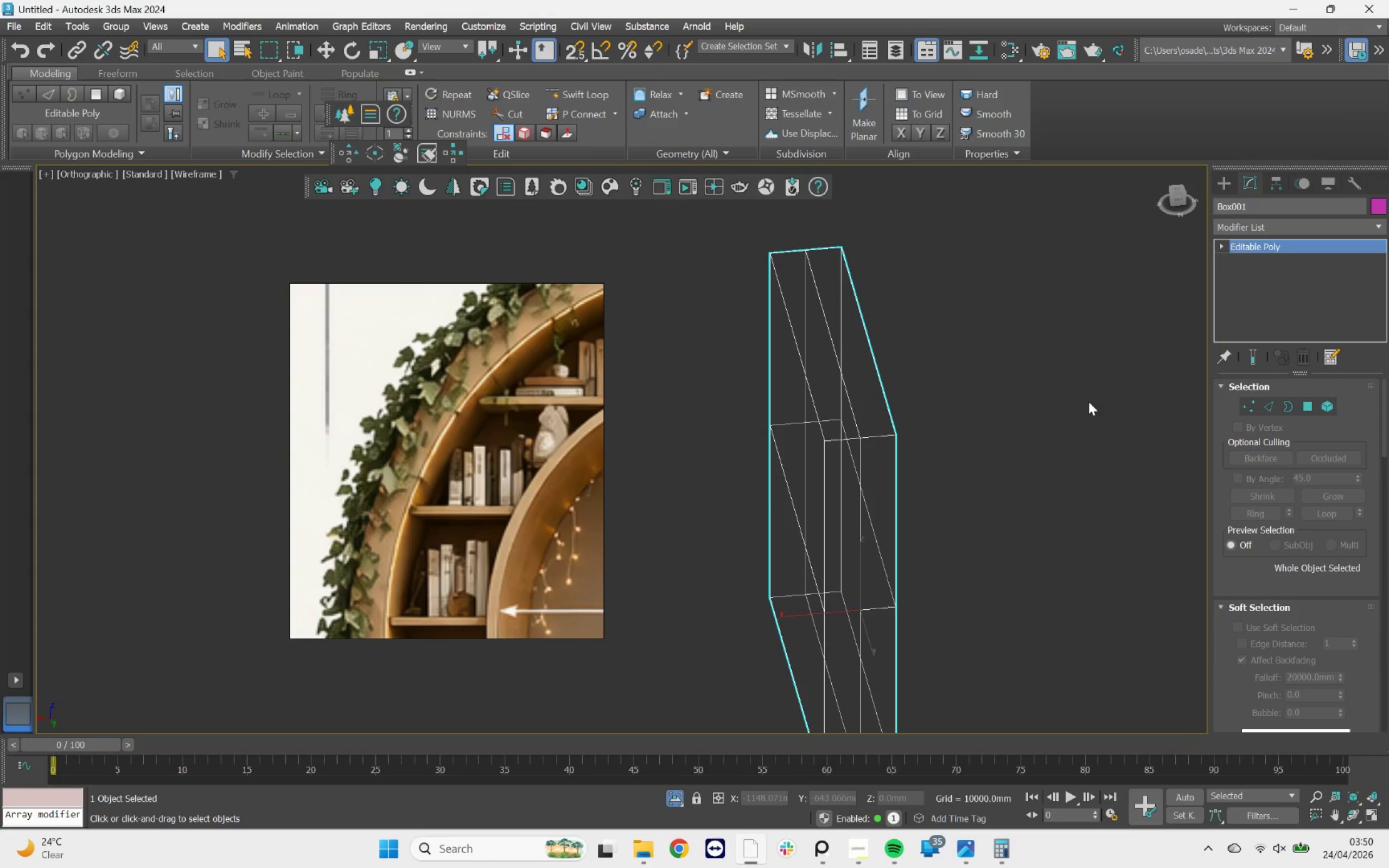 
hold_key(key=AltLeft, duration=1.03)
 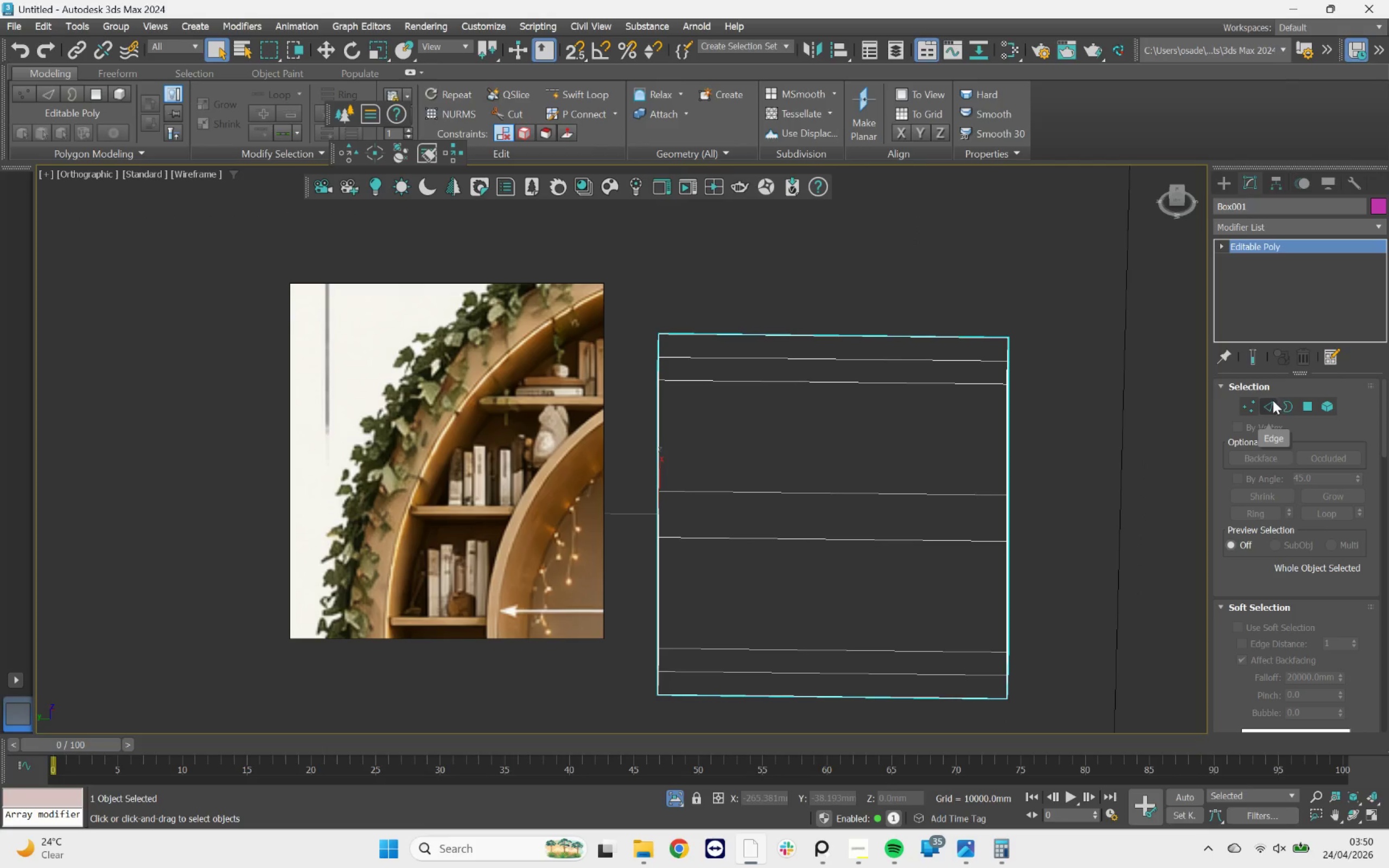 
left_click([1273, 400])
 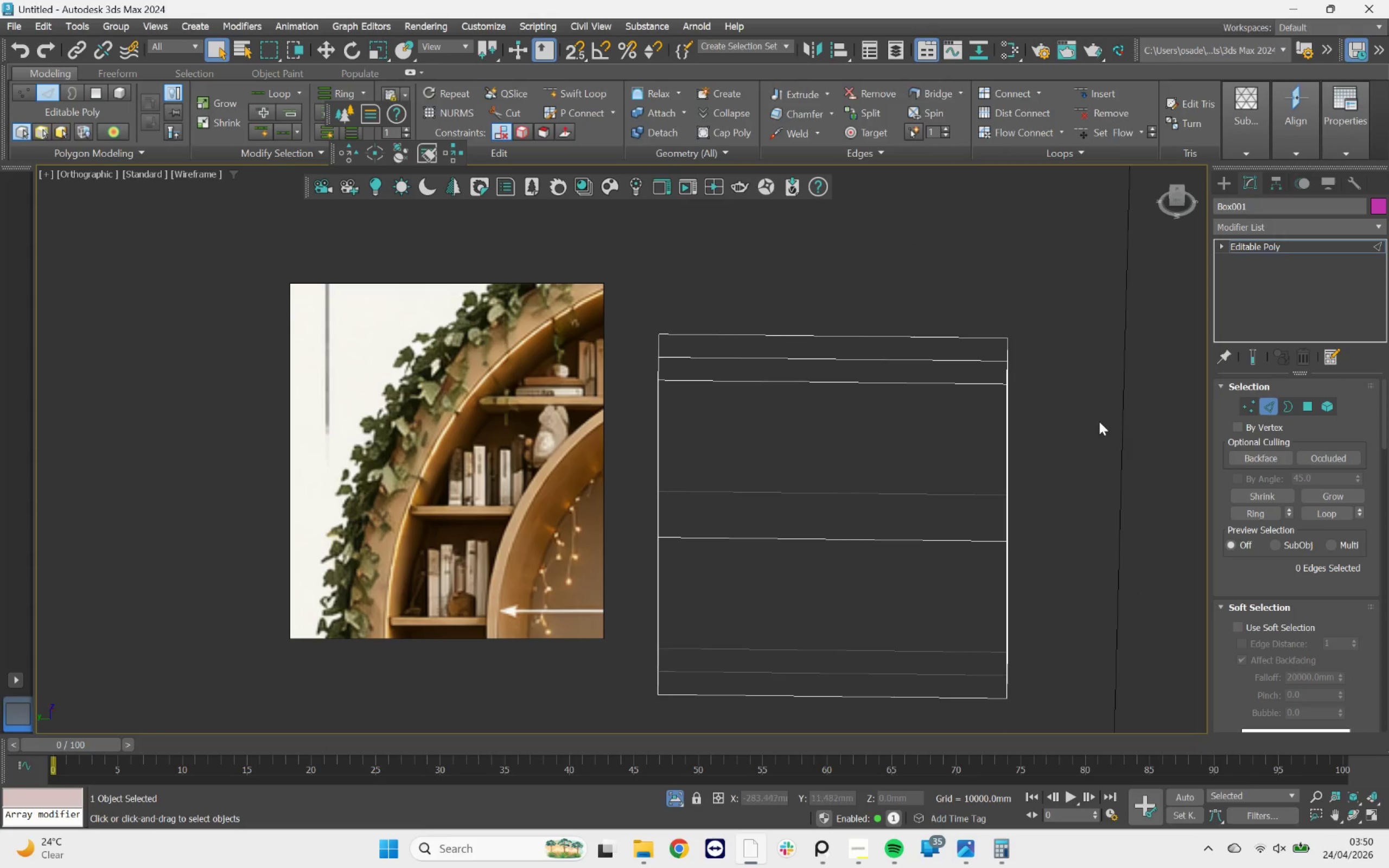 
hold_key(key=AltLeft, duration=0.58)
 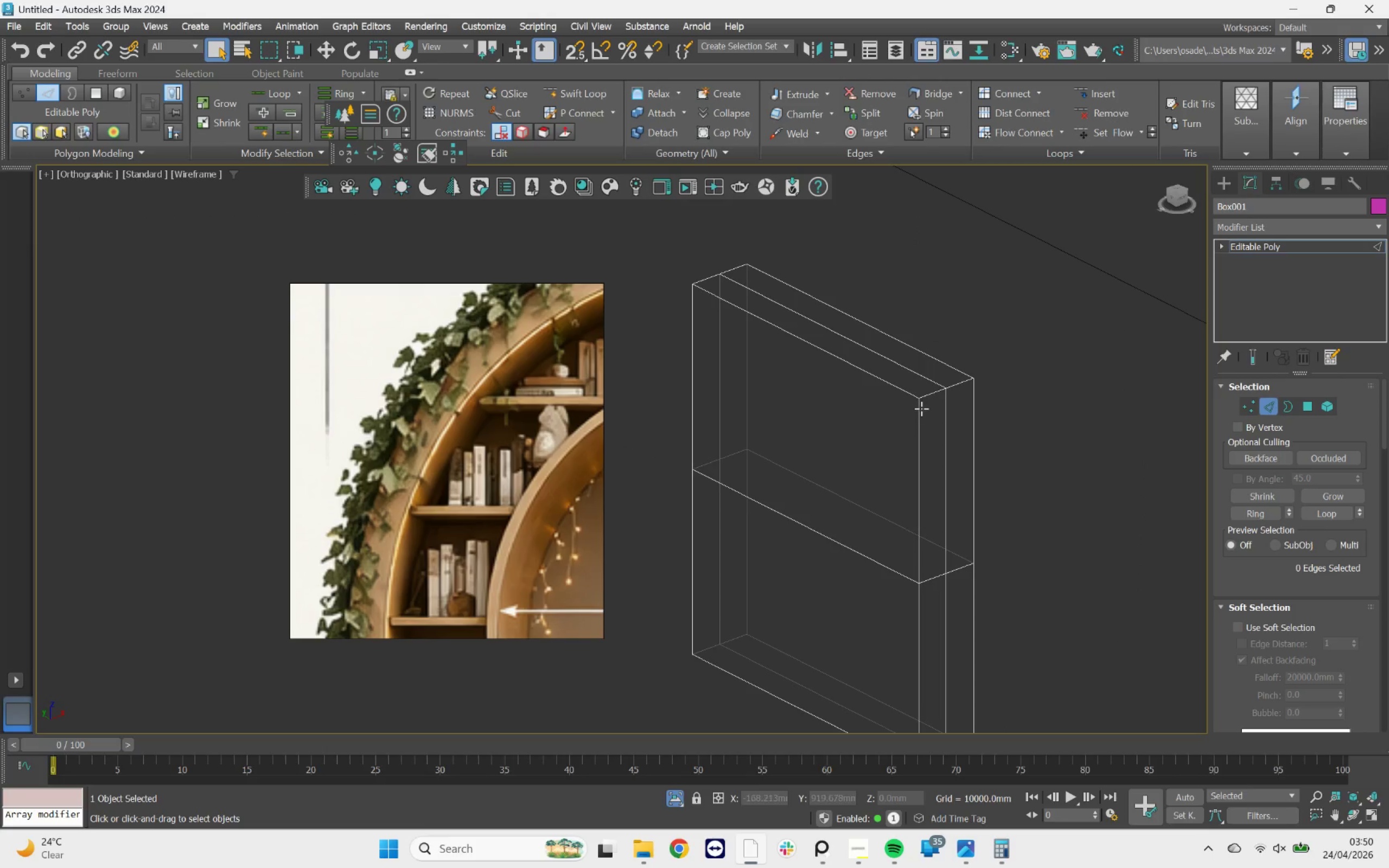 
double_click([921, 409])
 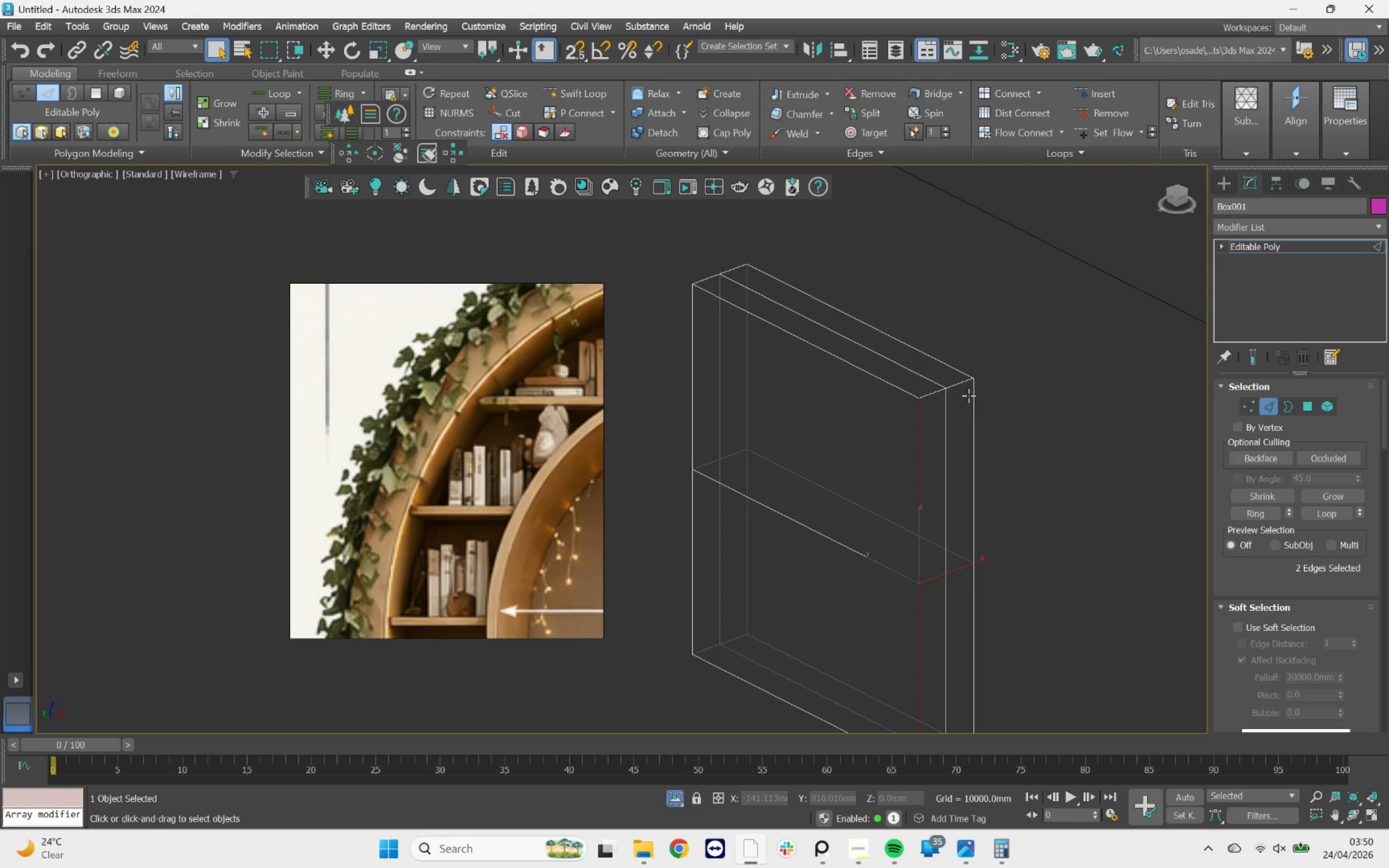 
hold_key(key=ShiftLeft, duration=4.16)
left_click([973, 391])
 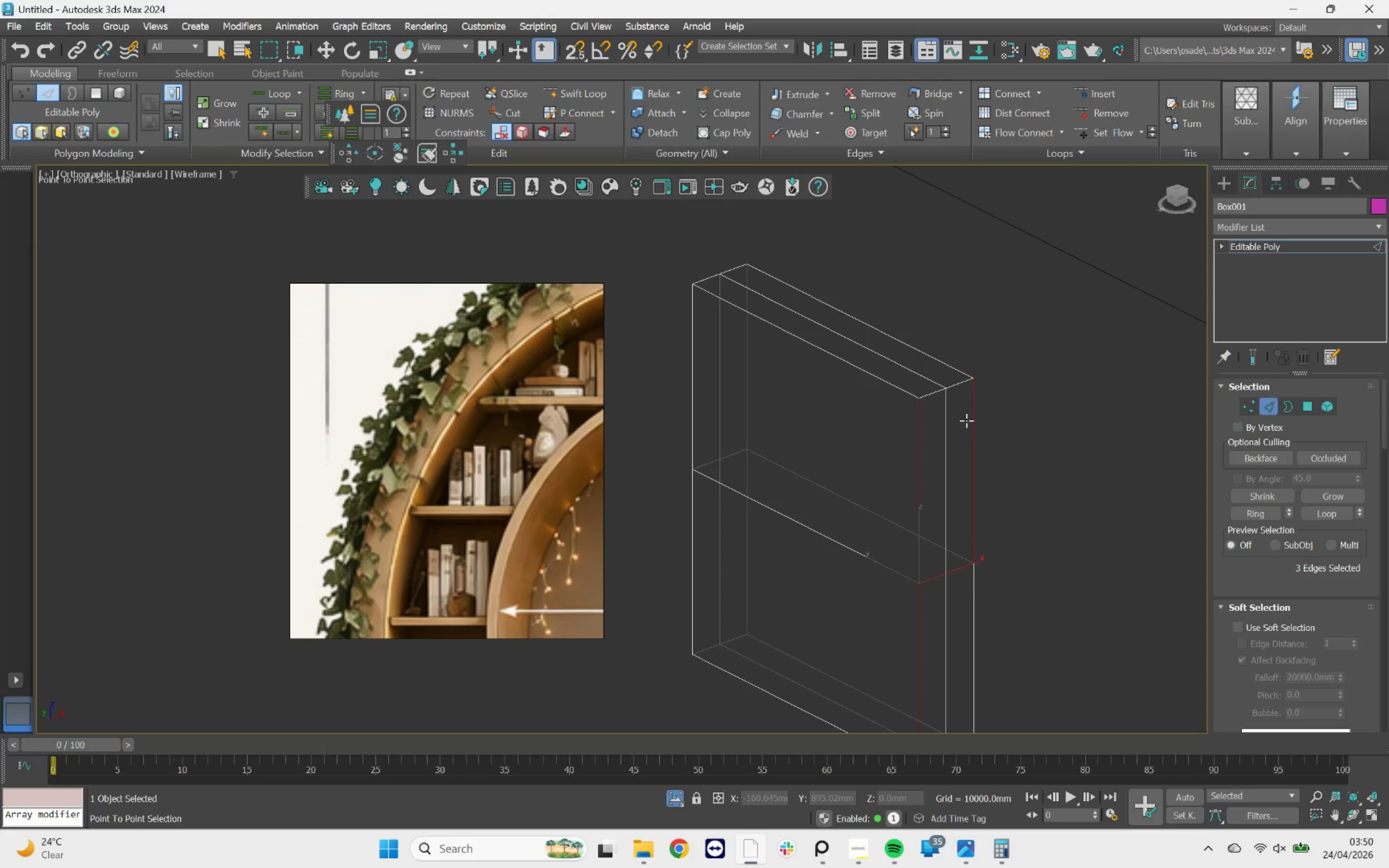 
double_click([976, 410])
 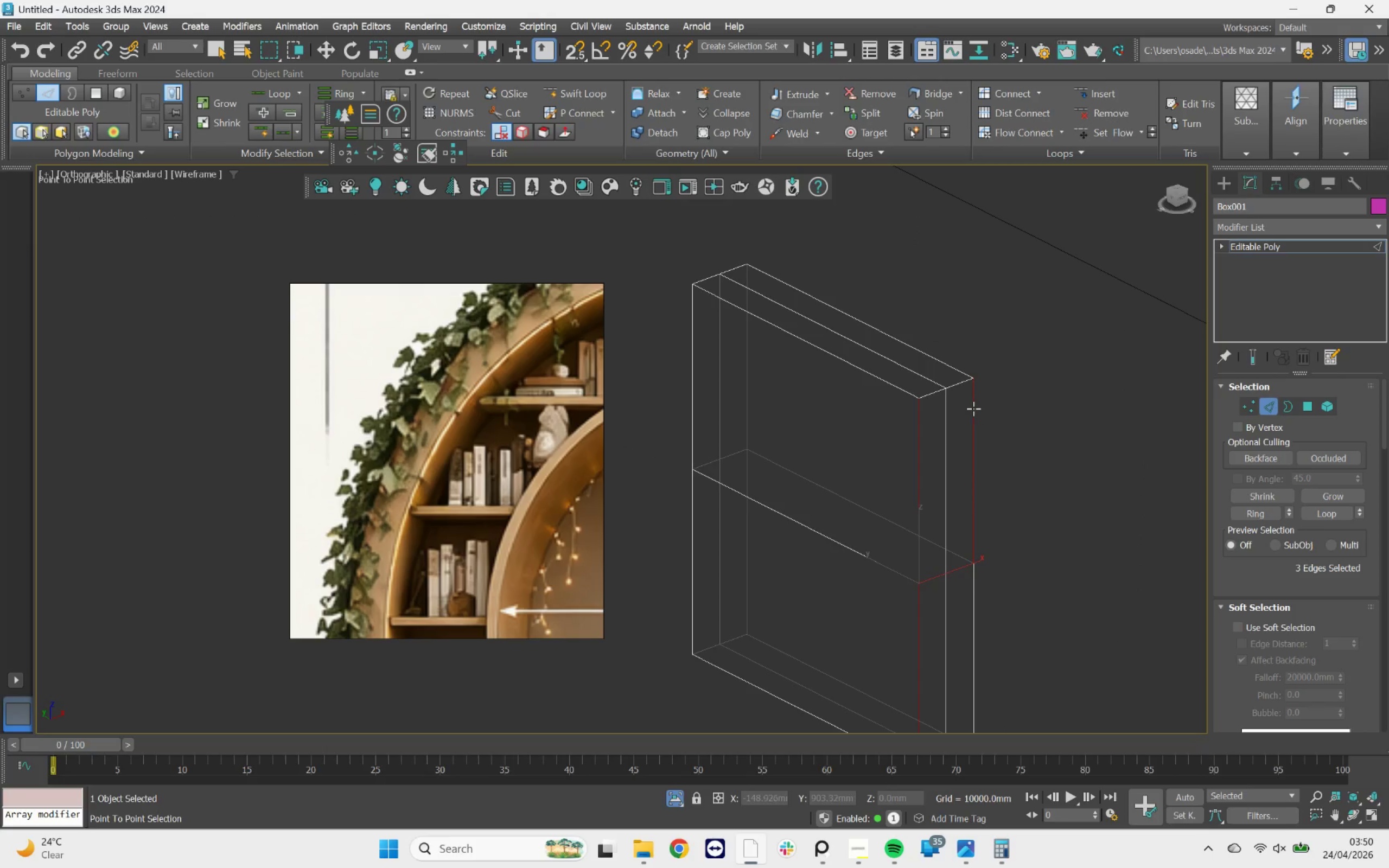 
double_click([973, 409])
 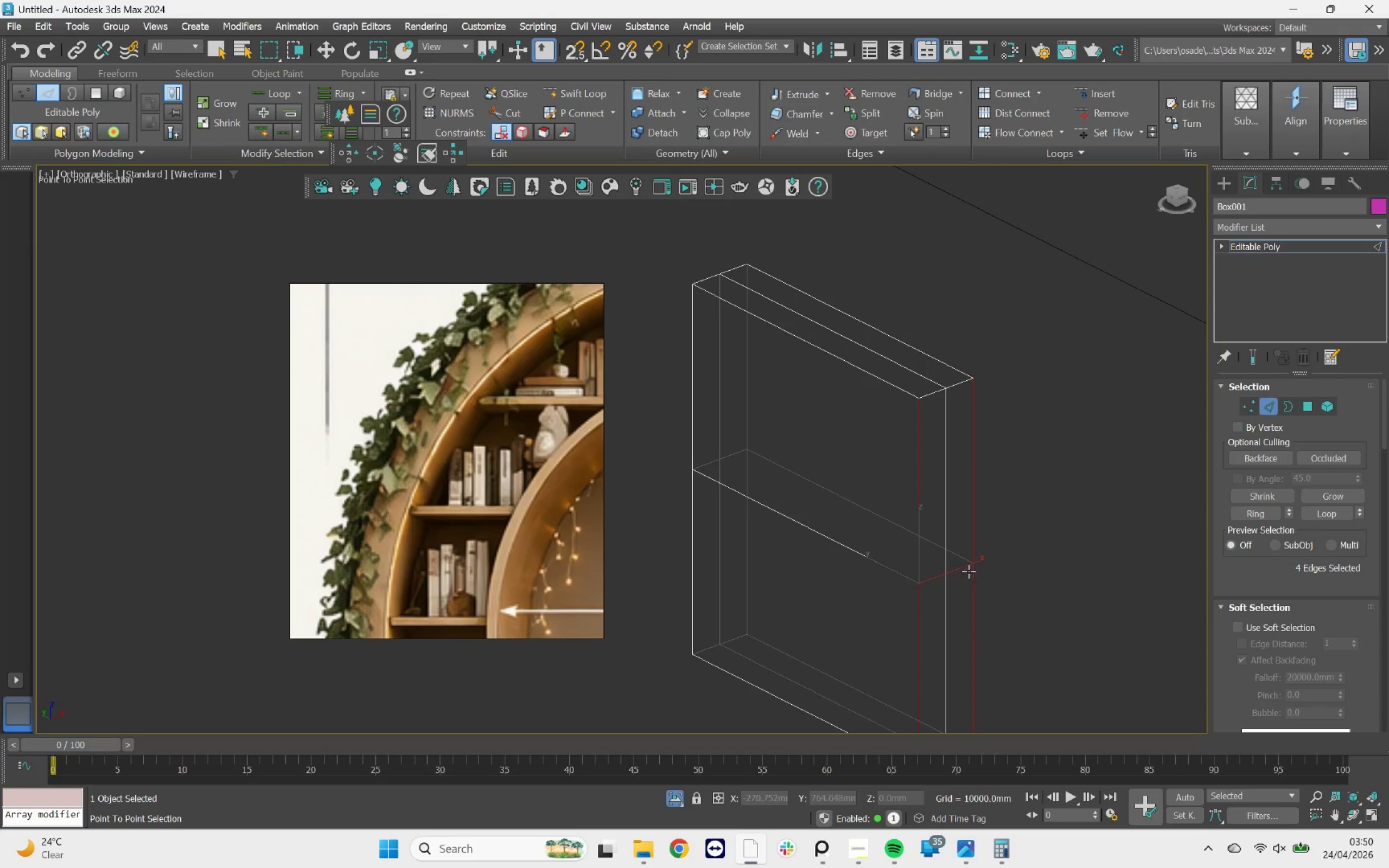 
left_click([972, 574])
 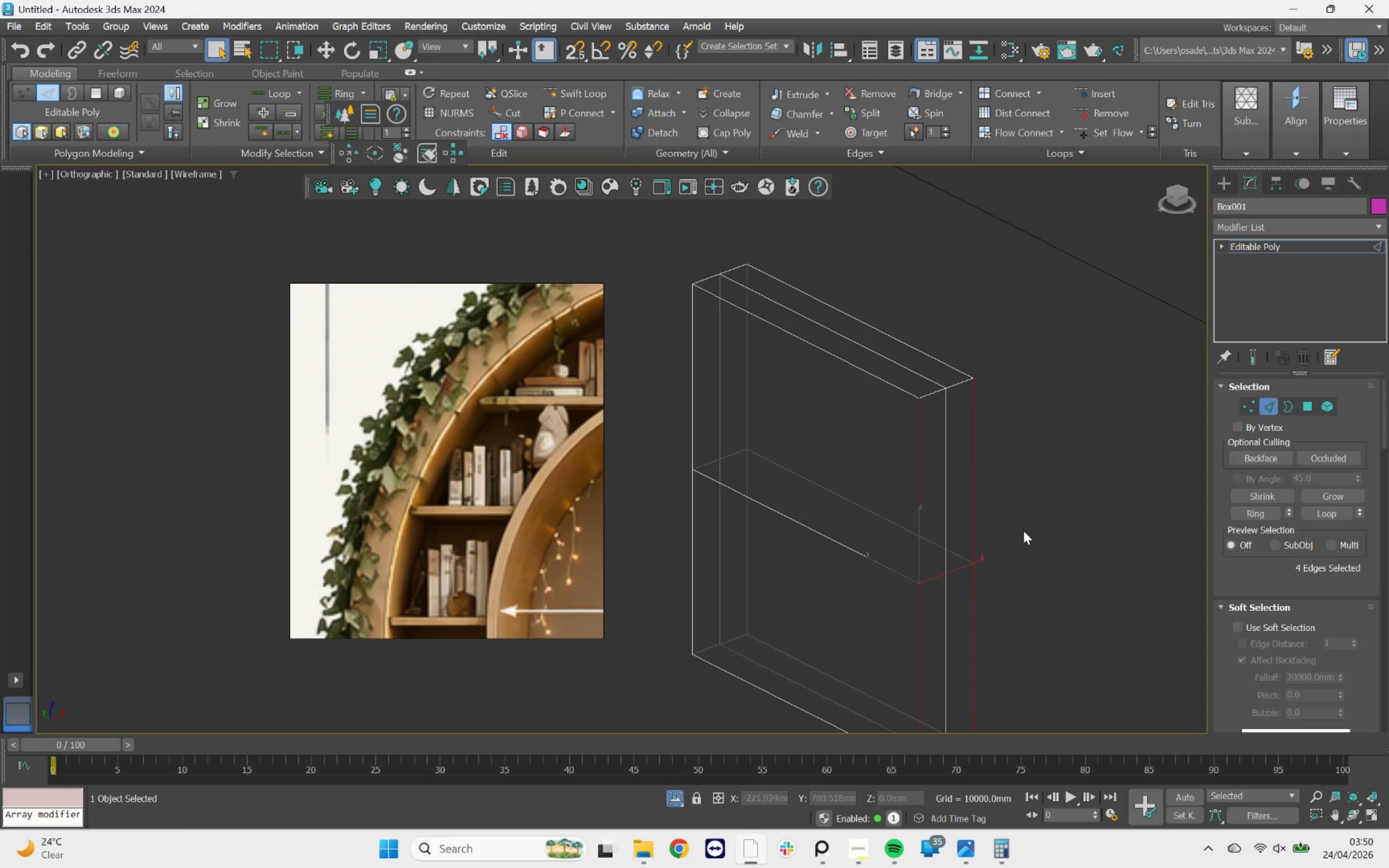 
scroll: coordinate [998, 610], scroll_direction: none, amount: 0.0
 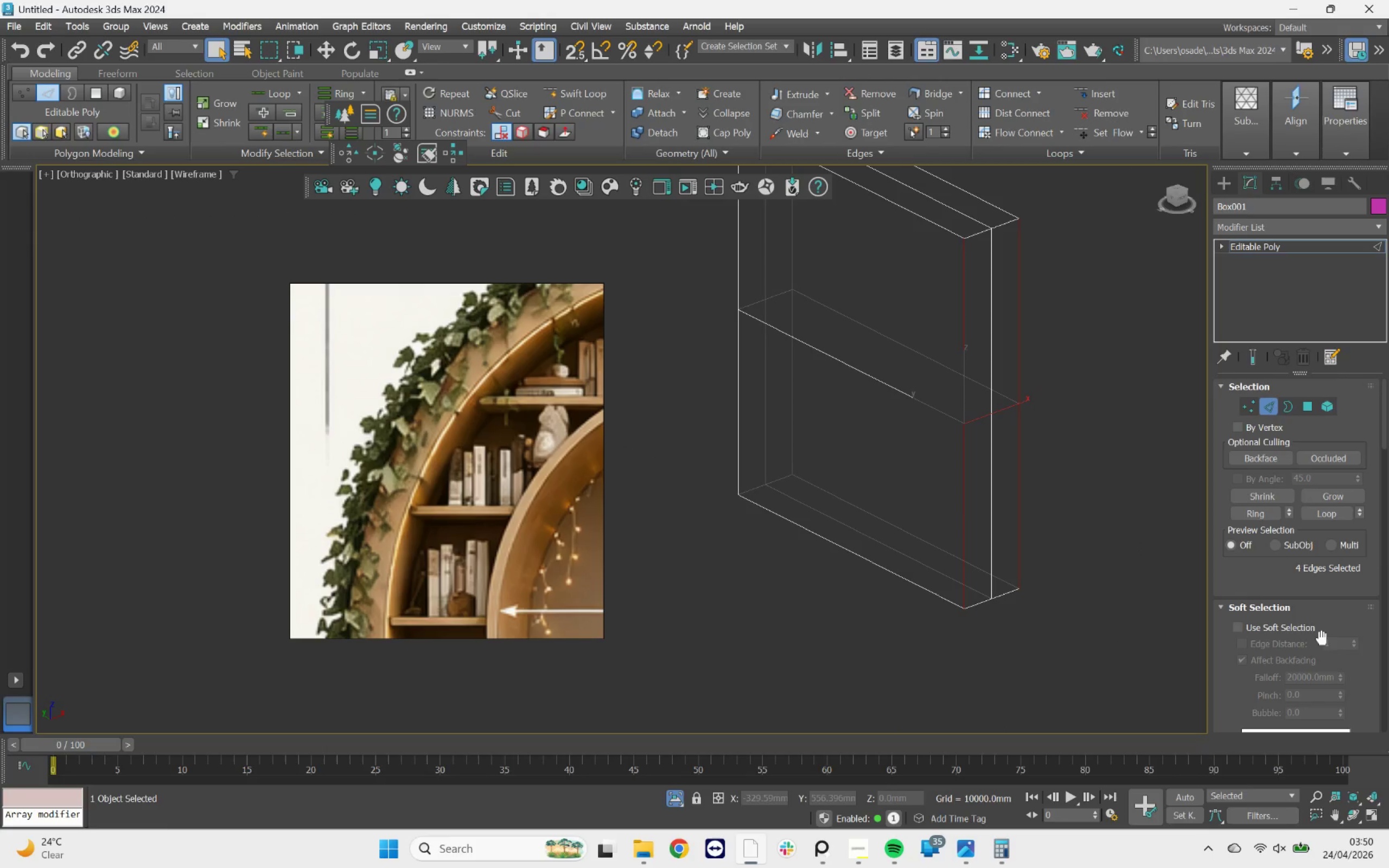 
scroll: coordinate [1329, 640], scroll_direction: down, amount: 24.0
 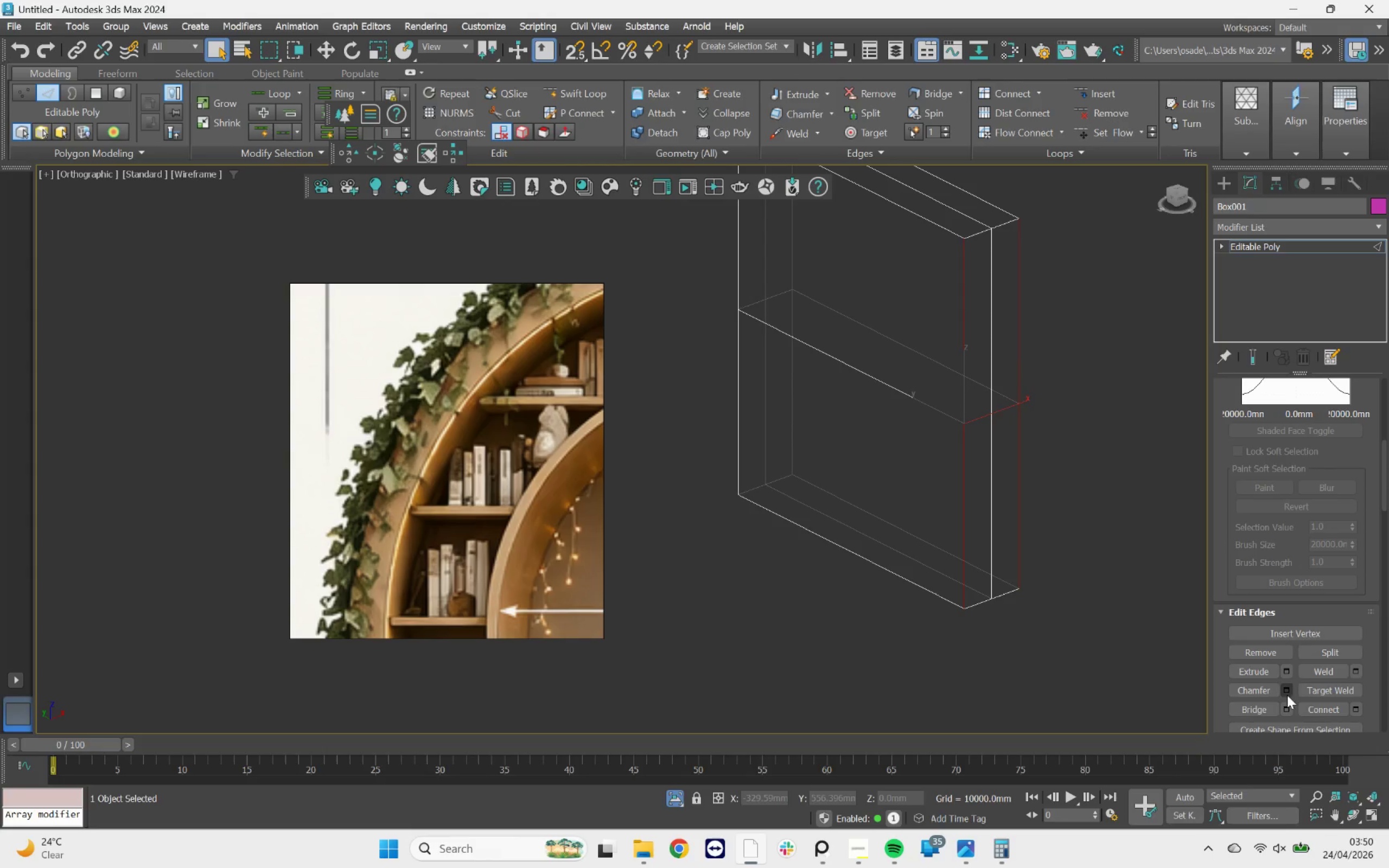 
left_click([1287, 692])
 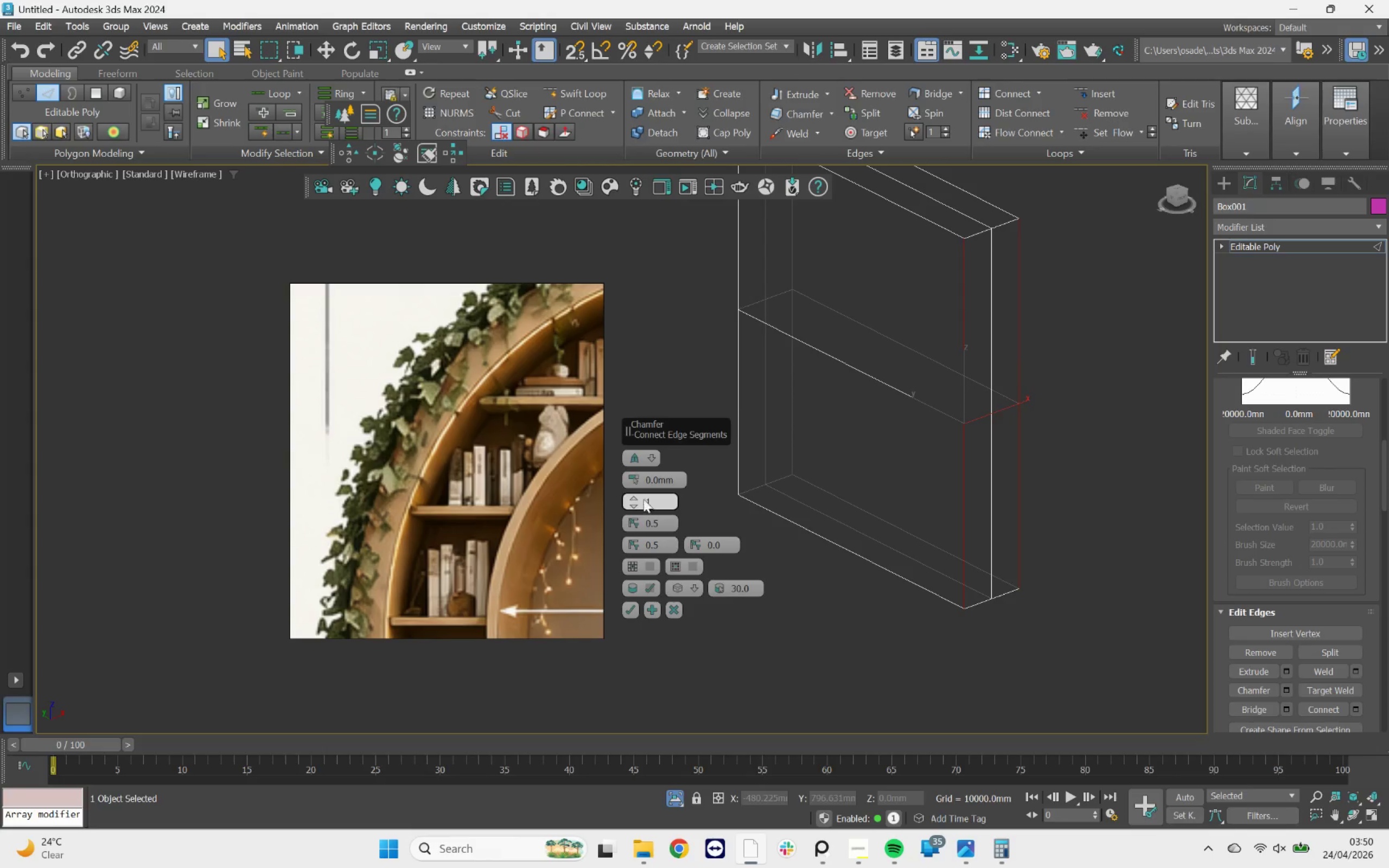 
left_click_drag(start_coordinate=[637, 476], to_coordinate=[645, 456])
 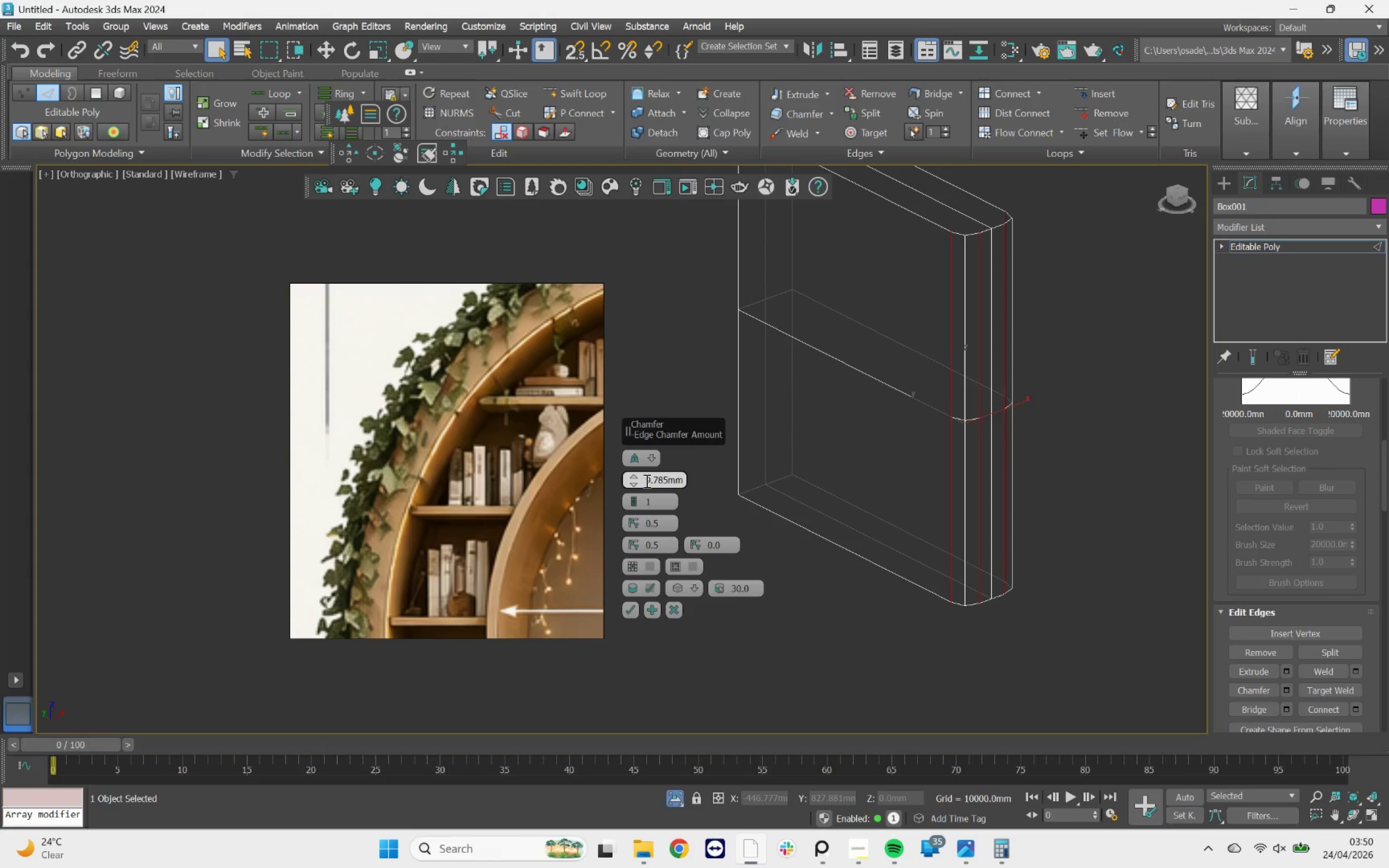 
left_click_drag(start_coordinate=[646, 481], to_coordinate=[741, 468])
 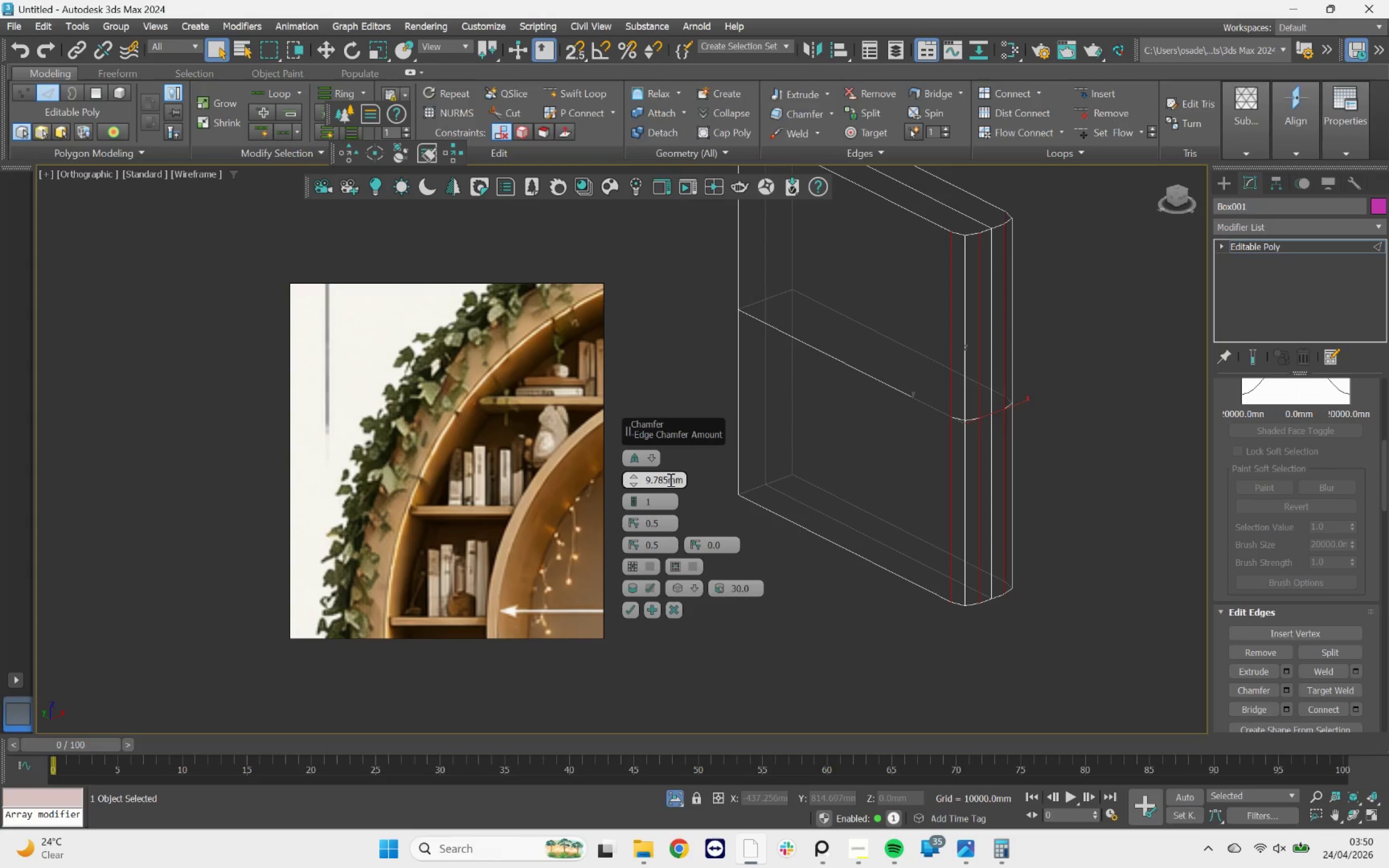 
left_click_drag(start_coordinate=[668, 480], to_coordinate=[625, 476])
 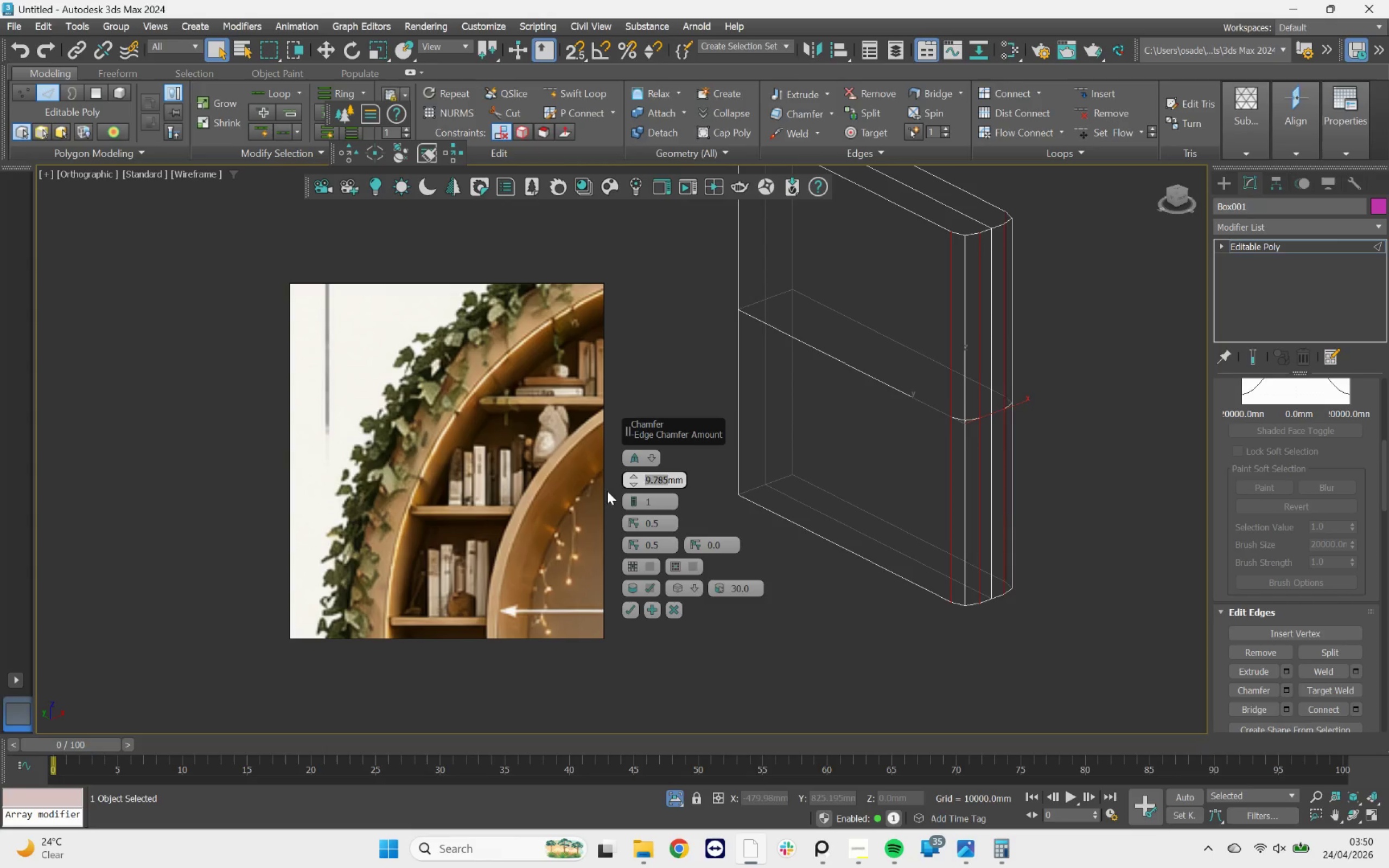 
key(9)
 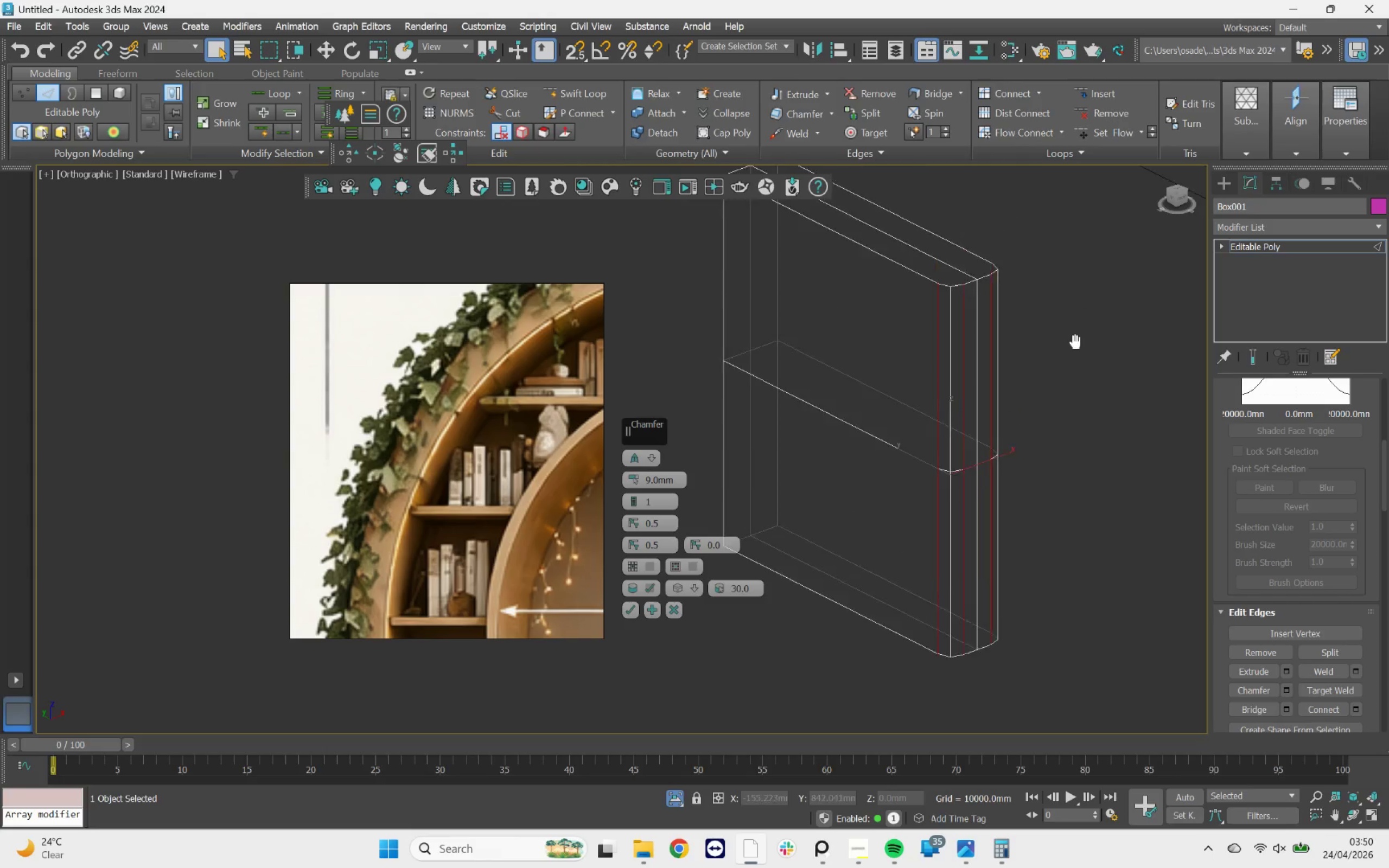 
scroll: coordinate [960, 317], scroll_direction: up, amount: 3.0
 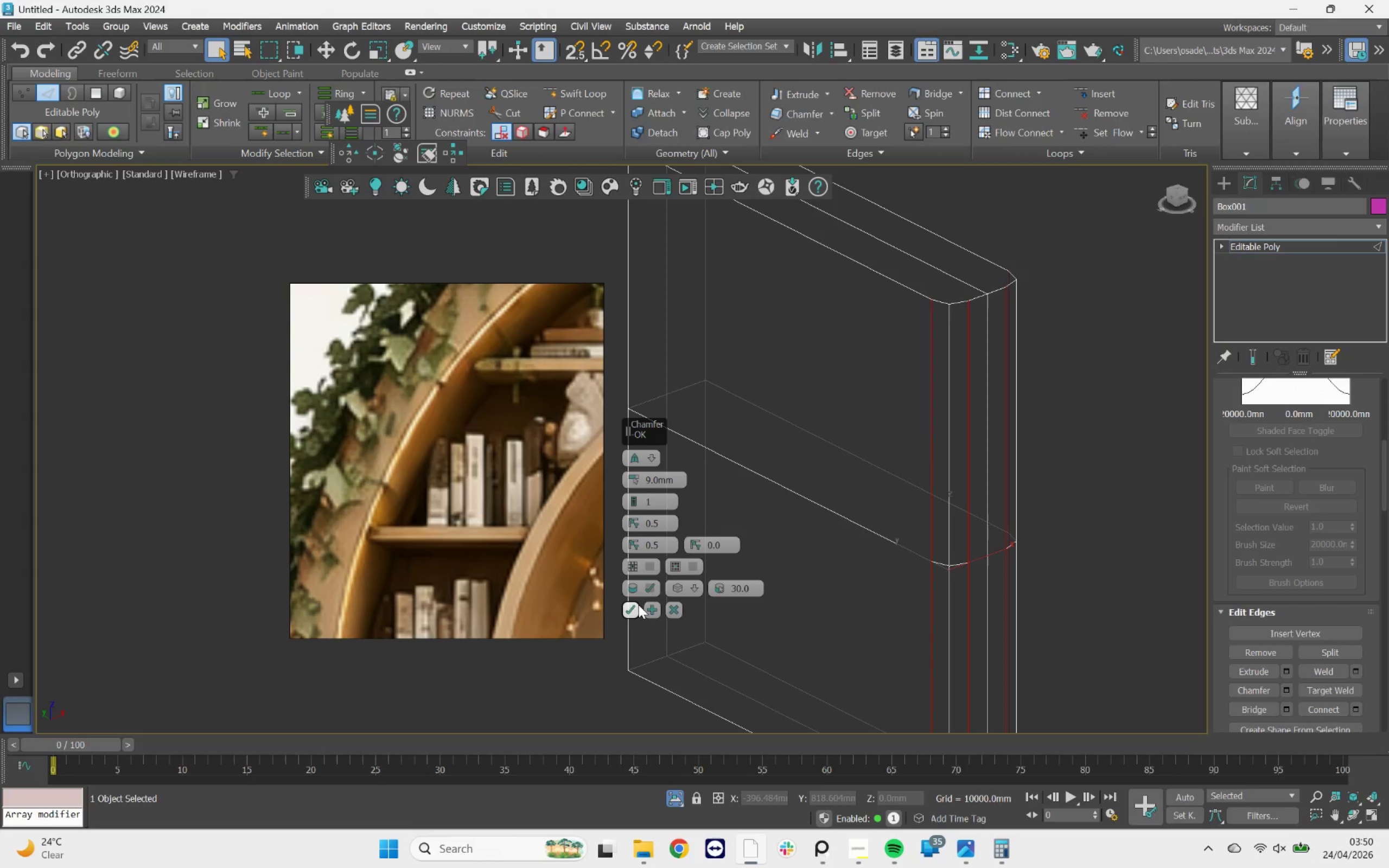 
left_click([632, 609])
 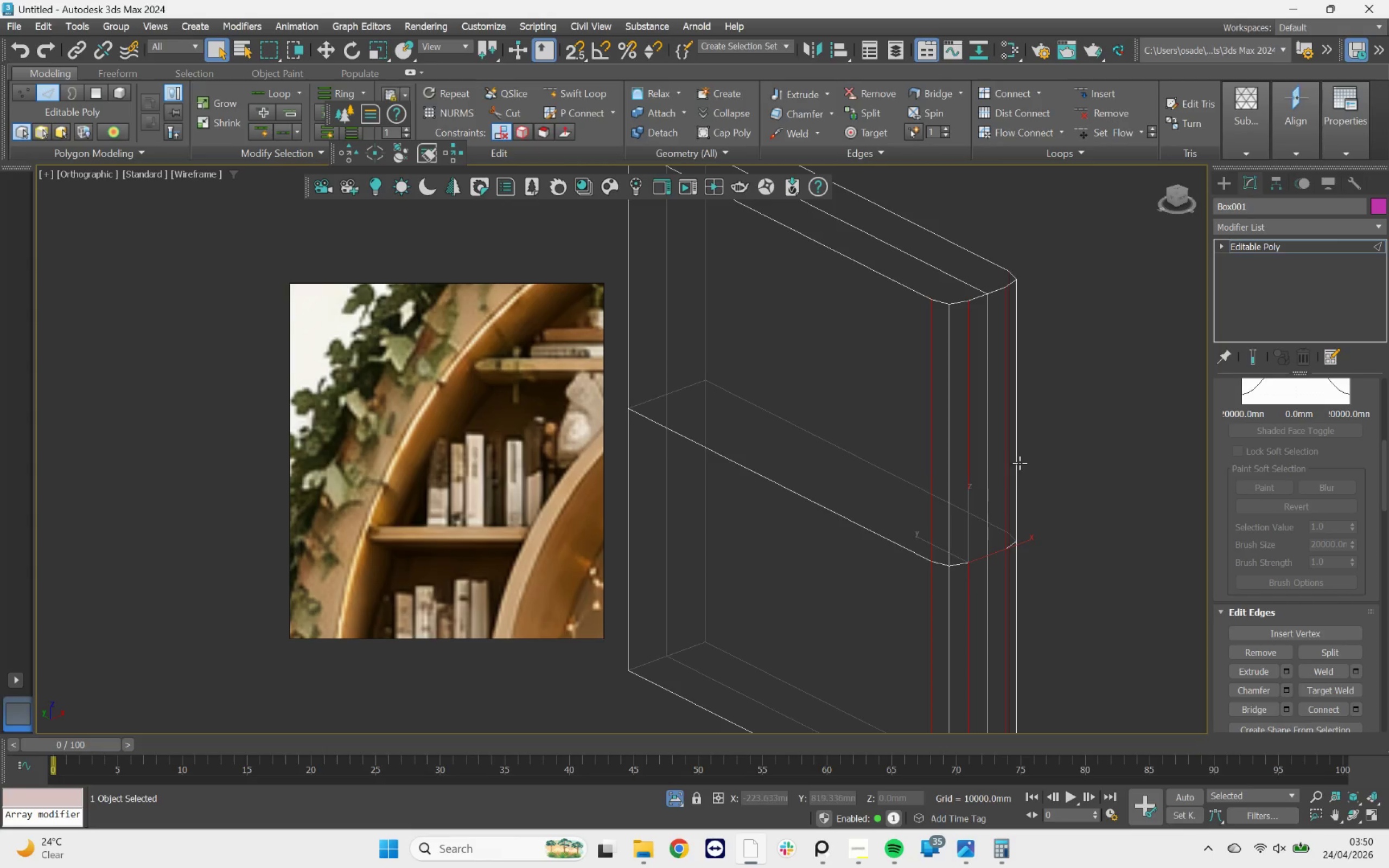 
wait(9.6)
 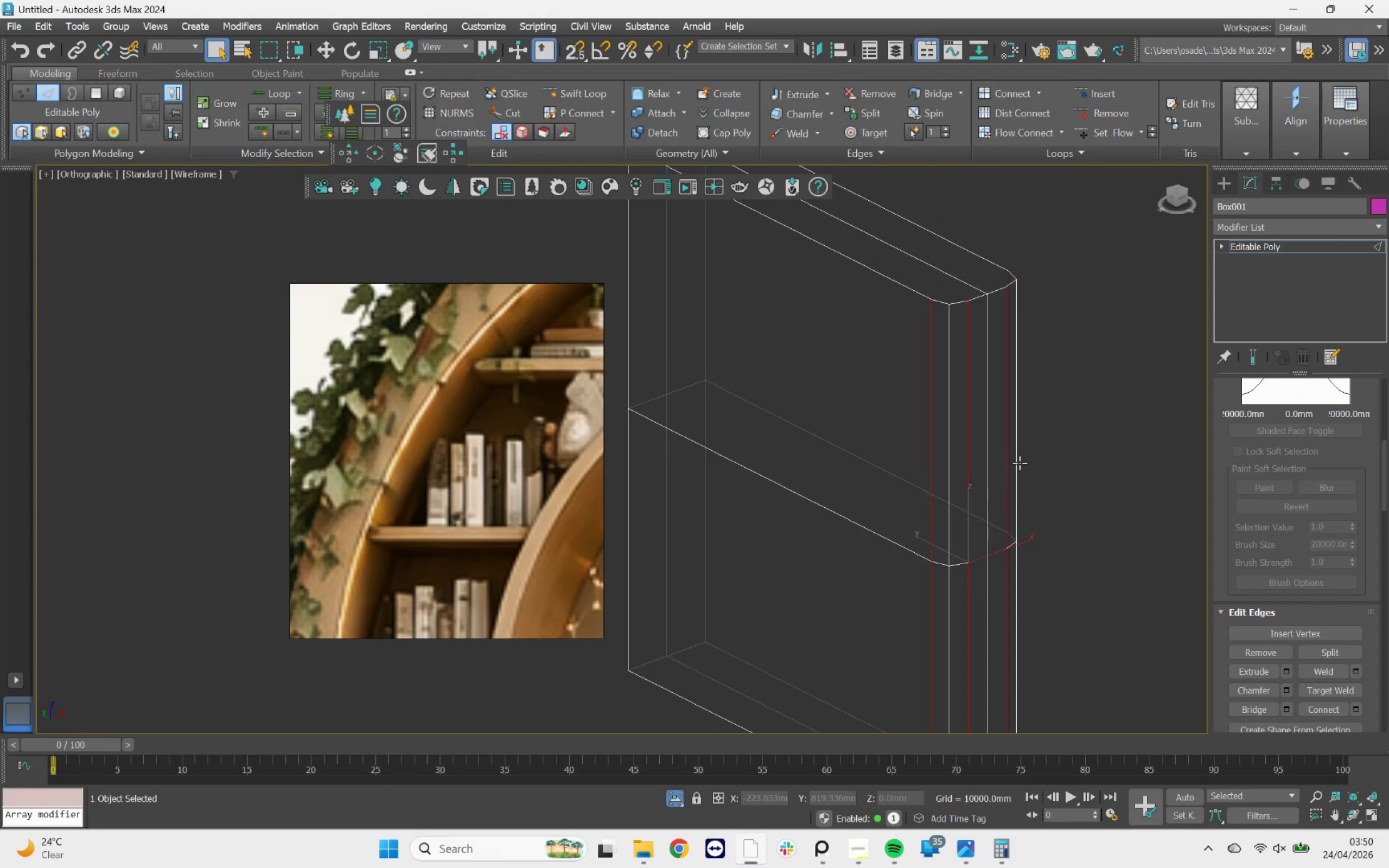 
key(1)
 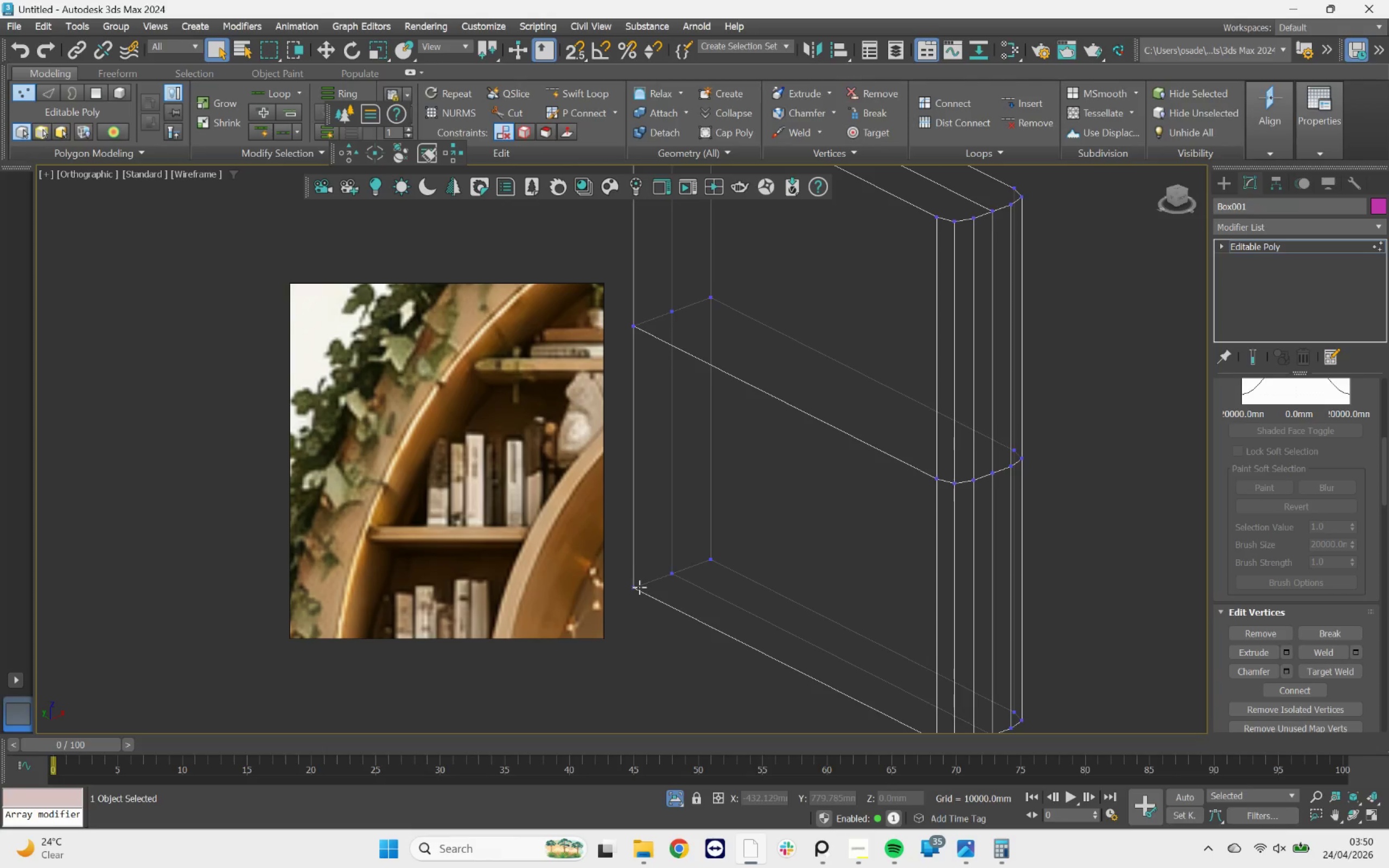 
left_click([639, 588])
 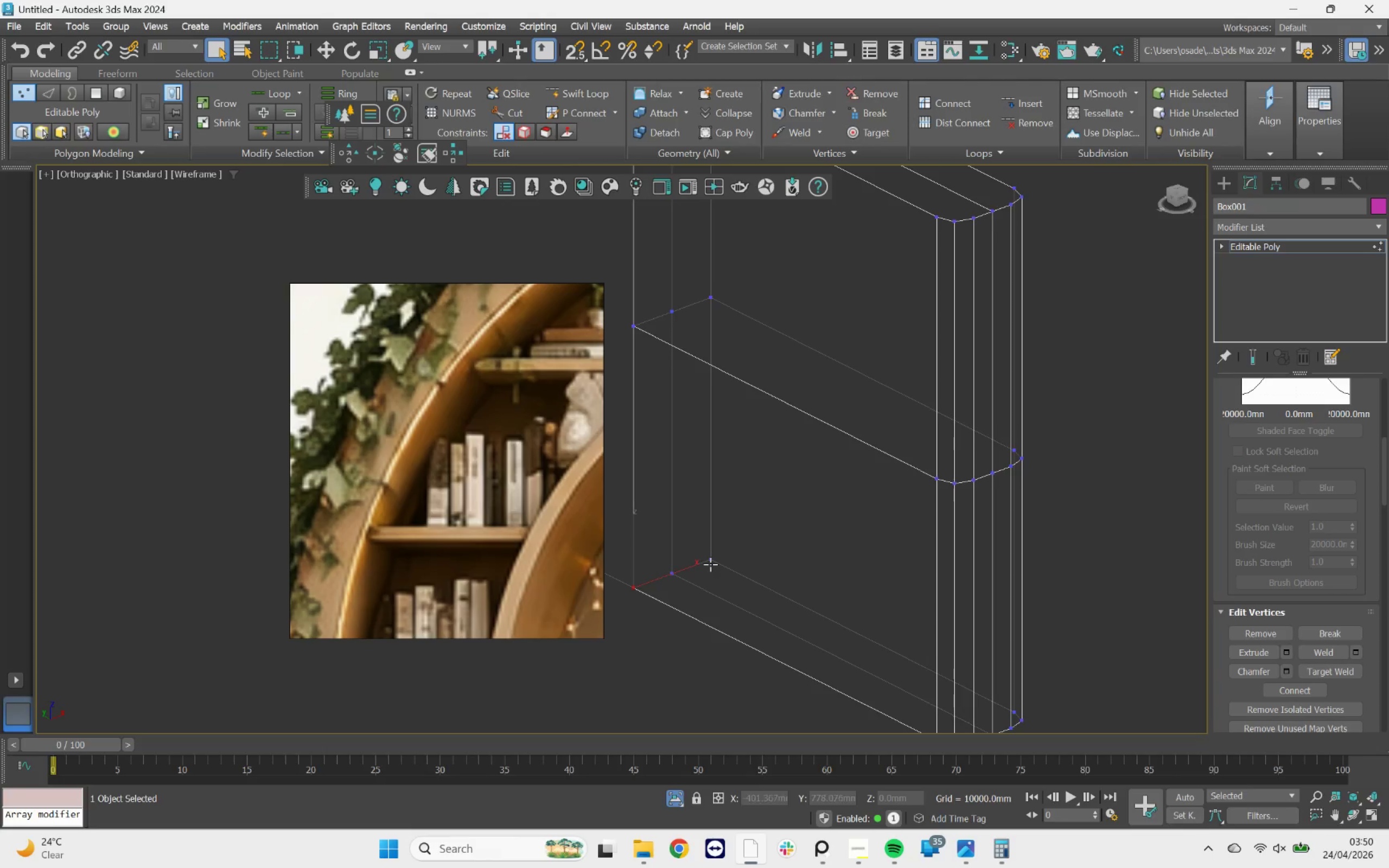 
hold_key(key=ControlLeft, duration=1.01)
left_click([710, 563])
 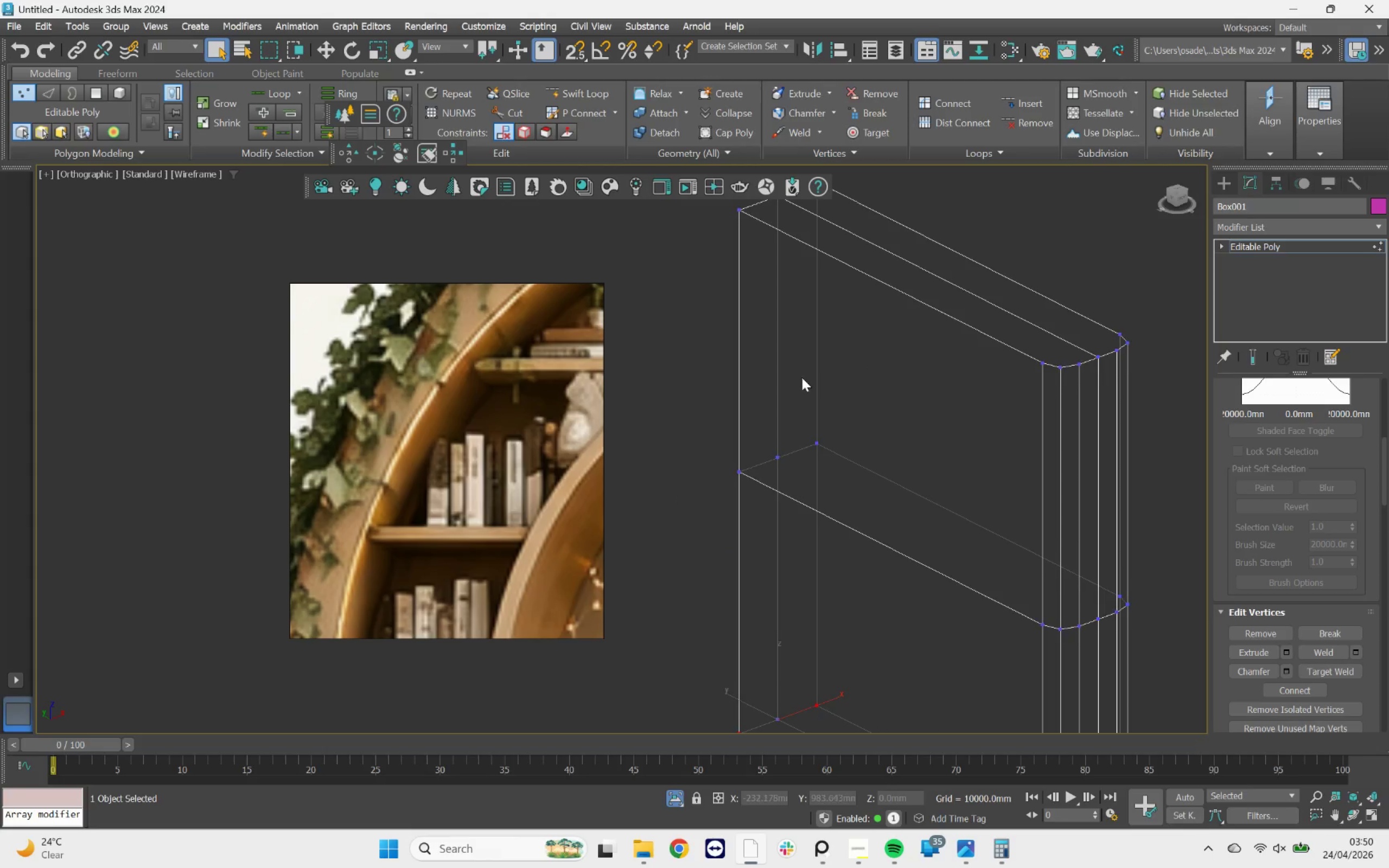 
hold_key(key=ControlLeft, duration=2.68)
left_click([761, 286])
 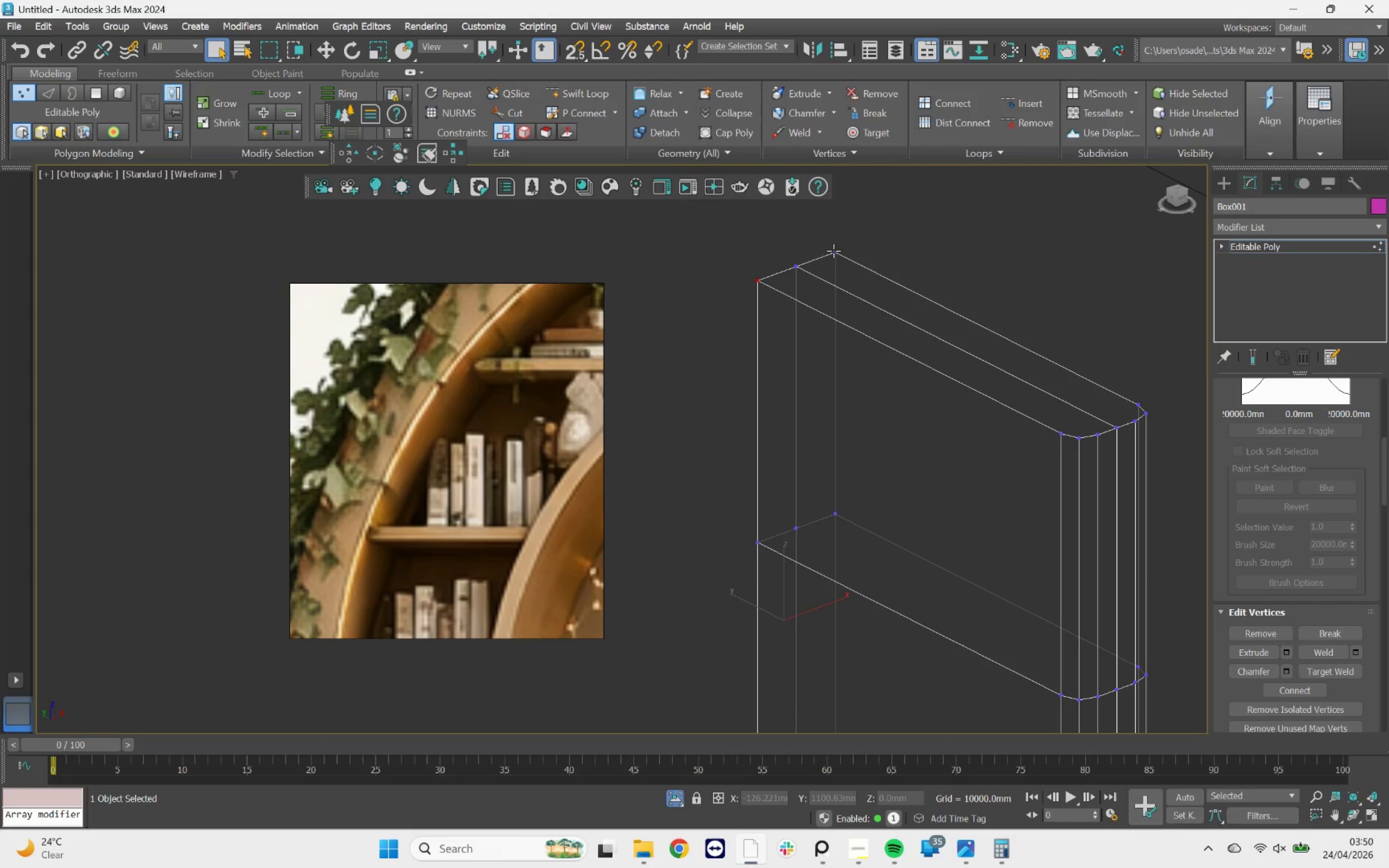 
left_click([833, 251])
 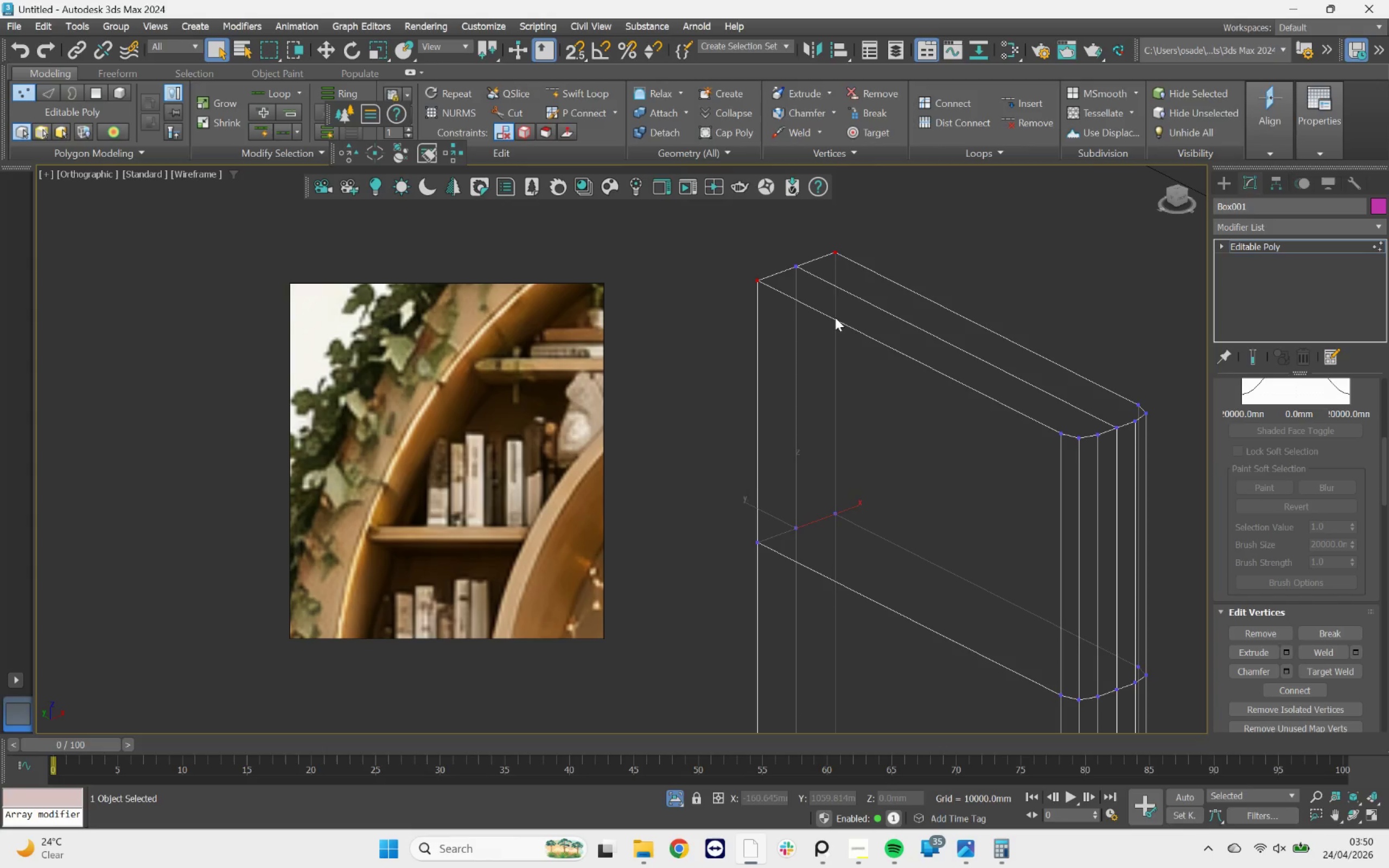 
key(2)
 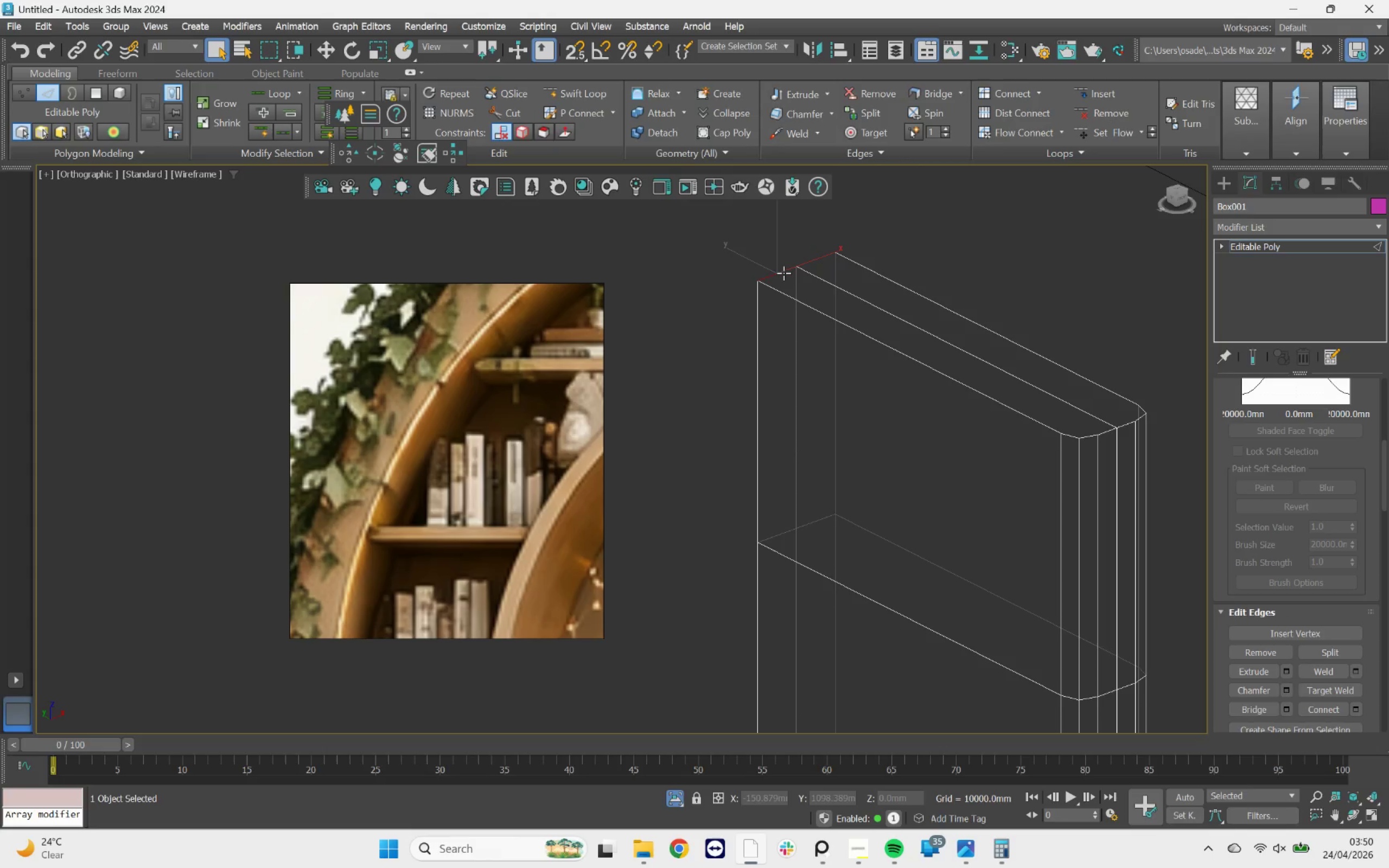 
double_click([783, 273])
 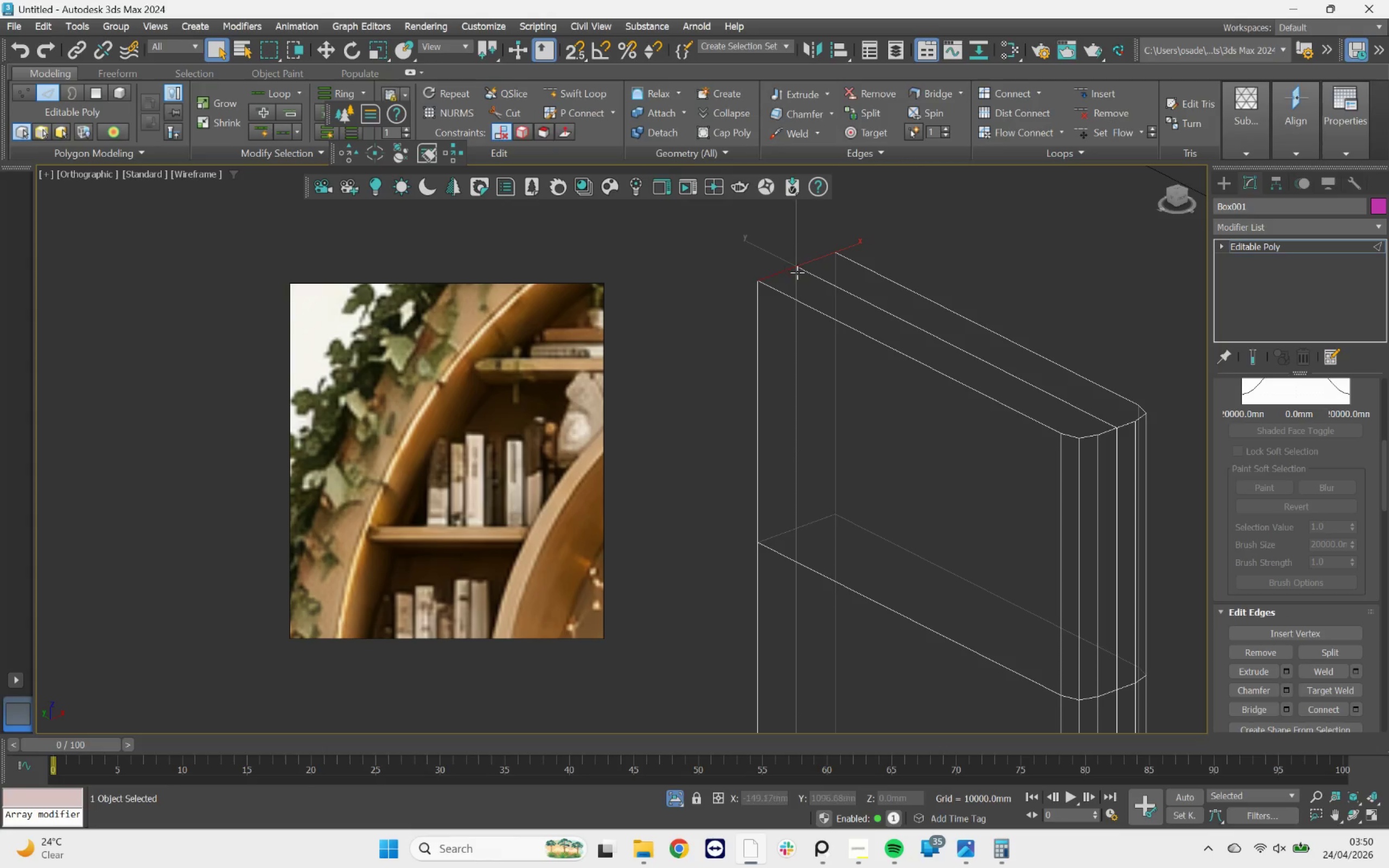 
scroll: coordinate [806, 274], scroll_direction: down, amount: 2.0
 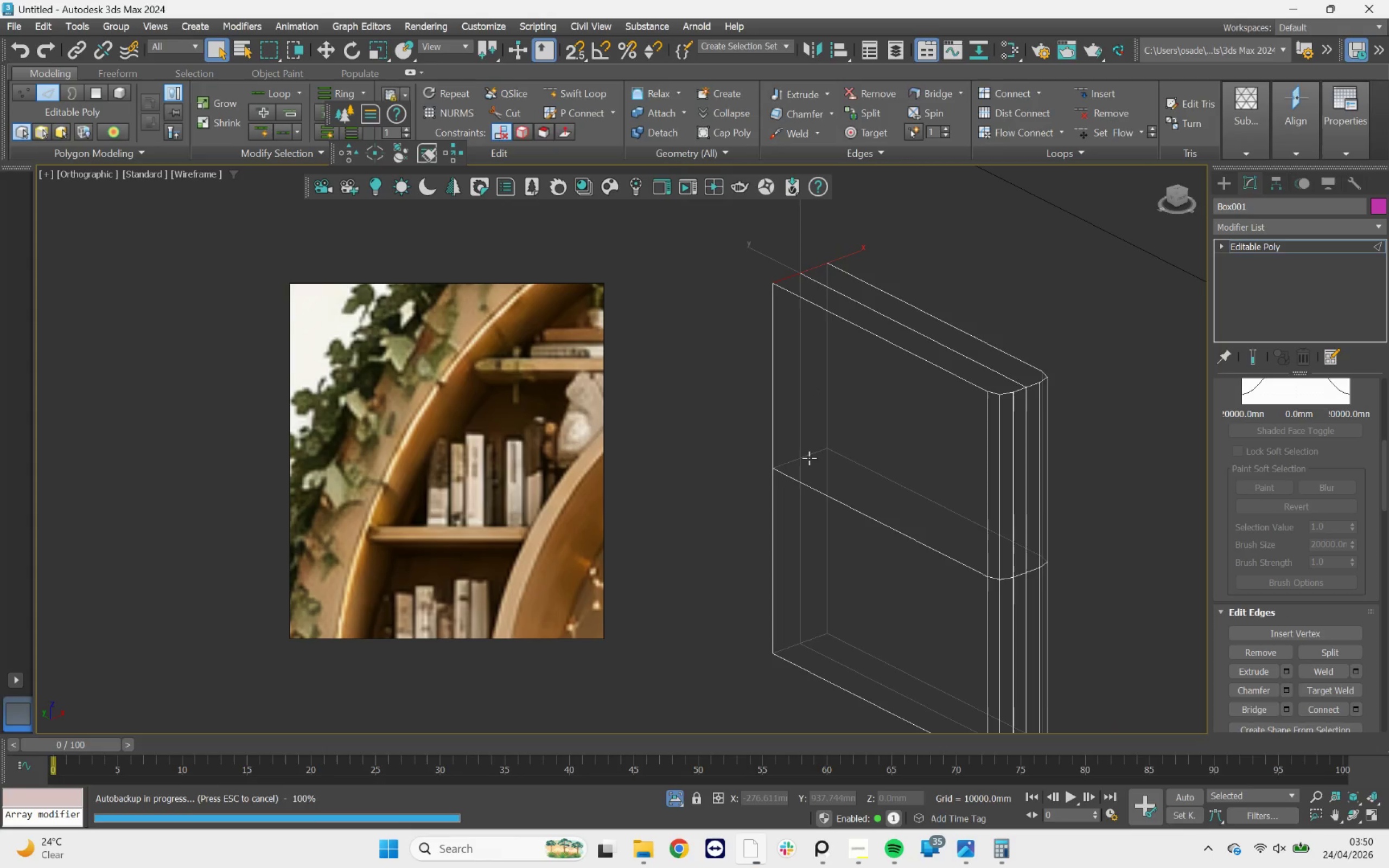 
hold_key(key=ControlLeft, duration=0.97)
double_click([813, 454])
 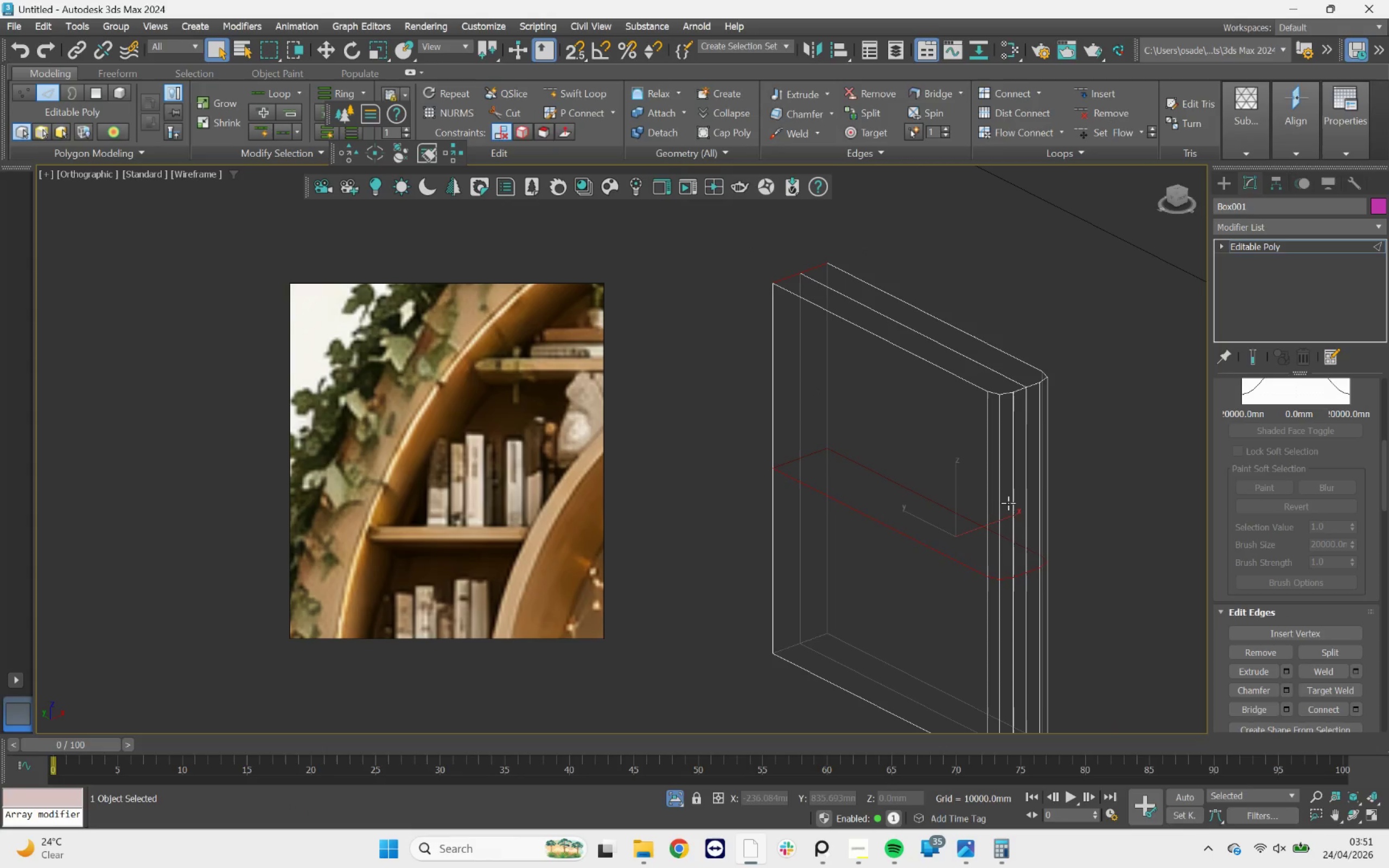 
hold_key(key=ControlLeft, duration=0.72)
double_click([819, 637])
 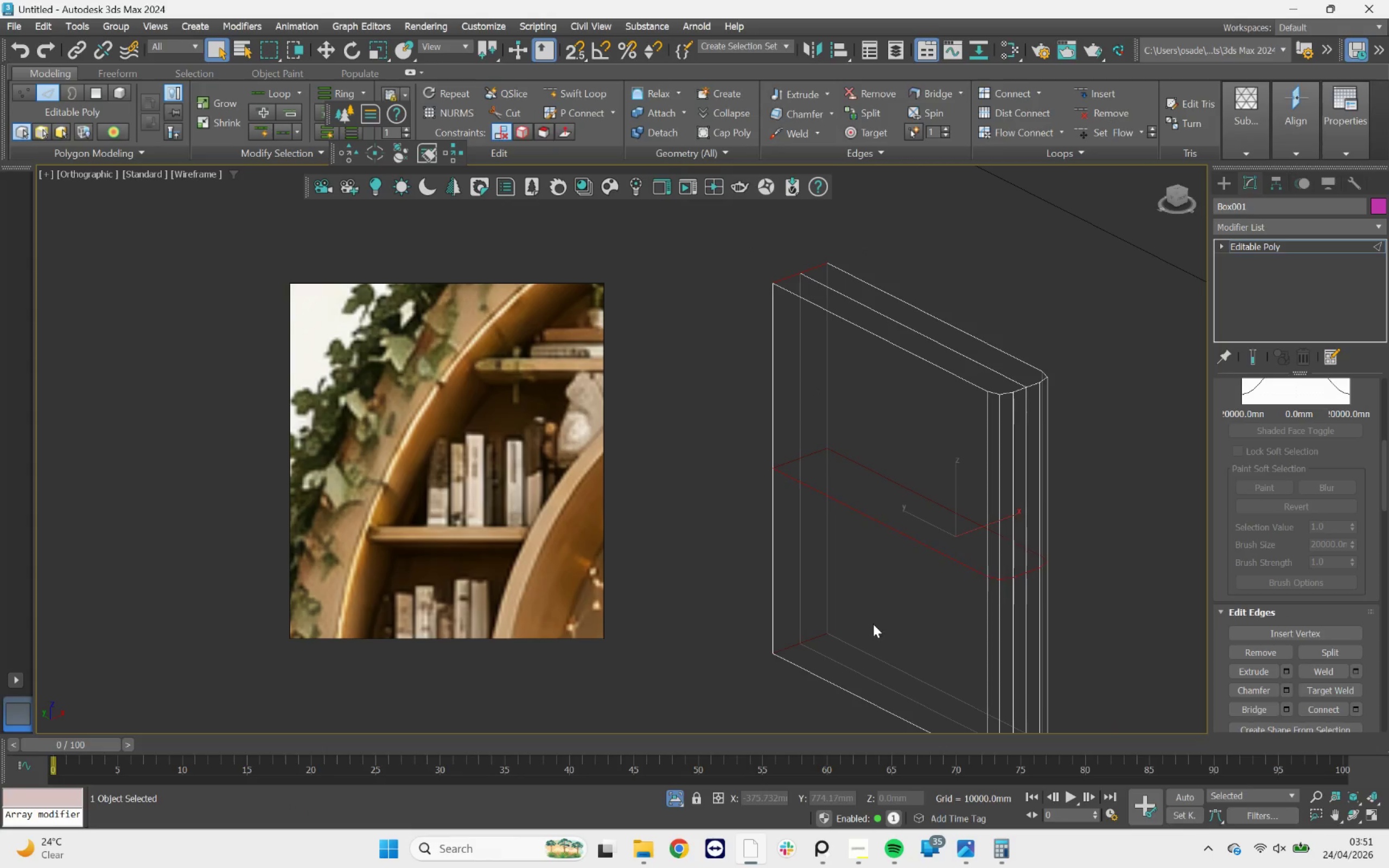 
hold_key(key=AltLeft, duration=1.02)
left_click_drag(start_coordinate=[1083, 469], to_coordinate=[850, 588])
 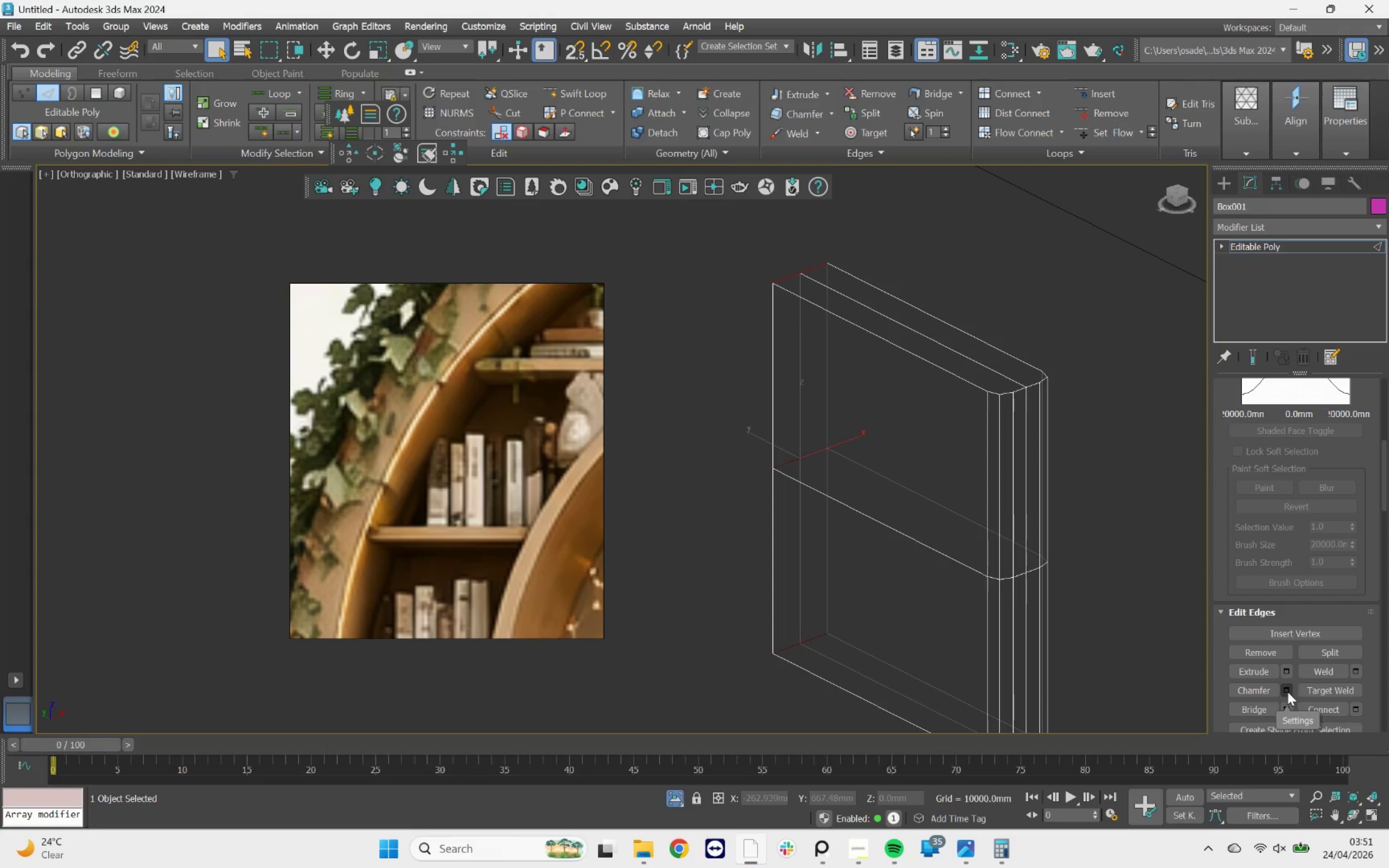 
left_click([1285, 691])
 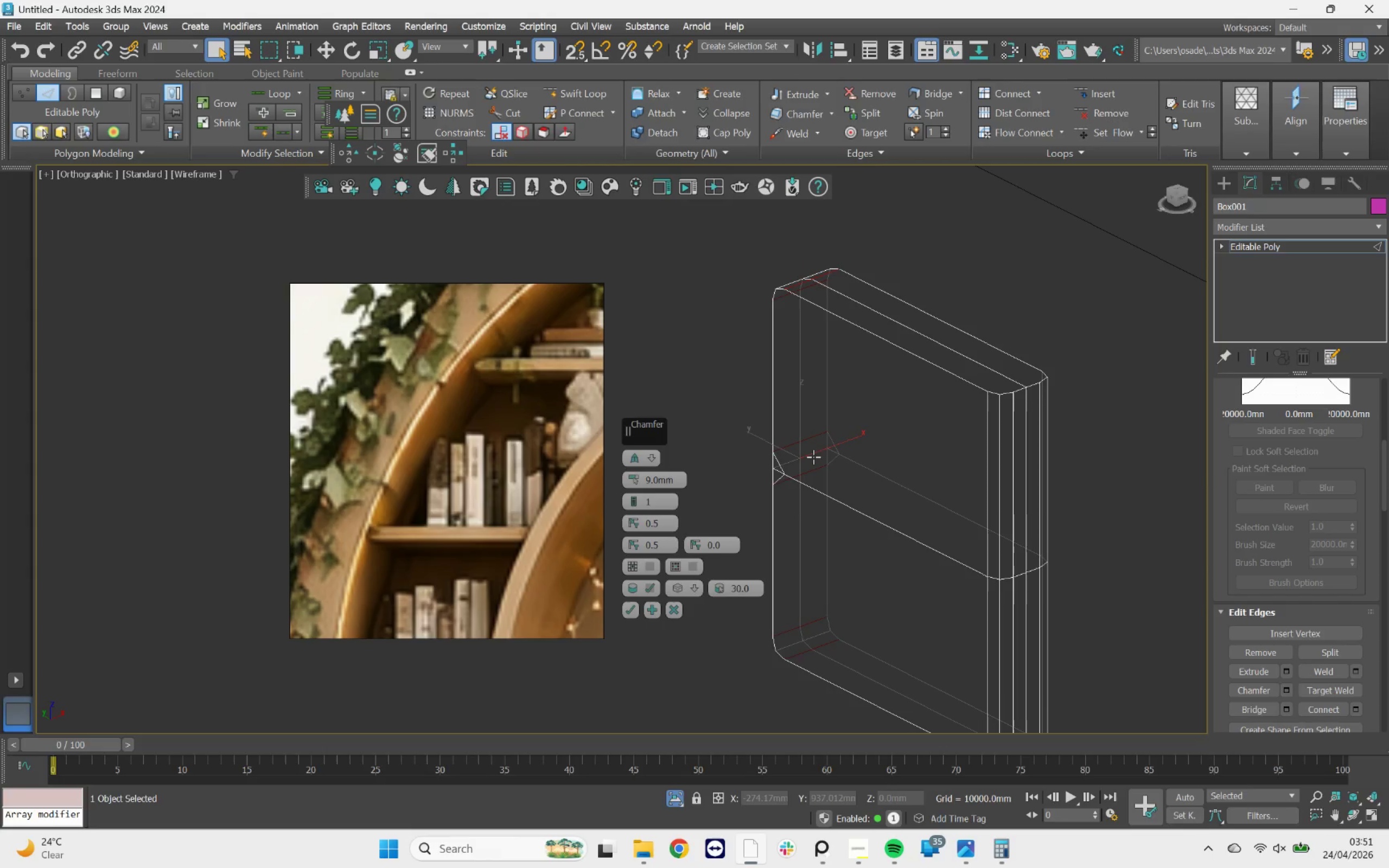 
hold_key(key=AltLeft, duration=2.14)
 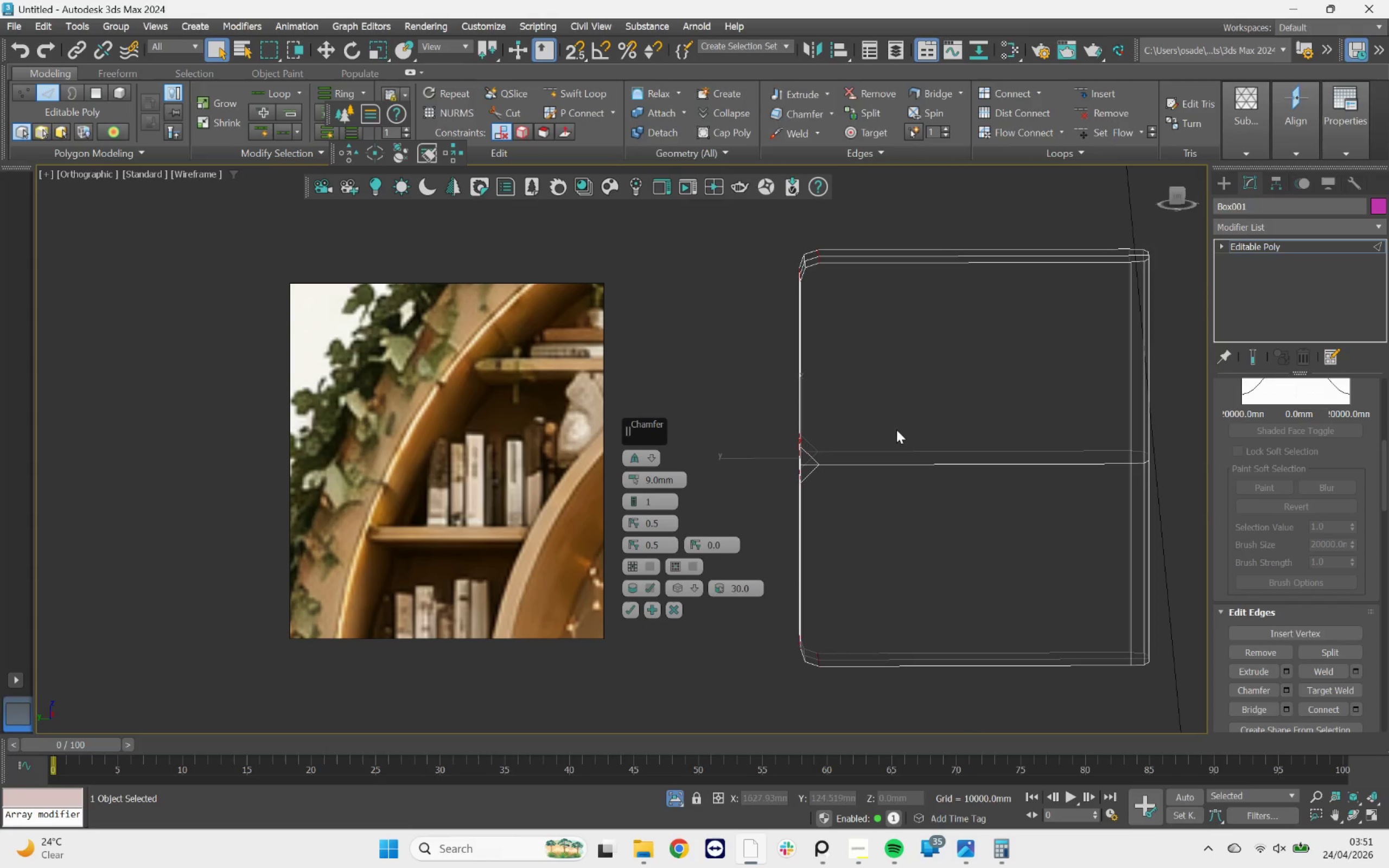 
hold_key(key=AltLeft, duration=0.56)
left_click_drag(start_coordinate=[914, 419], to_coordinate=[782, 484])
 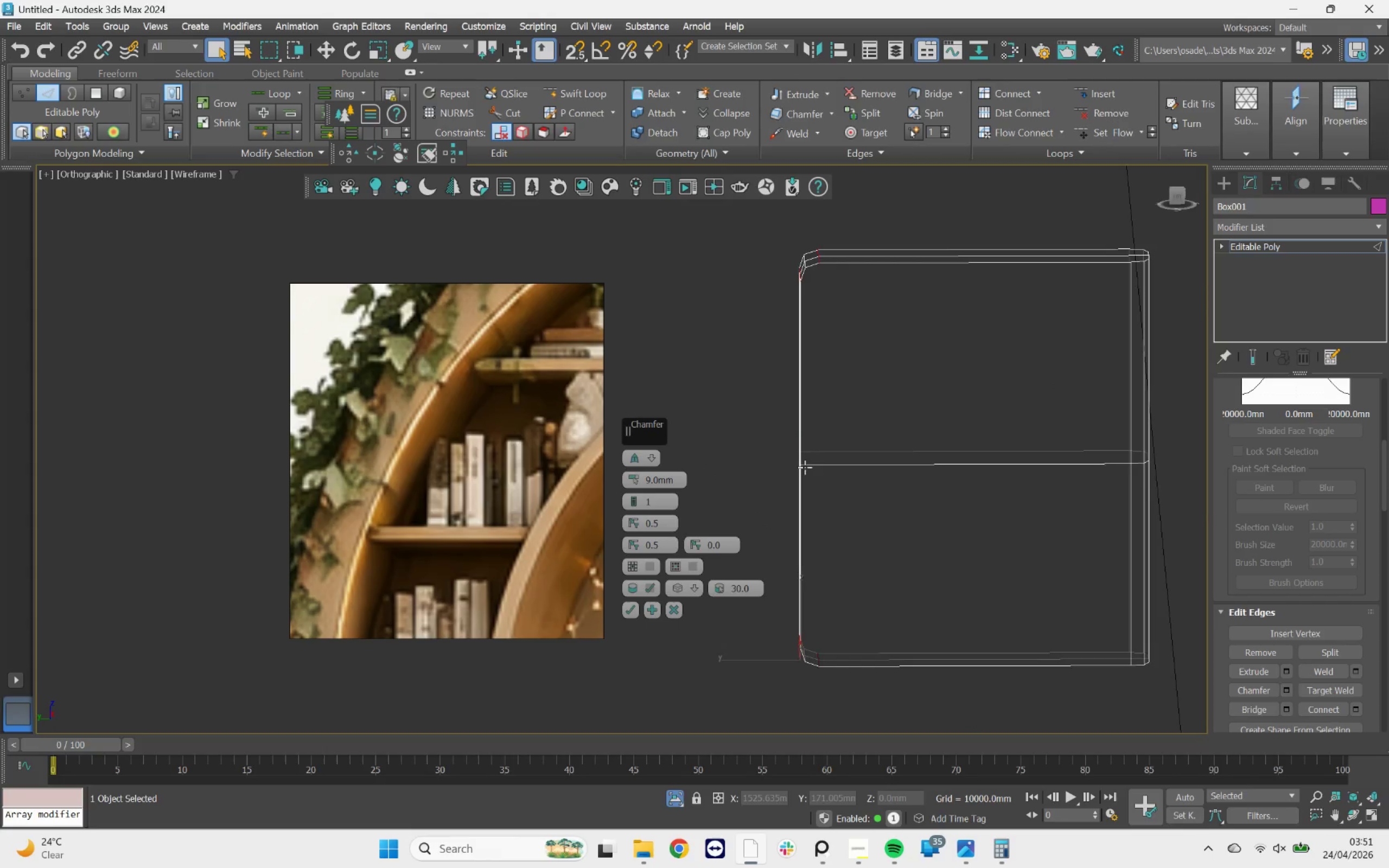 
scroll: coordinate [806, 463], scroll_direction: up, amount: 3.0
 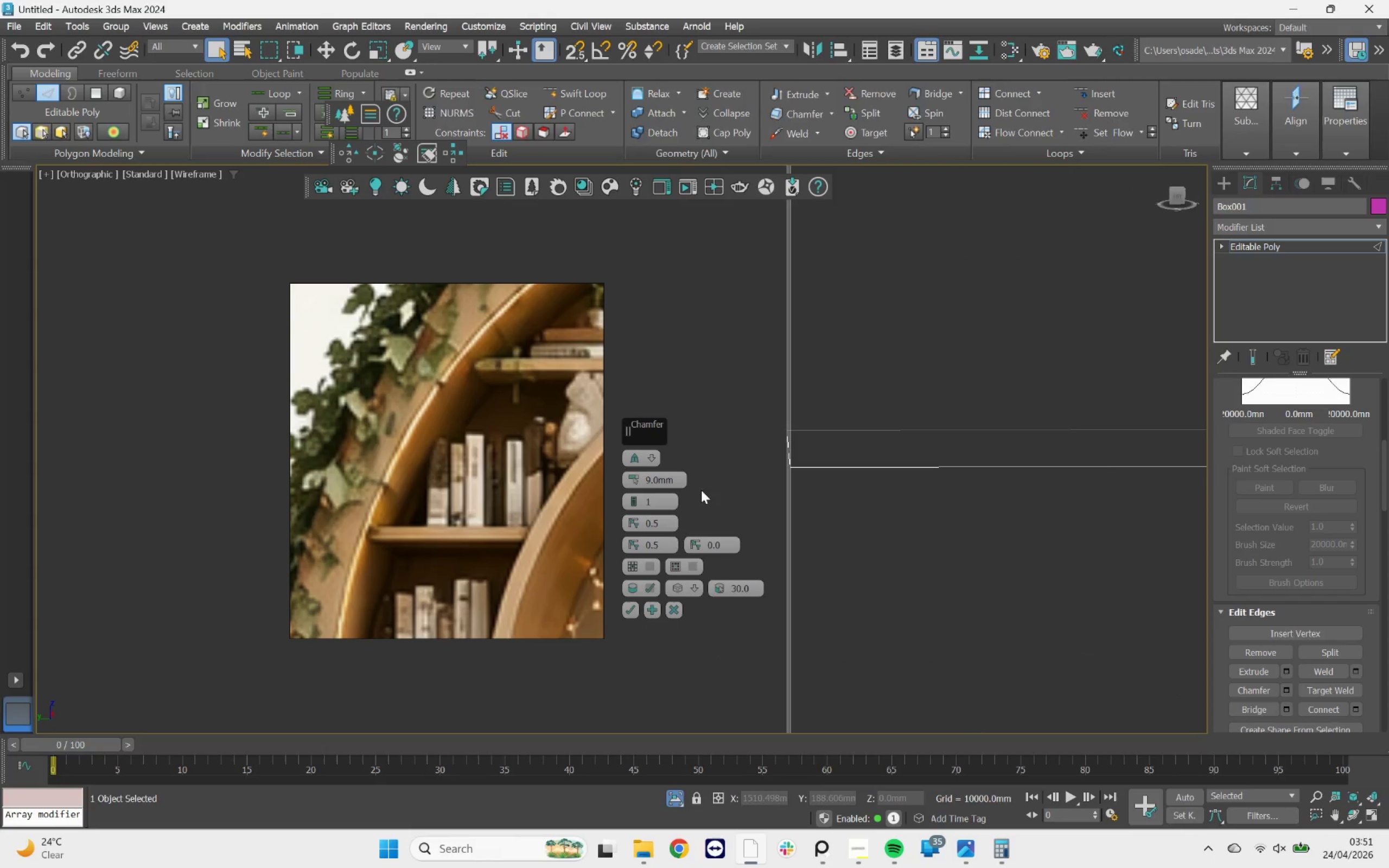 
scroll: coordinate [788, 458], scroll_direction: down, amount: 4.0
 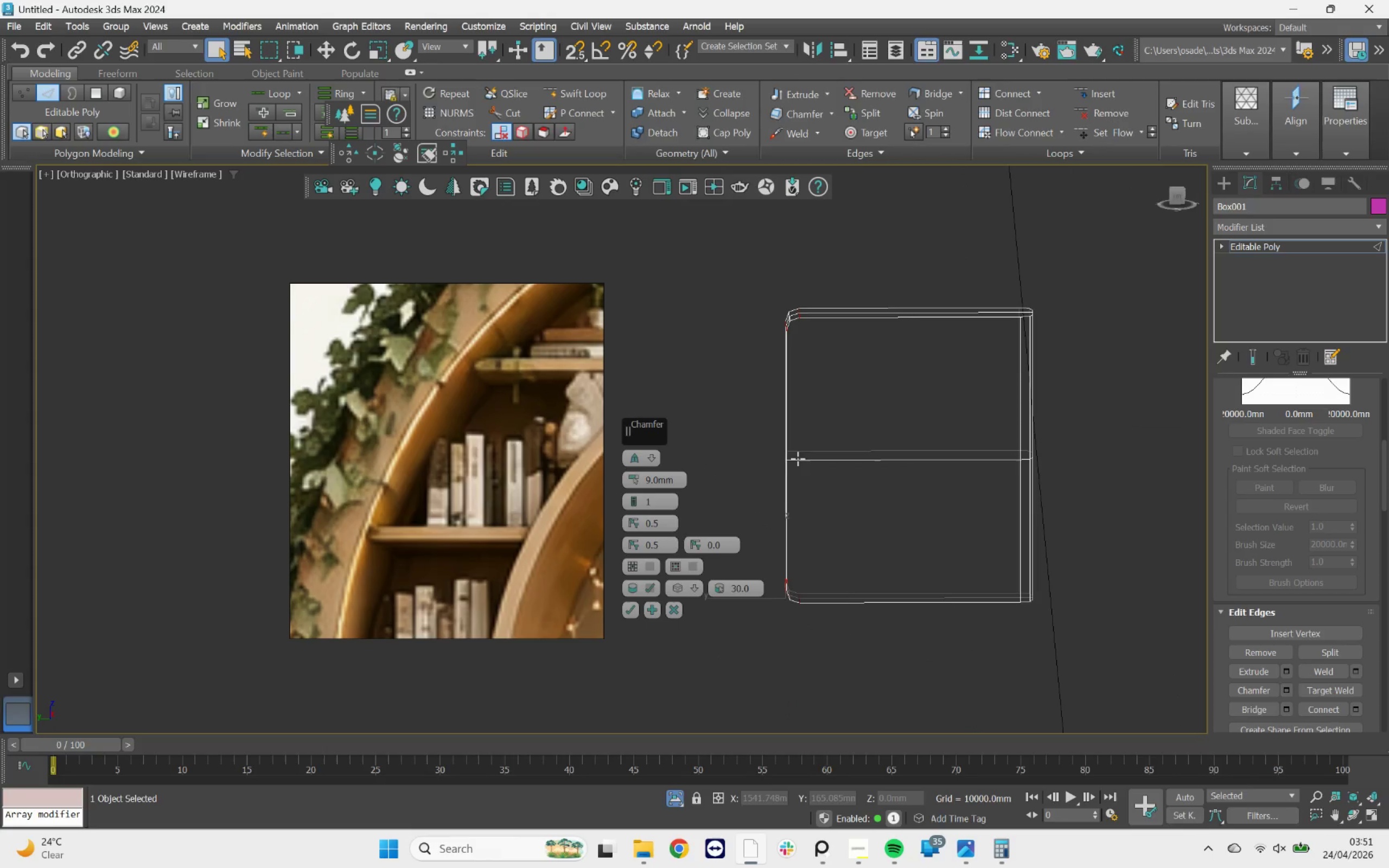 
hold_key(key=AltLeft, duration=1.04)
 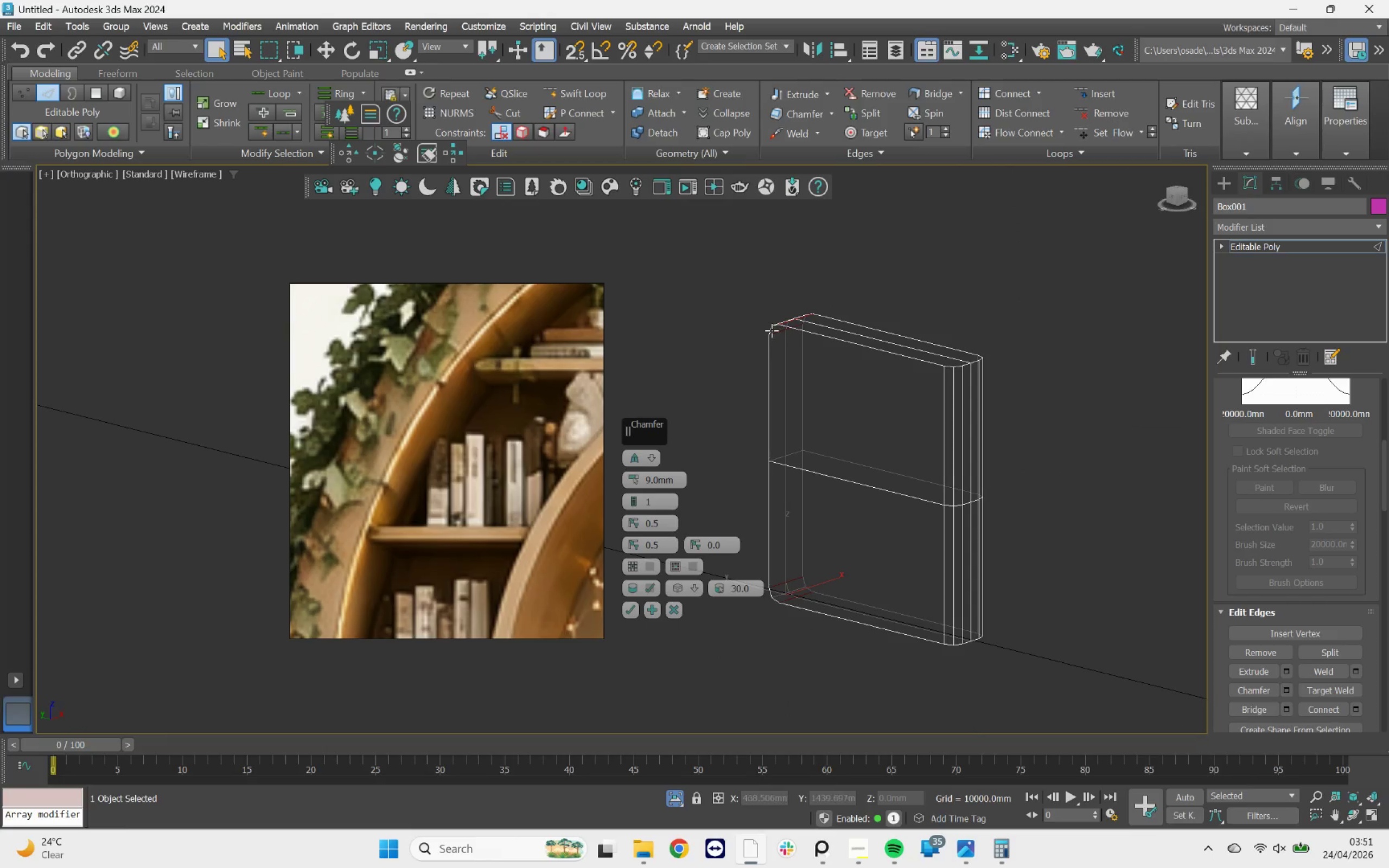 
scroll: coordinate [776, 324], scroll_direction: up, amount: 5.0
 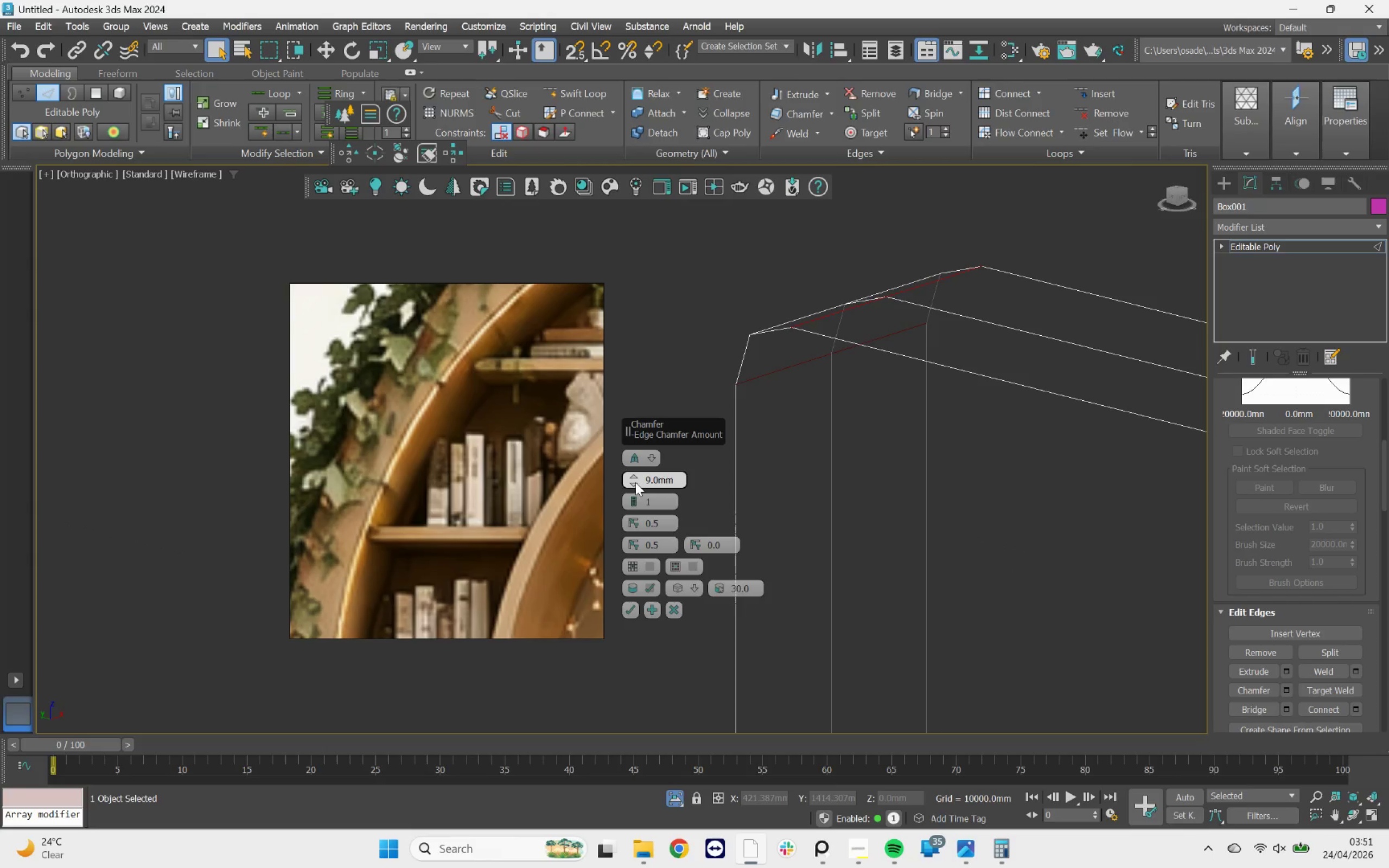 
left_click_drag(start_coordinate=[632, 478], to_coordinate=[644, 505])
 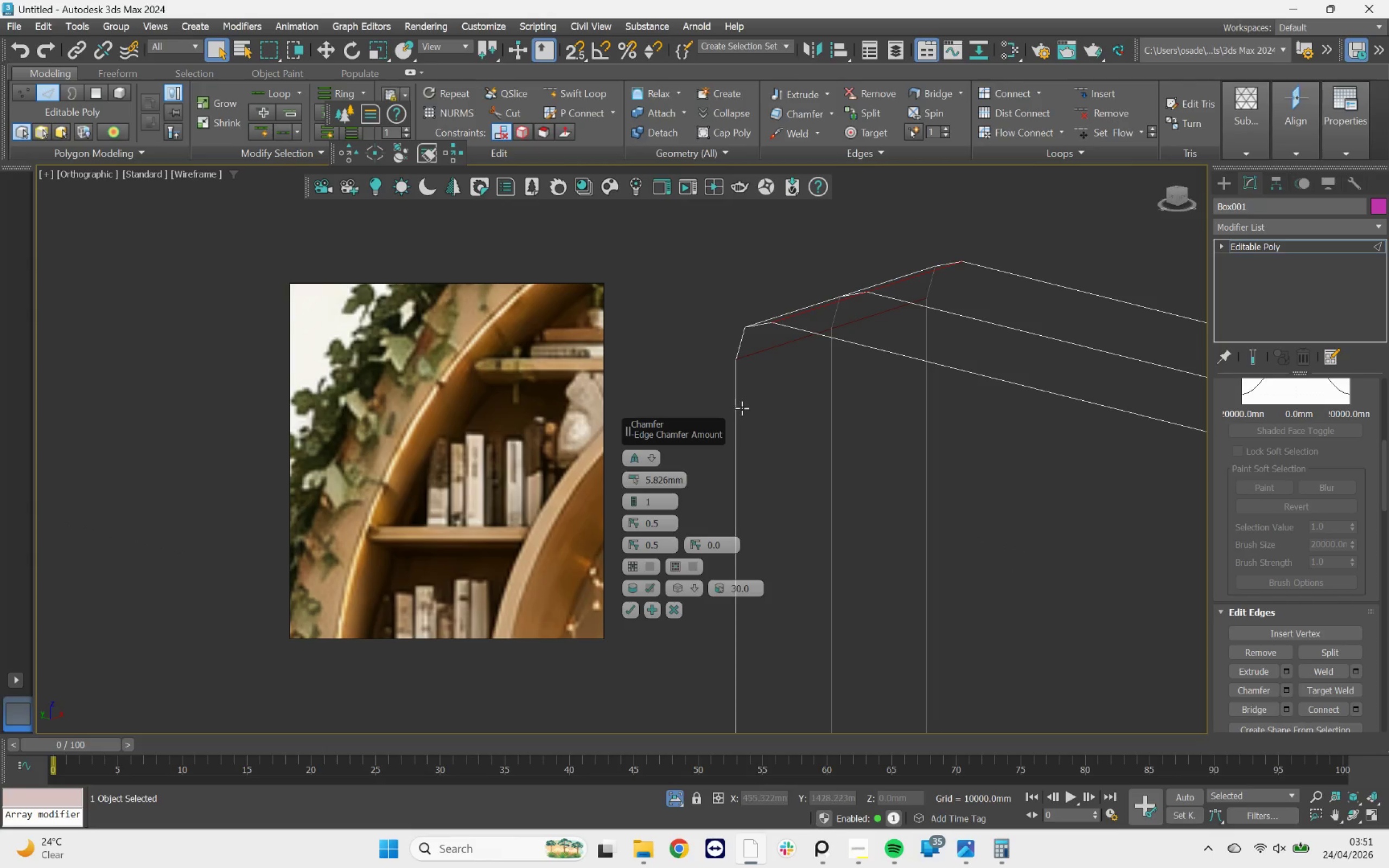 
scroll: coordinate [763, 400], scroll_direction: down, amount: 6.0
 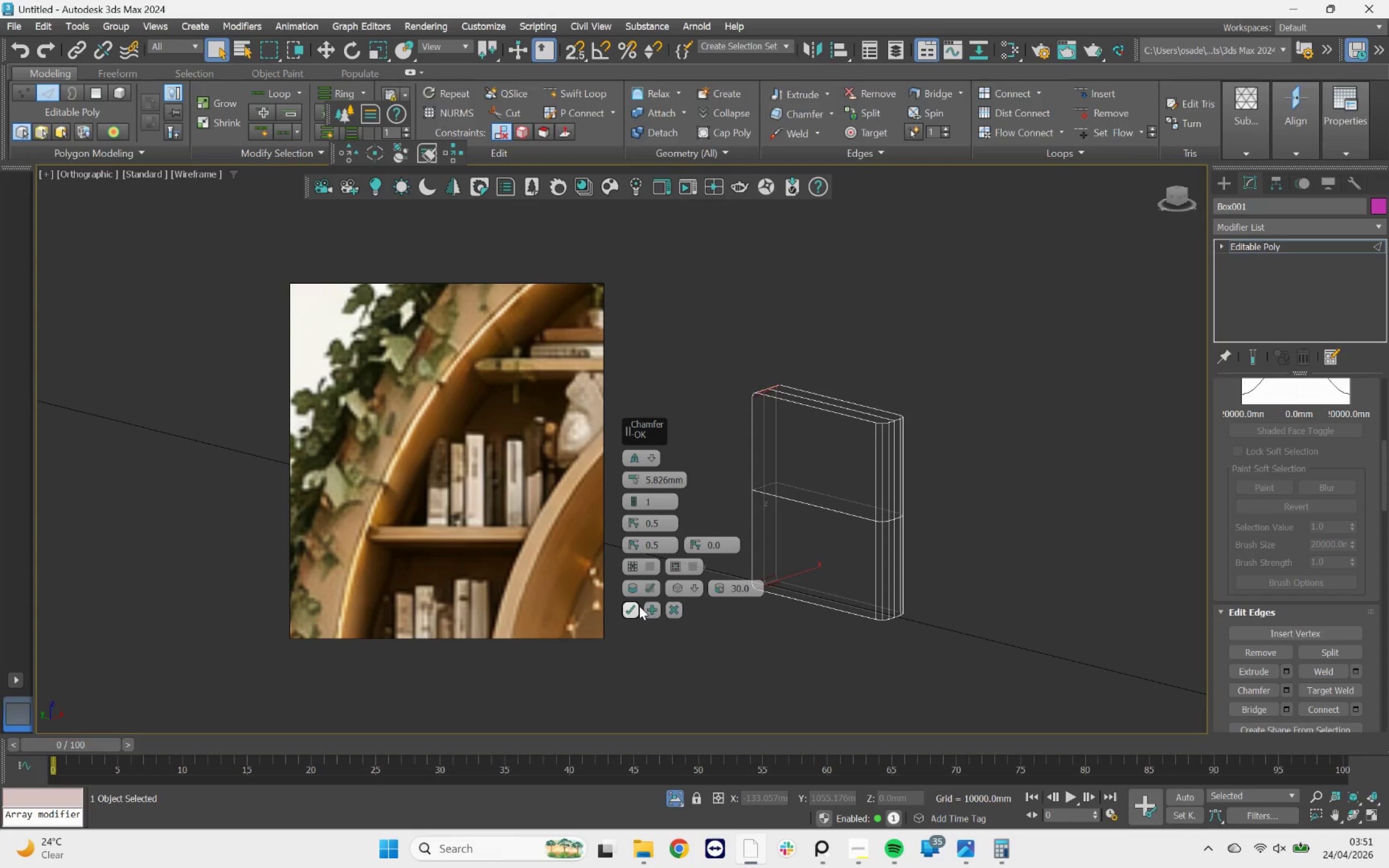 
left_click([632, 607])
 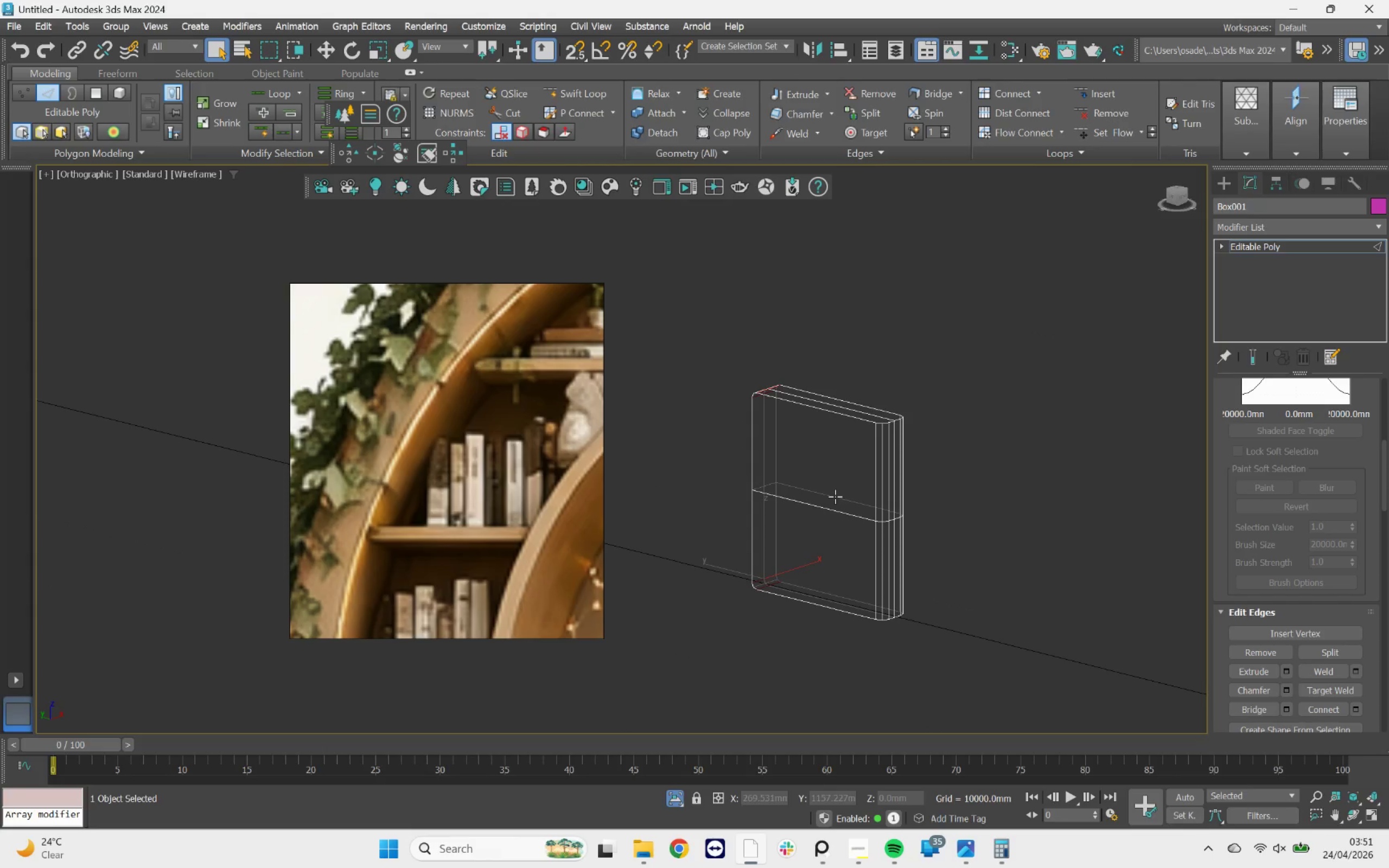 
key(4)
 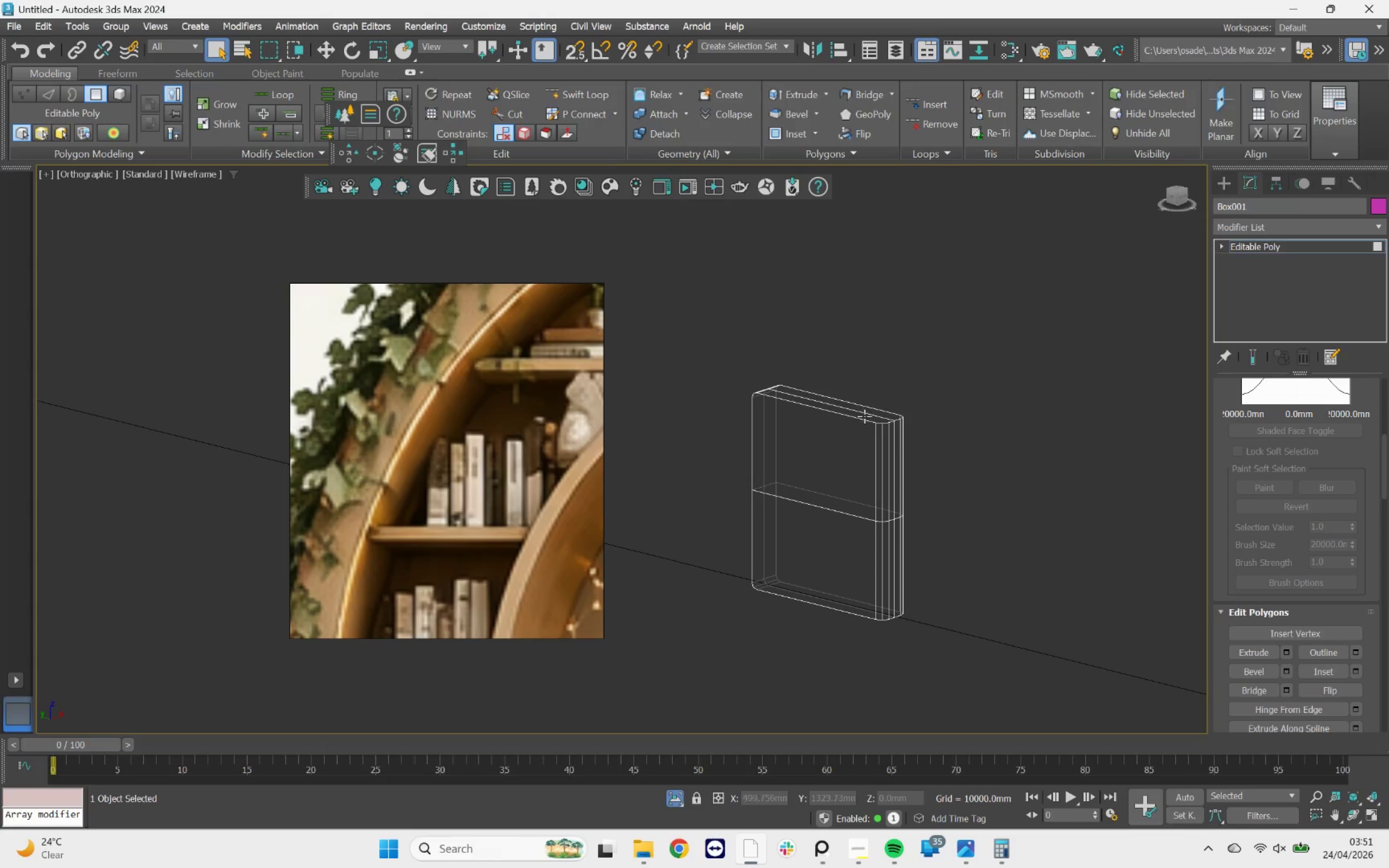 
left_click([866, 419])
 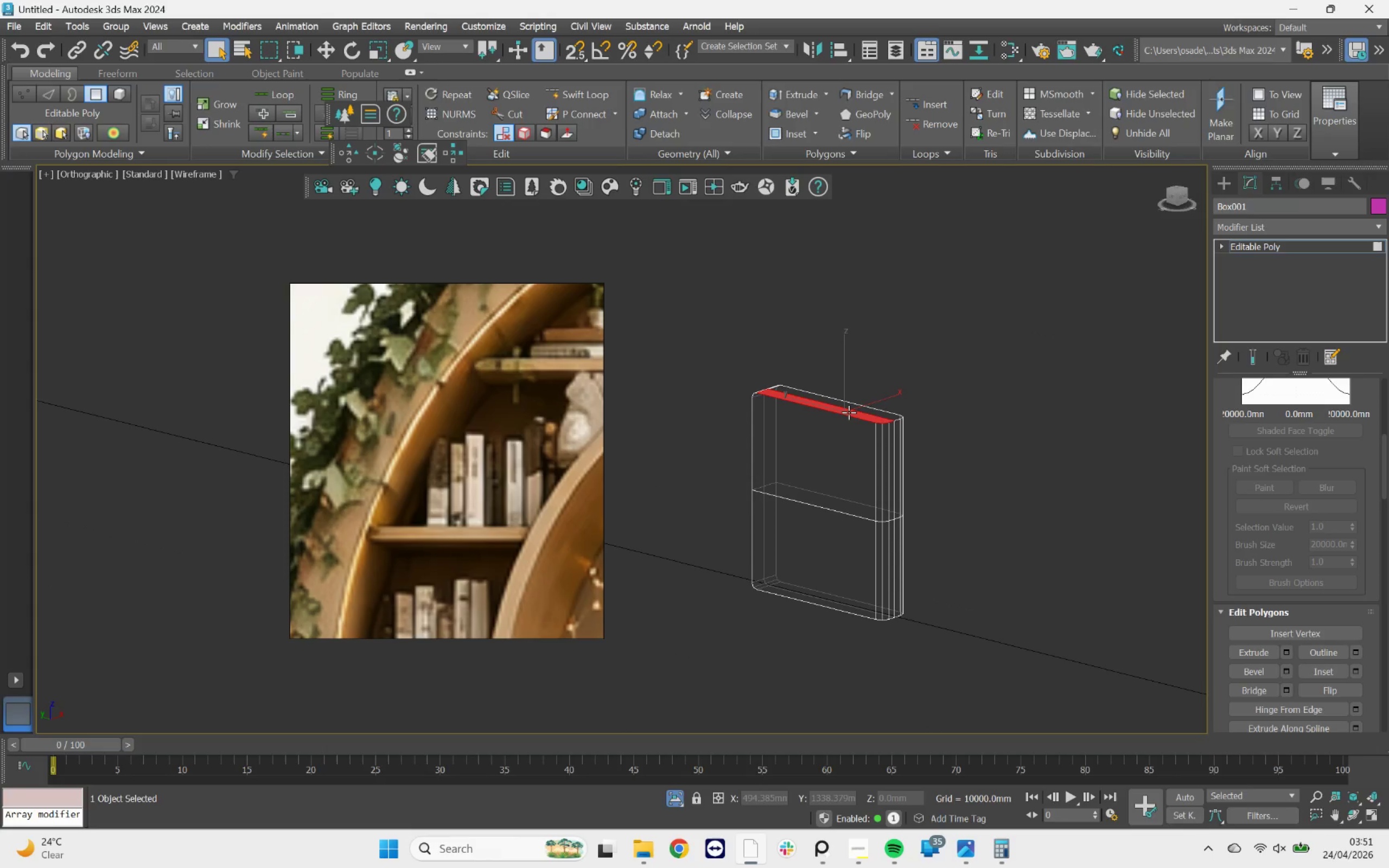 
hold_key(key=AltLeft, duration=1.53)
 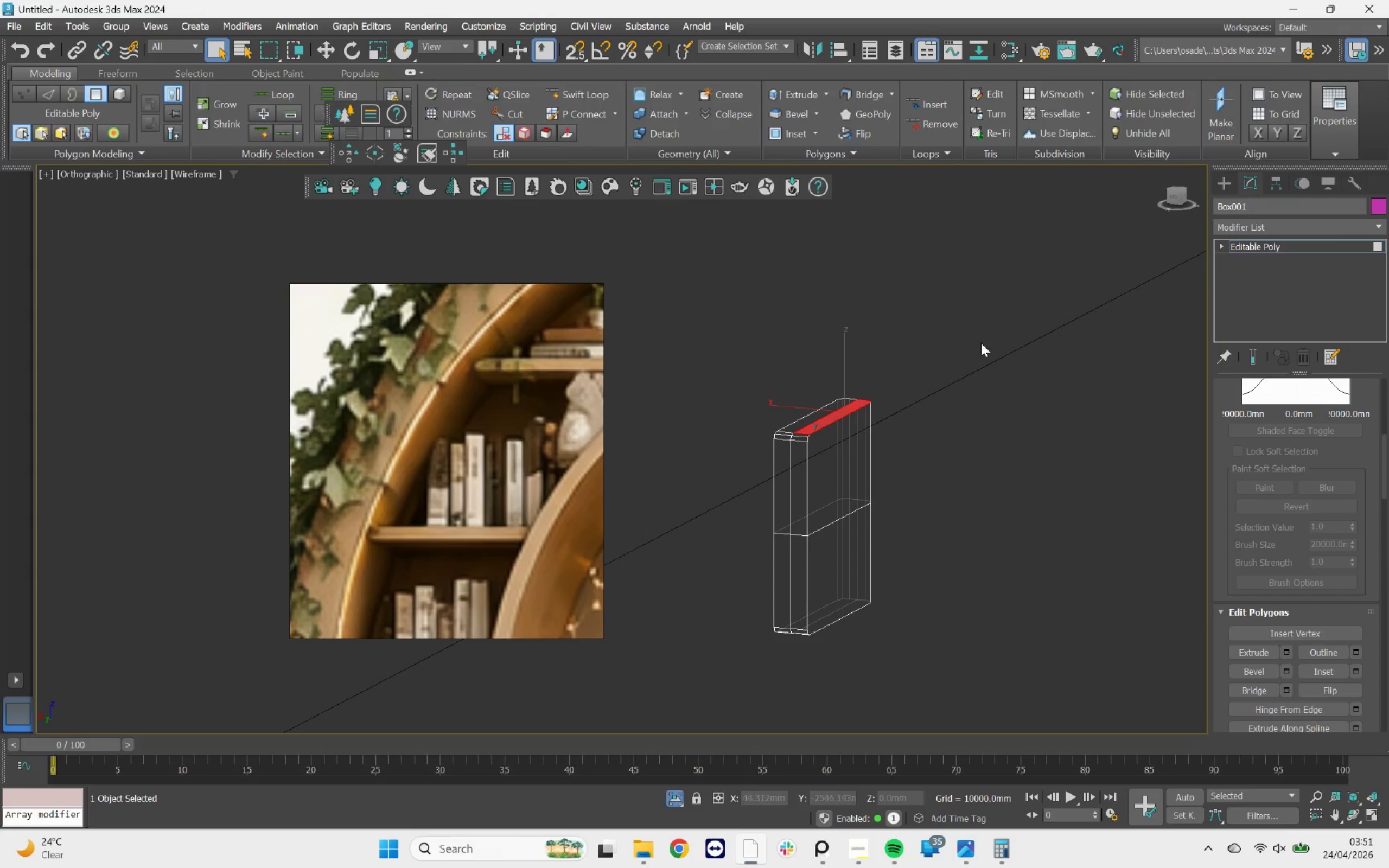 
left_click_drag(start_coordinate=[980, 340], to_coordinate=[708, 654])
 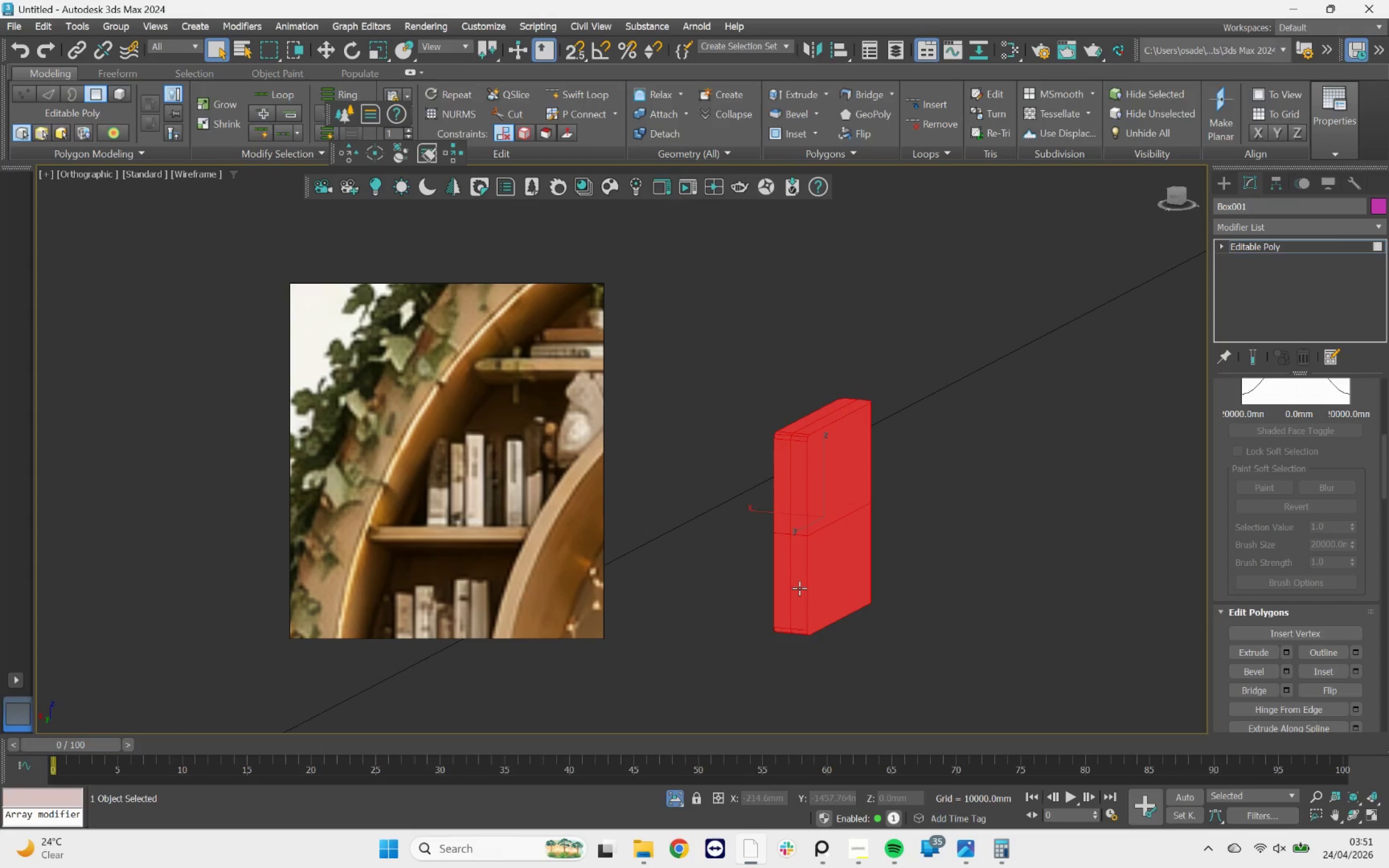 
hold_key(key=AltLeft, duration=1.07)
 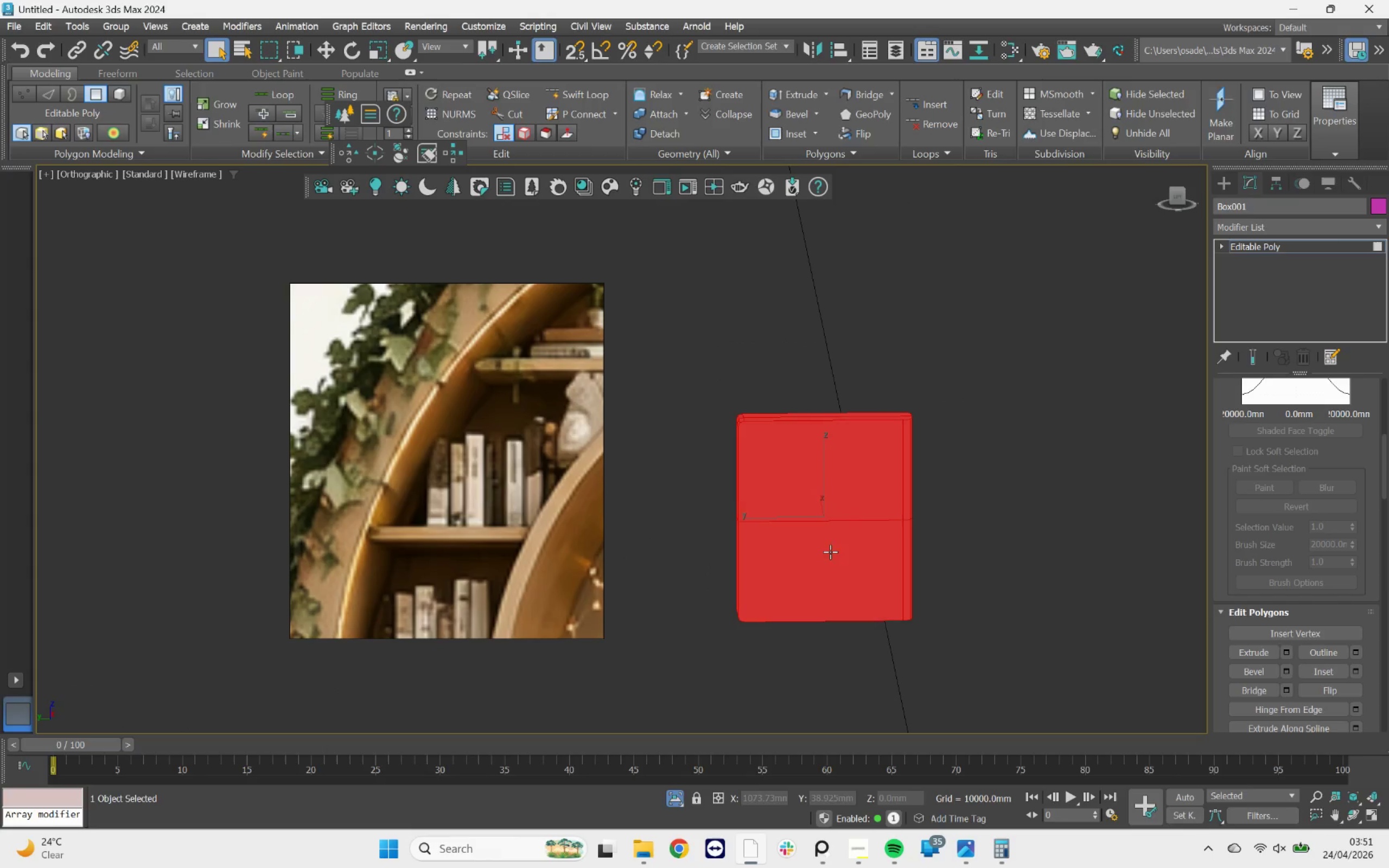 
hold_key(key=AltLeft, duration=0.91)
left_click_drag(start_coordinate=[944, 486], to_coordinate=[827, 584])
 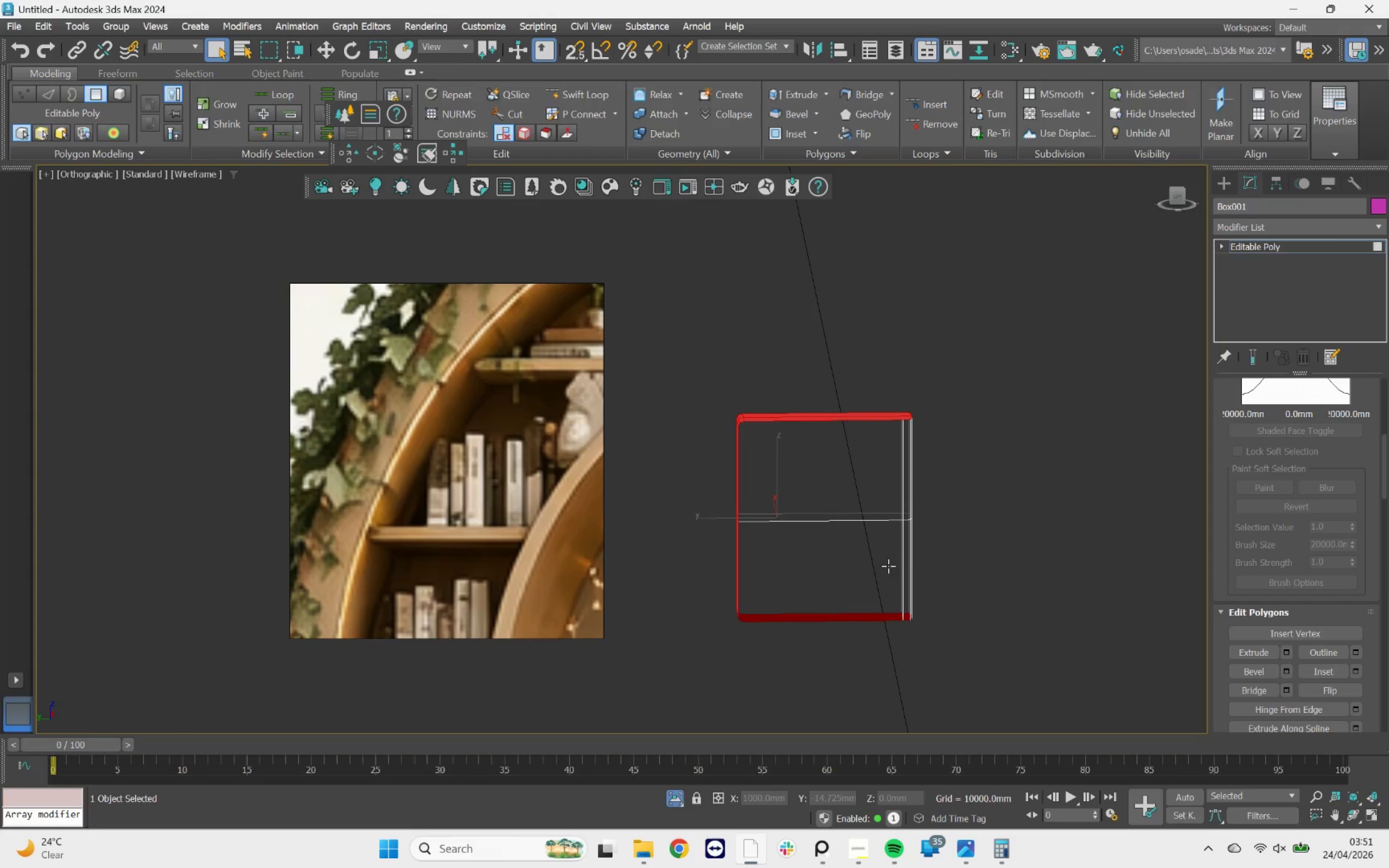 
hold_key(key=AltLeft, duration=1.8)
 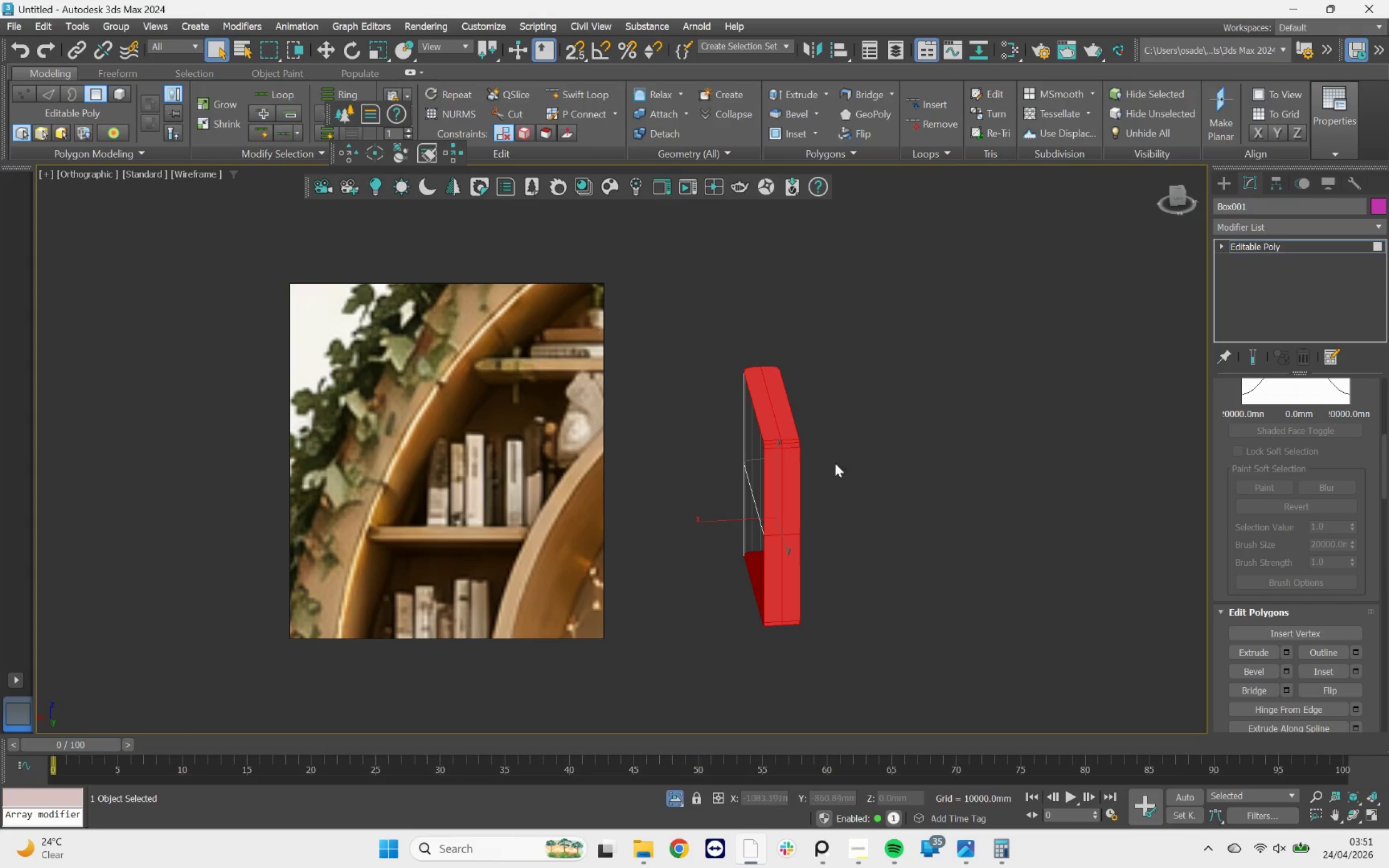 
scroll: coordinate [790, 442], scroll_direction: up, amount: 3.0
 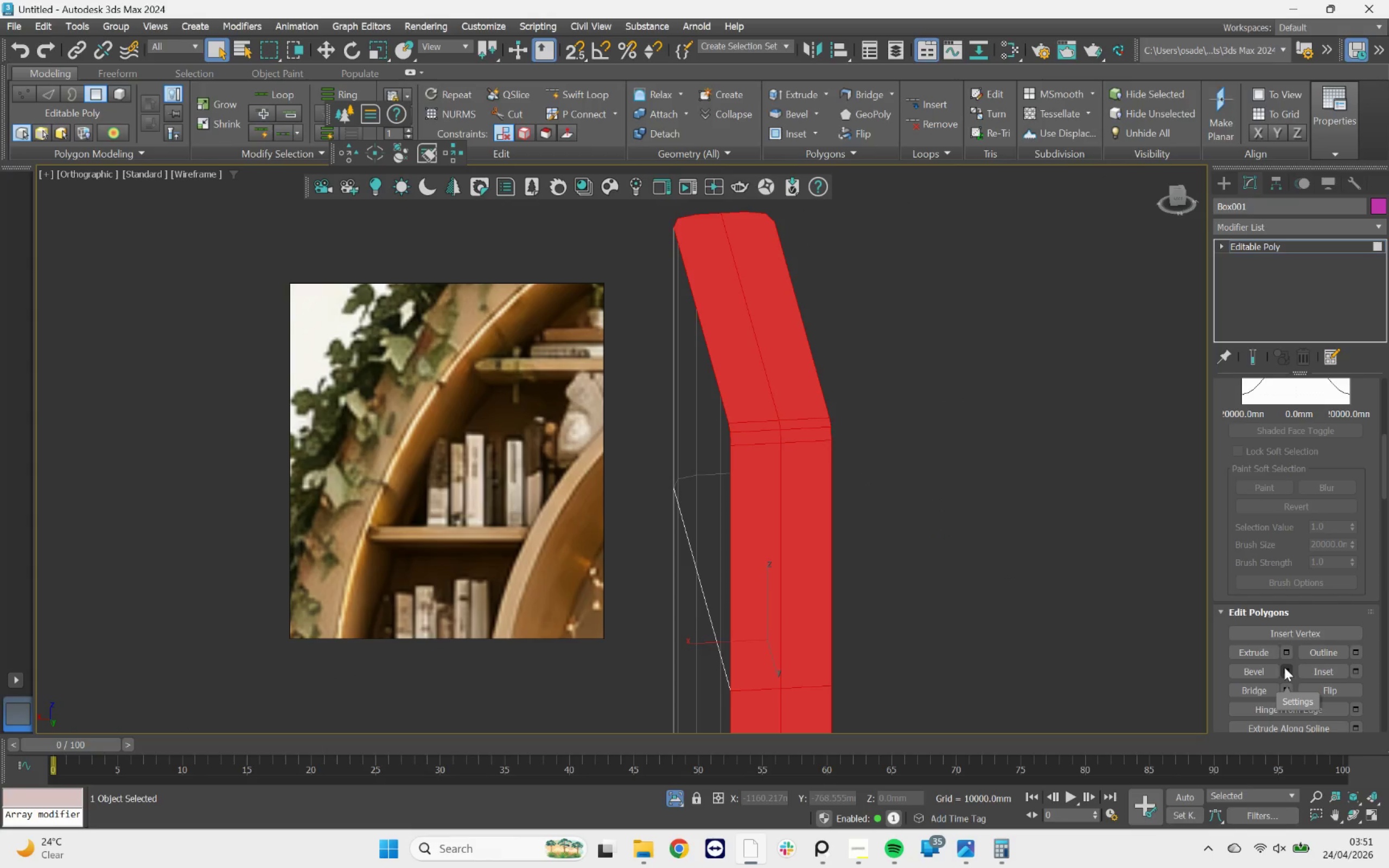 
left_click([1284, 667])
 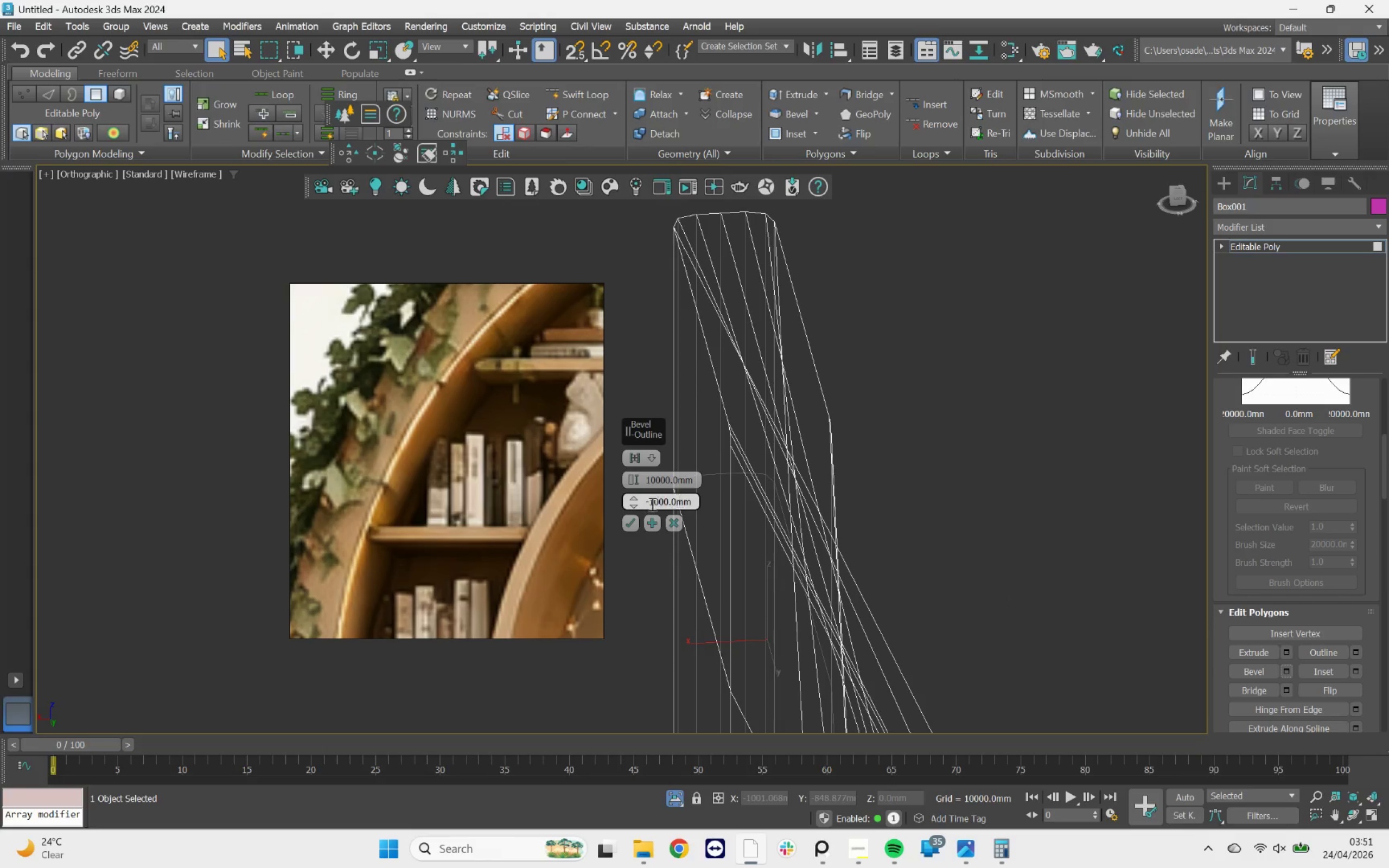 
right_click([632, 507])
 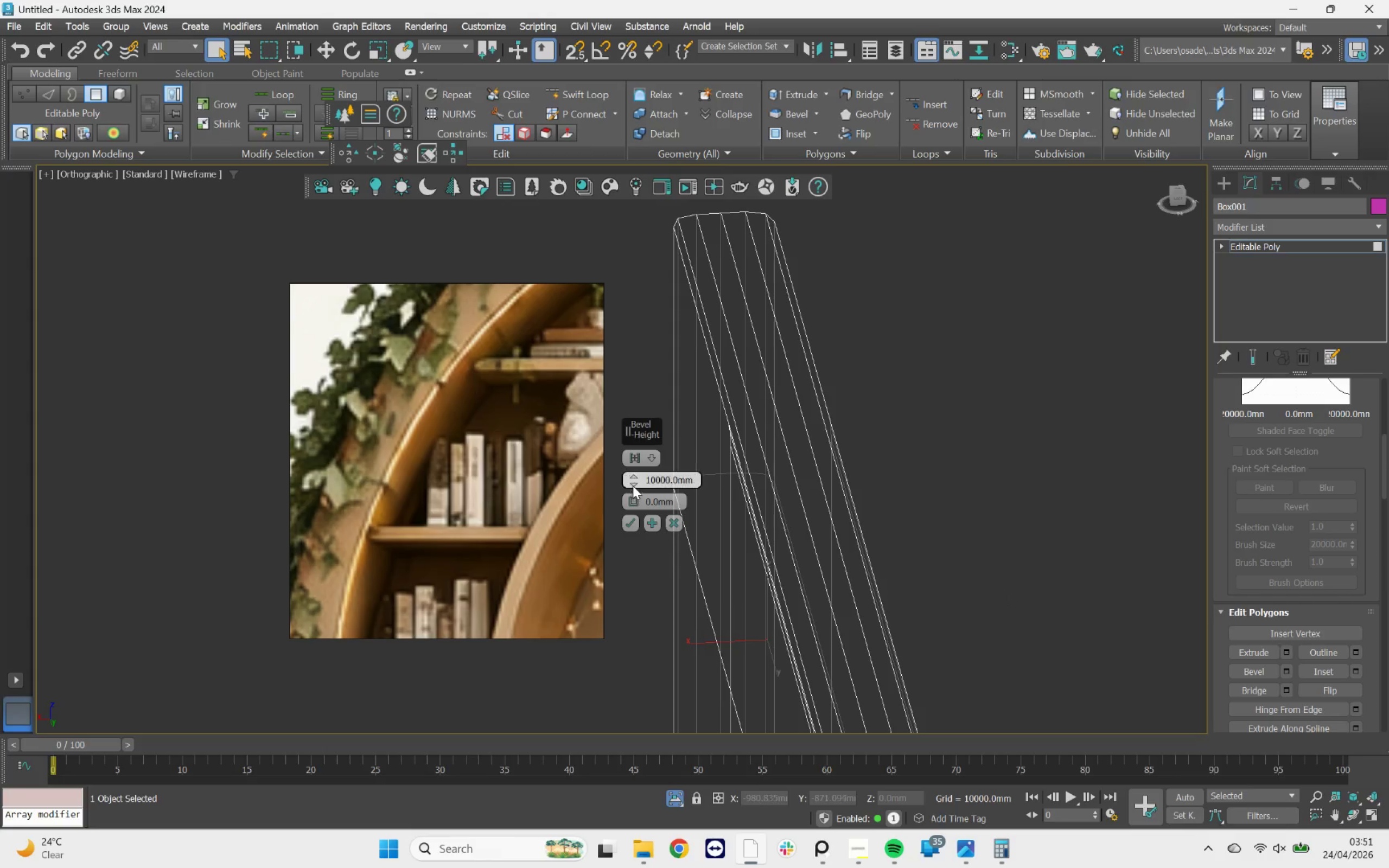 
right_click([633, 481])
 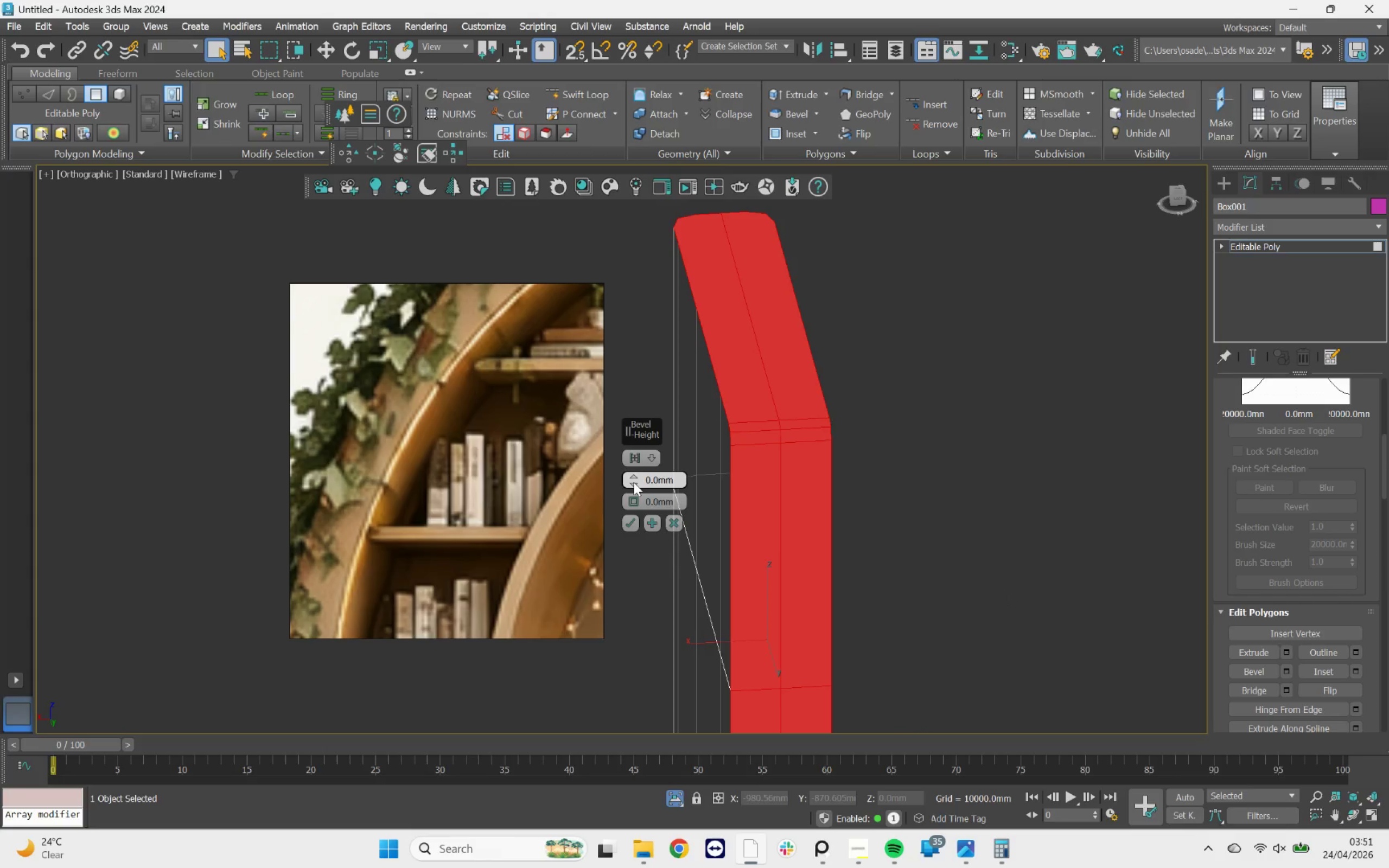 
left_click_drag(start_coordinate=[634, 495], to_coordinate=[642, 502])
 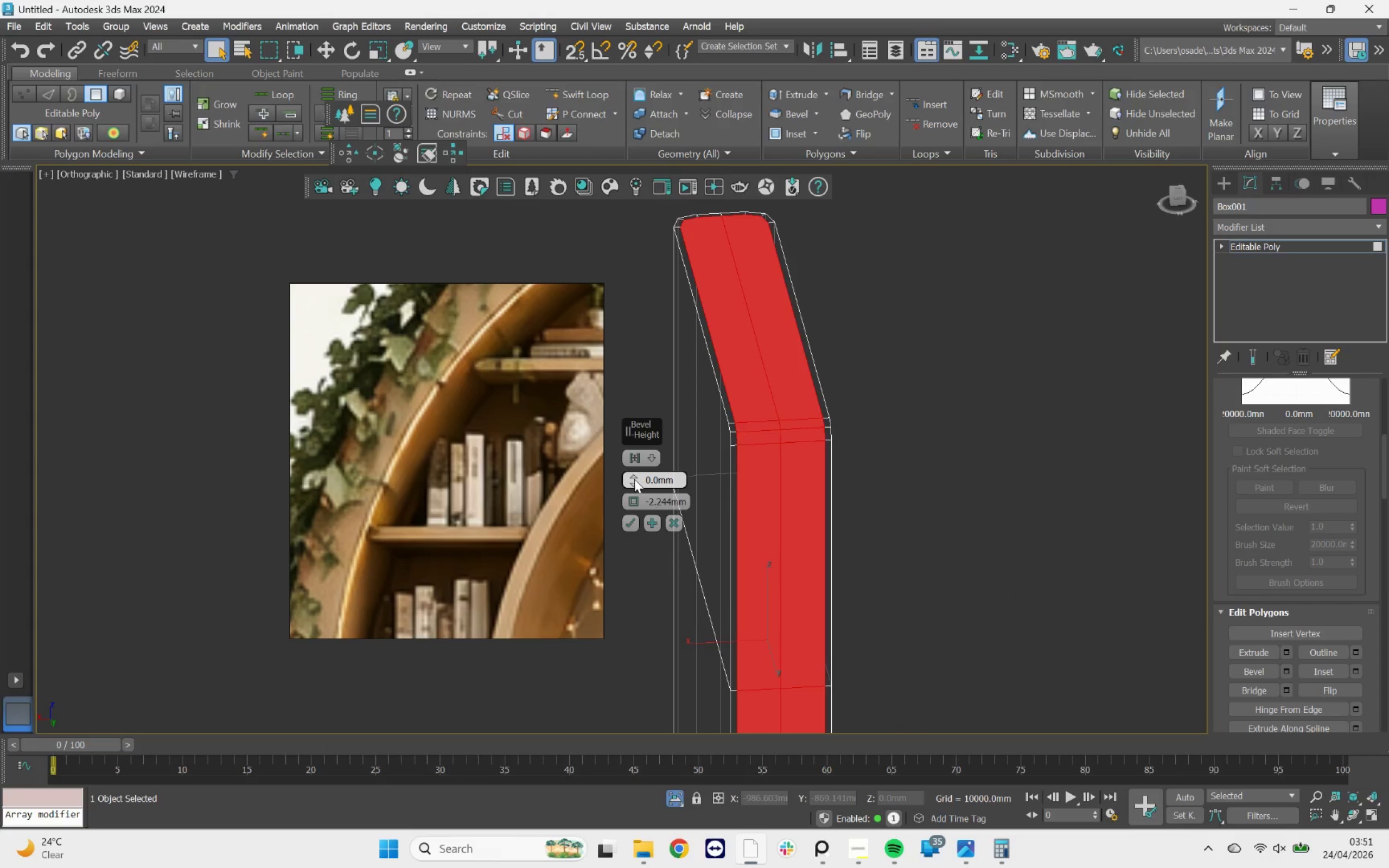 
left_click_drag(start_coordinate=[634, 479], to_coordinate=[633, 467])
 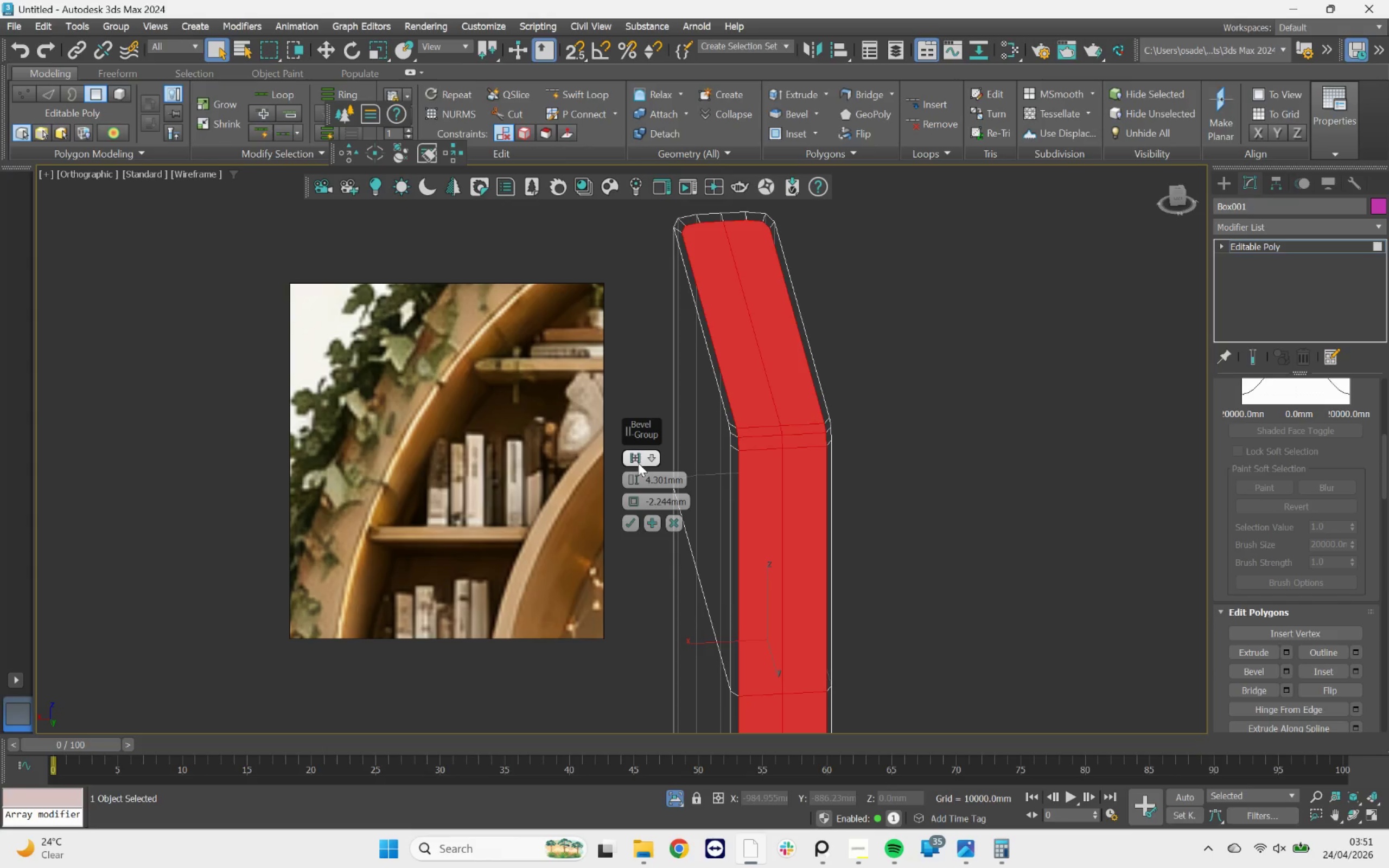 
left_click([653, 459])
 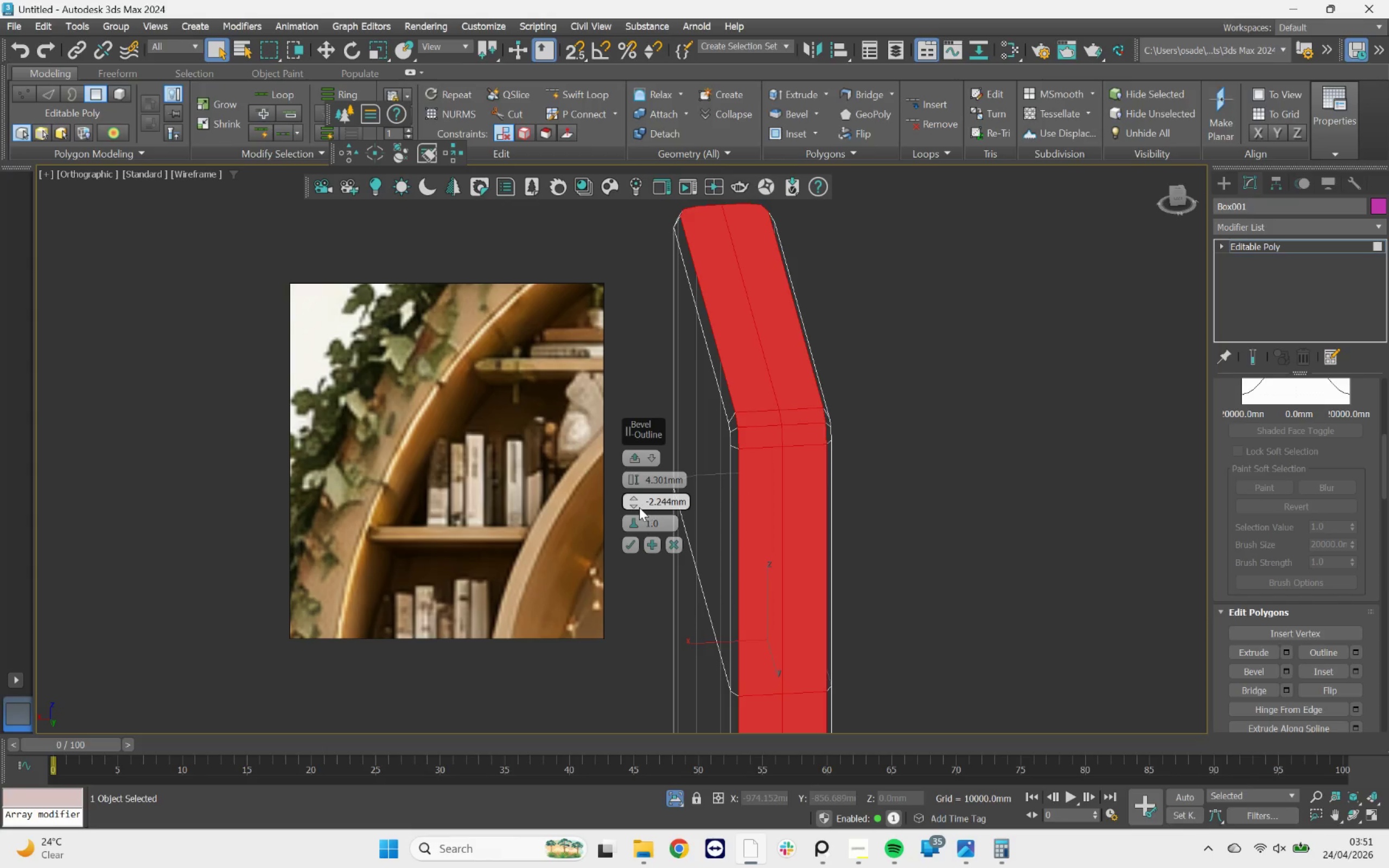 
left_click_drag(start_coordinate=[633, 501], to_coordinate=[645, 499])
 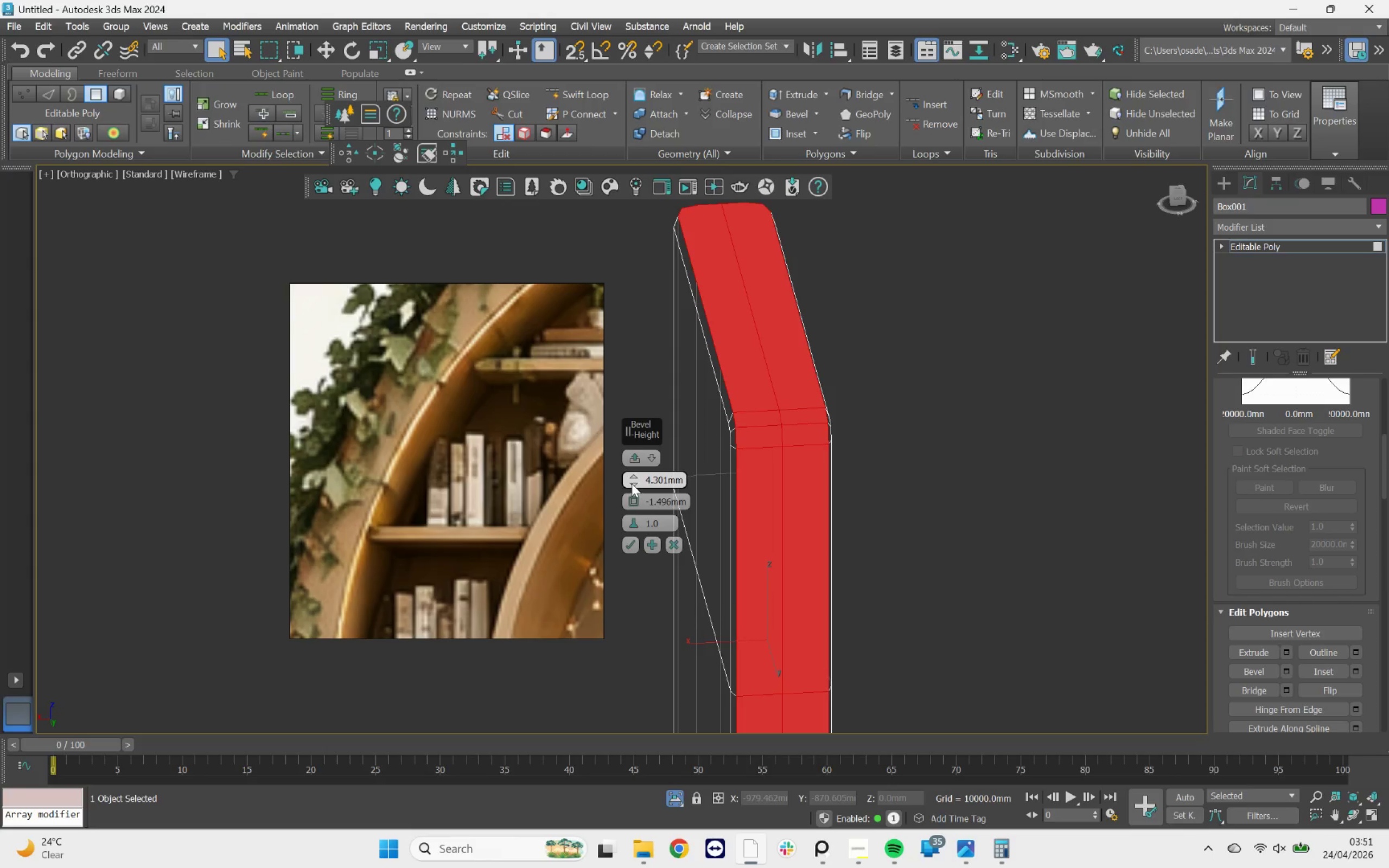 
left_click_drag(start_coordinate=[632, 480], to_coordinate=[653, 496])
 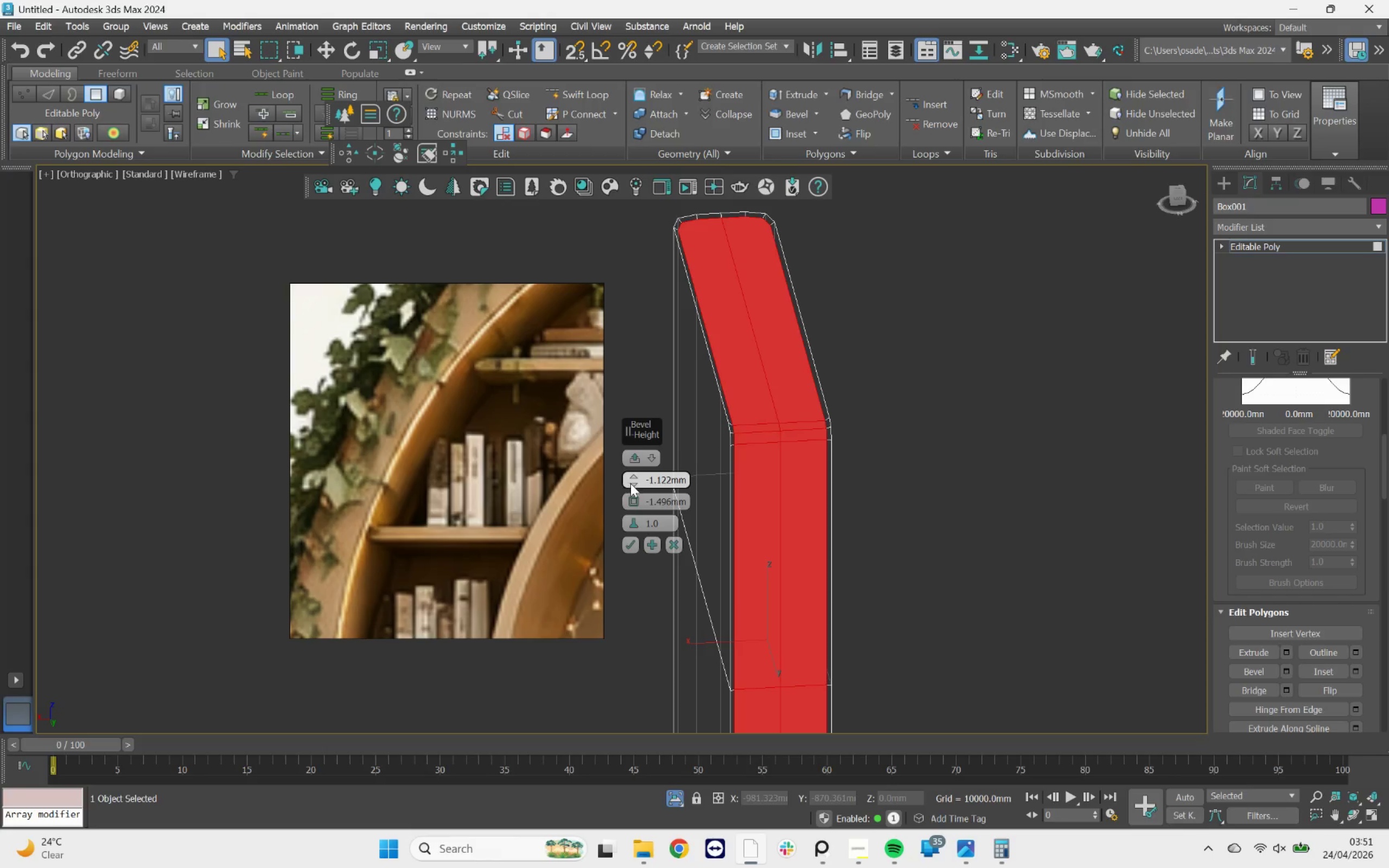 
right_click([632, 484])
 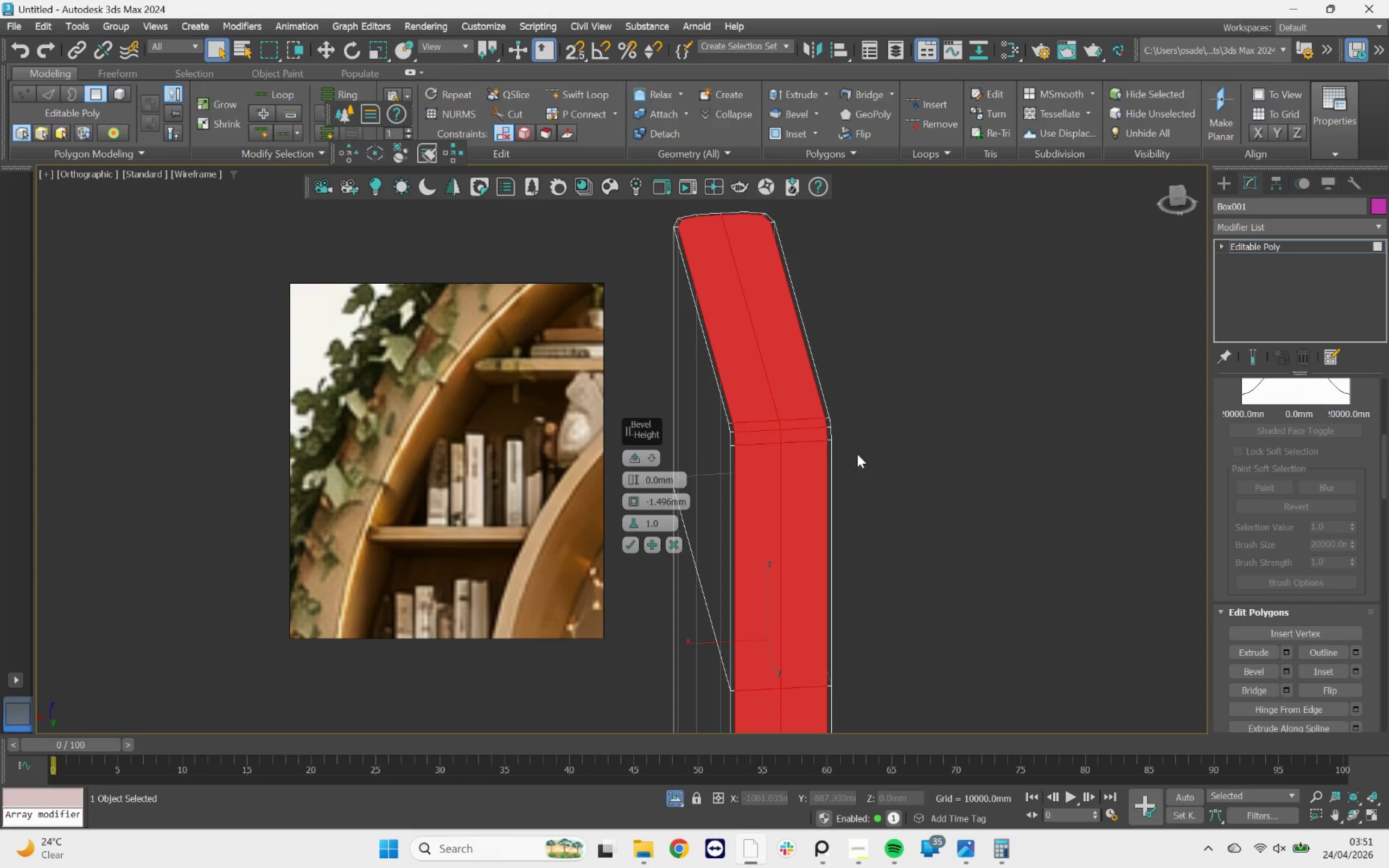 
hold_key(key=AltLeft, duration=1.02)
 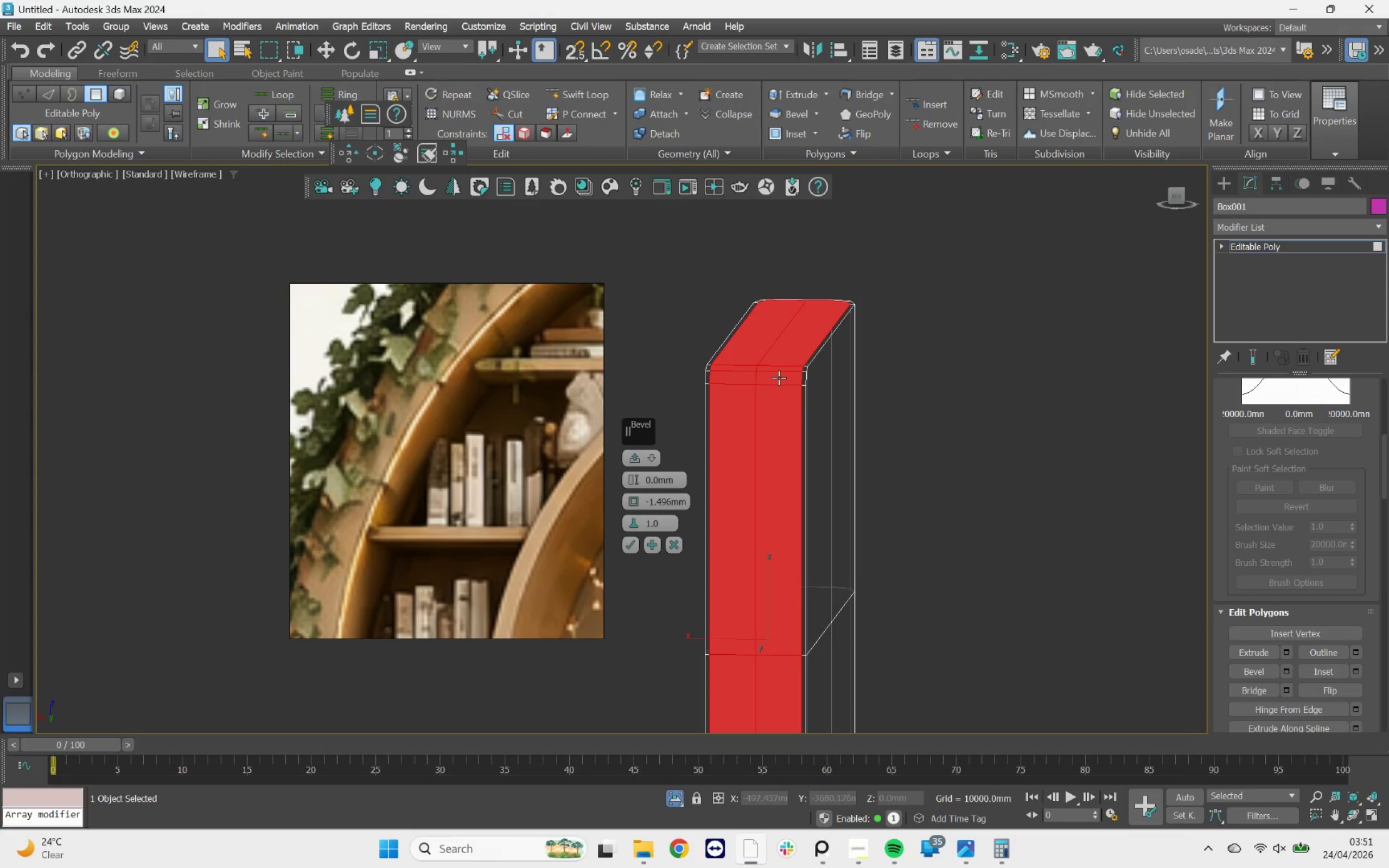 
scroll: coordinate [780, 375], scroll_direction: up, amount: 3.0
 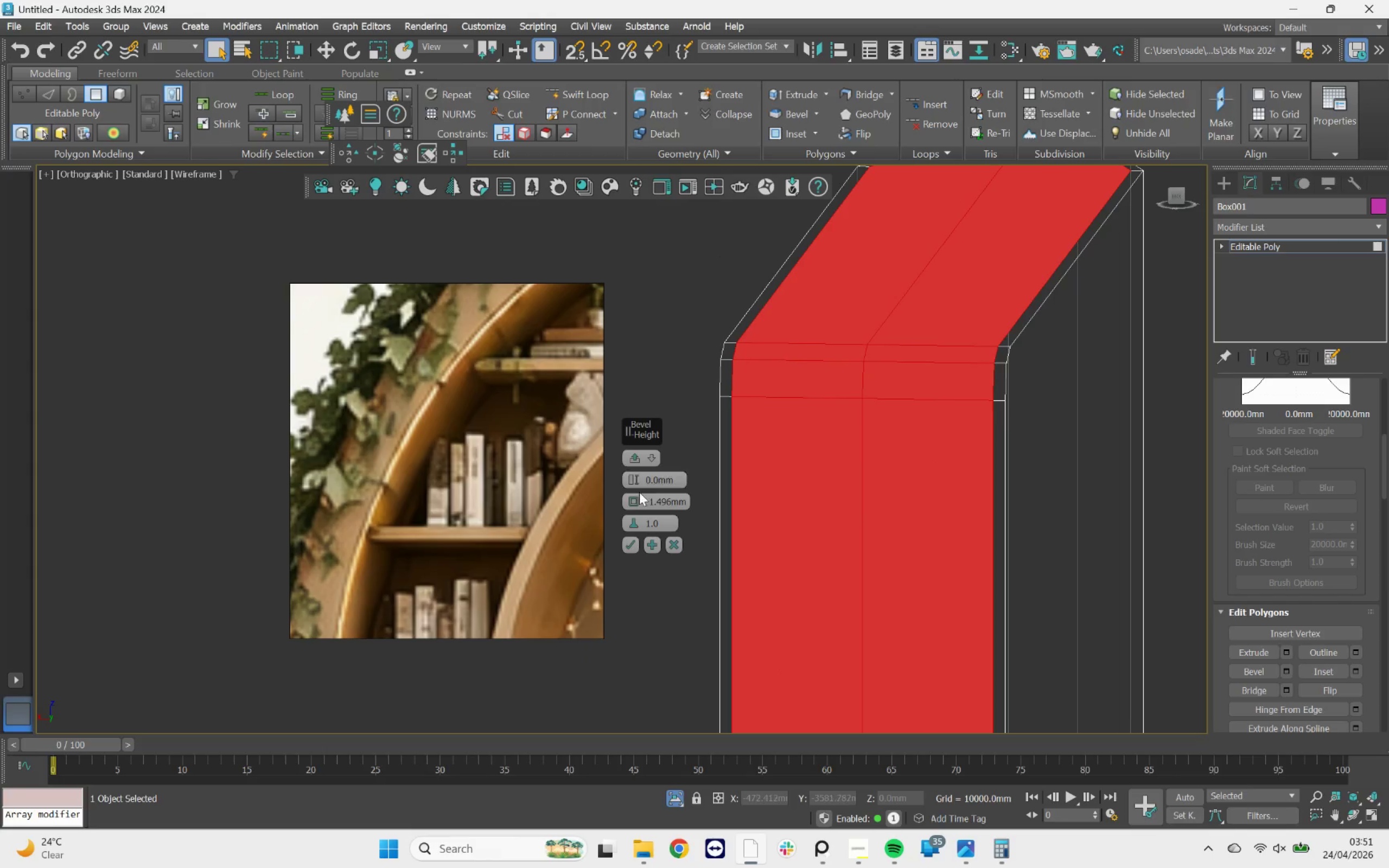 
left_click_drag(start_coordinate=[638, 498], to_coordinate=[651, 502])
 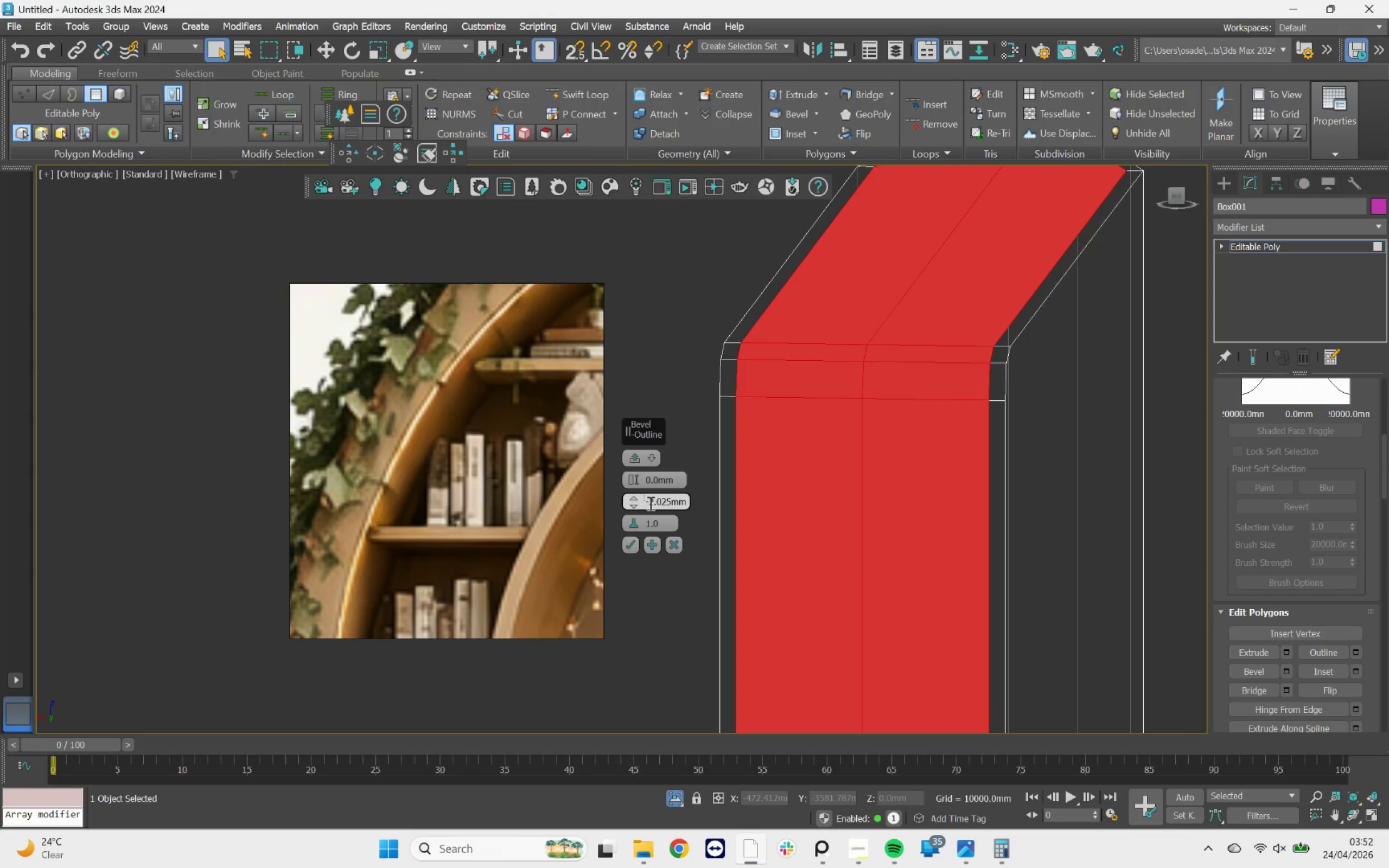 
left_click_drag(start_coordinate=[649, 503], to_coordinate=[717, 502])
 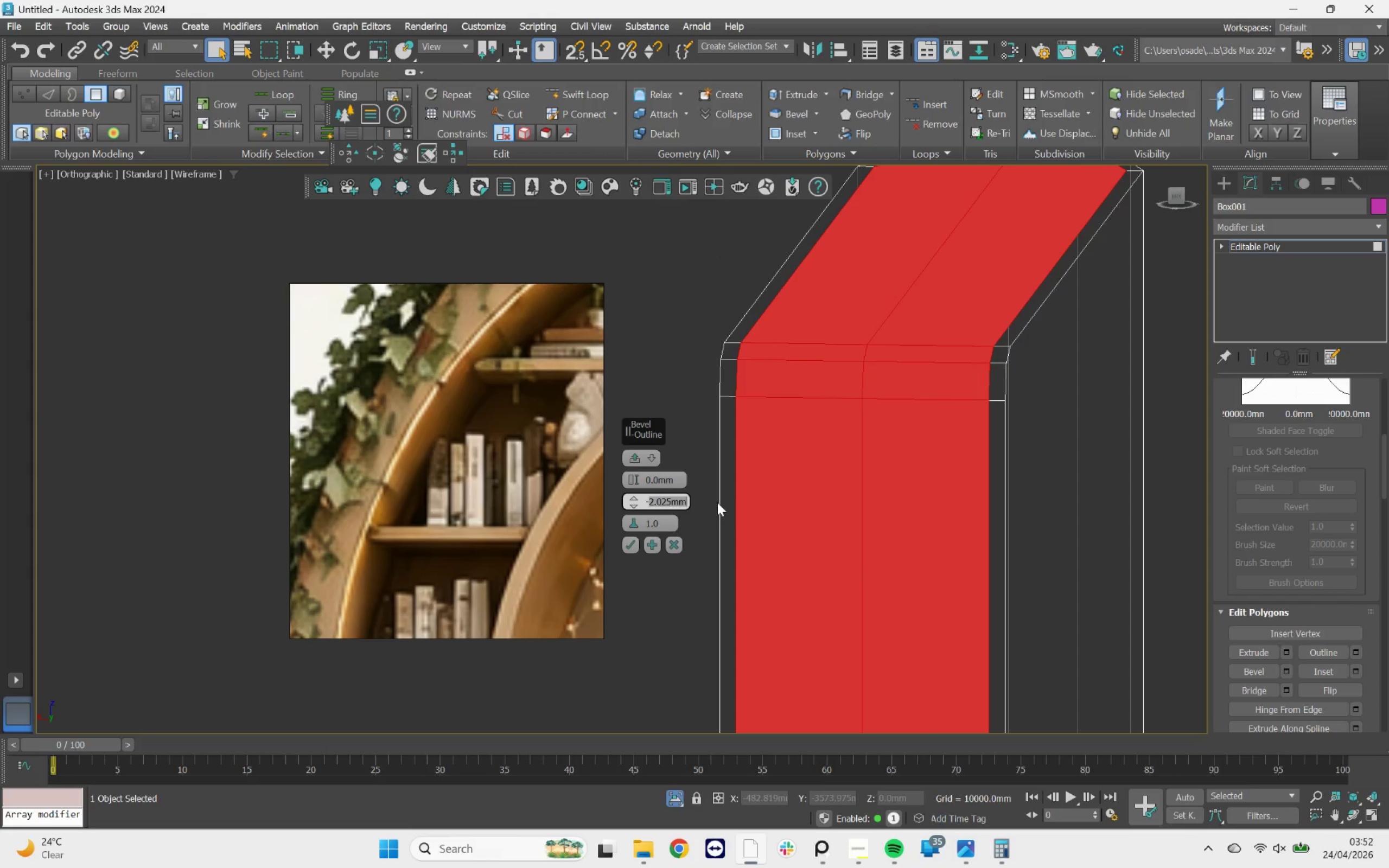 
key(2)
 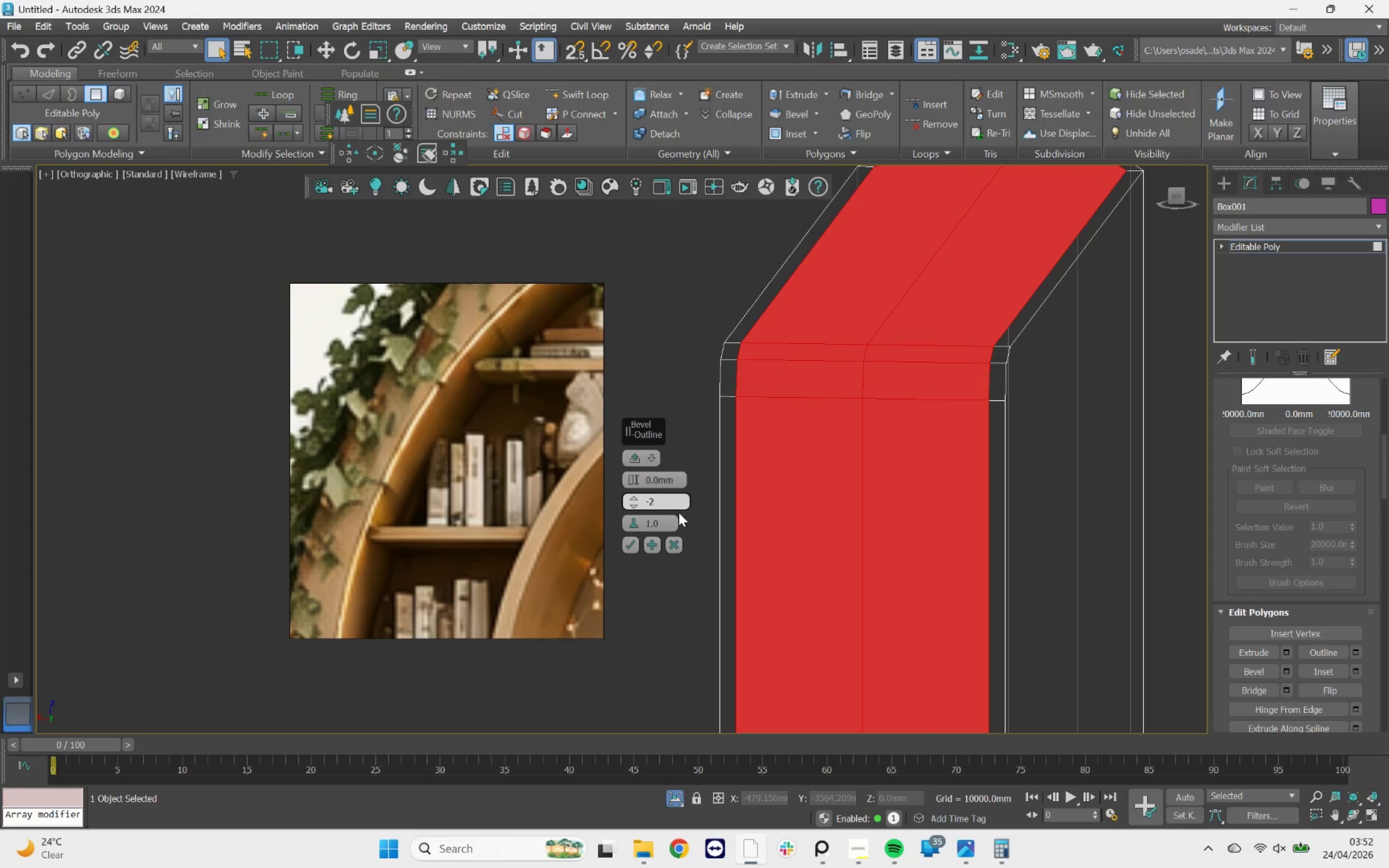 
key(Enter)
 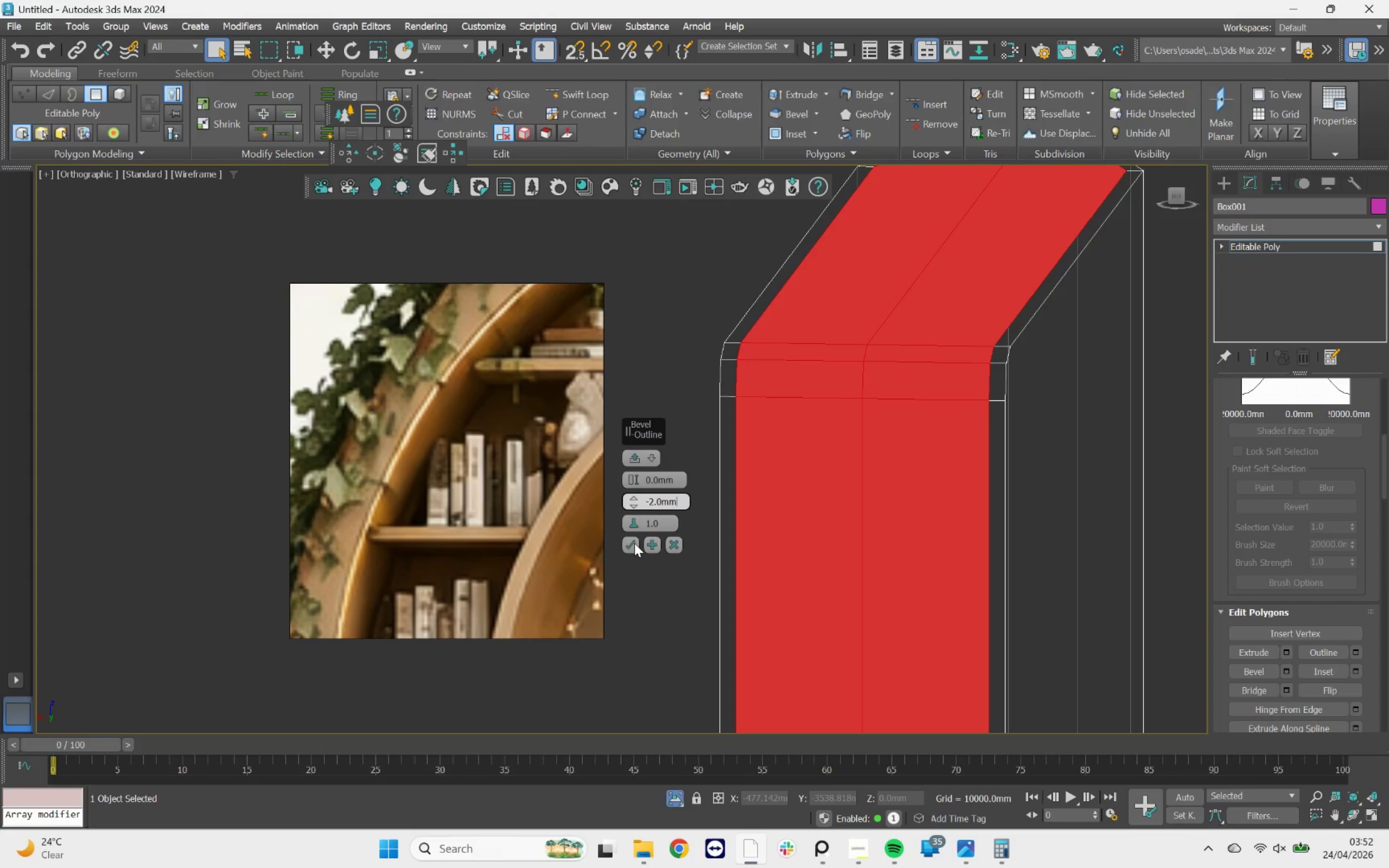 
left_click([634, 543])
 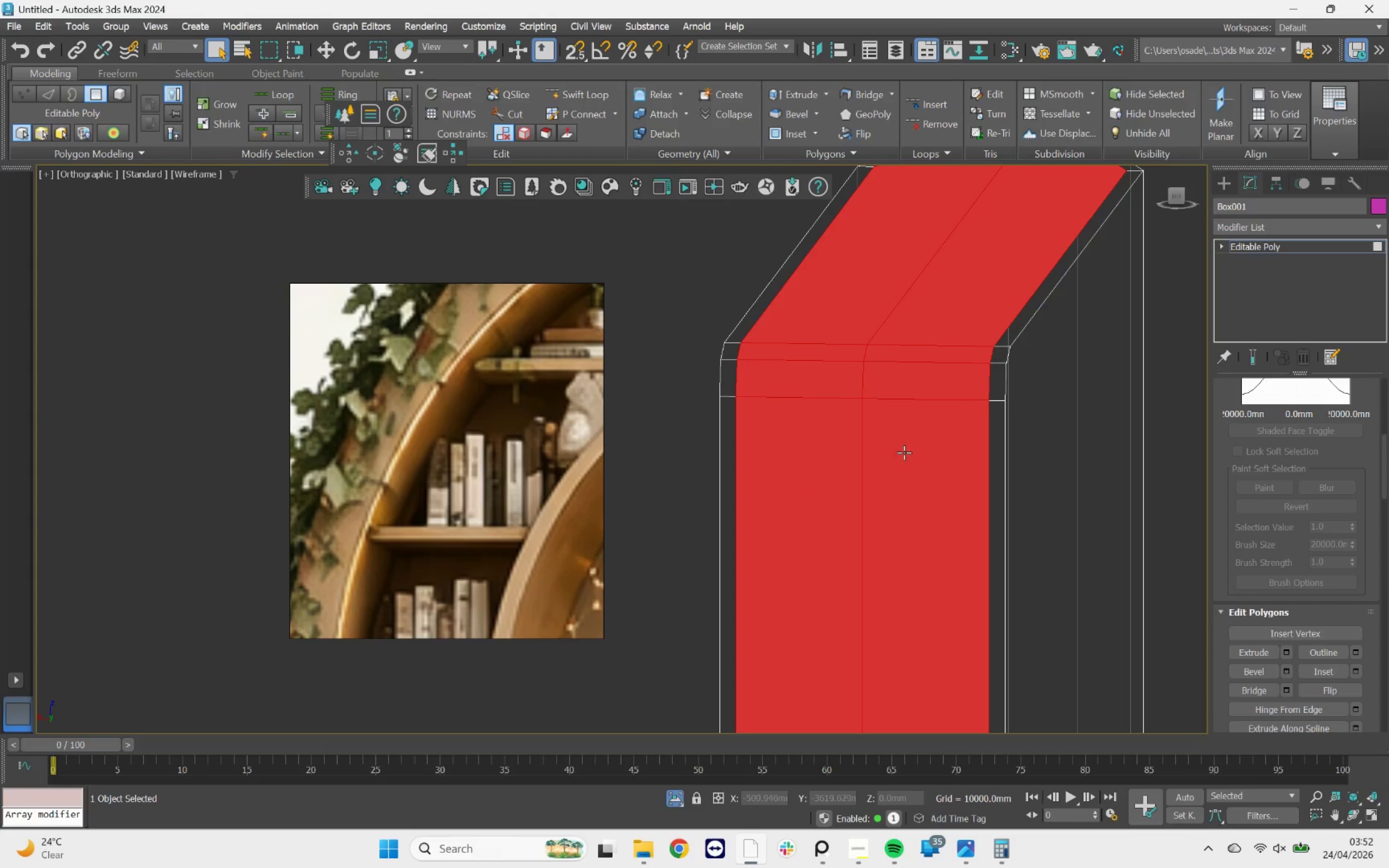 
scroll: coordinate [904, 452], scroll_direction: down, amount: 4.0
 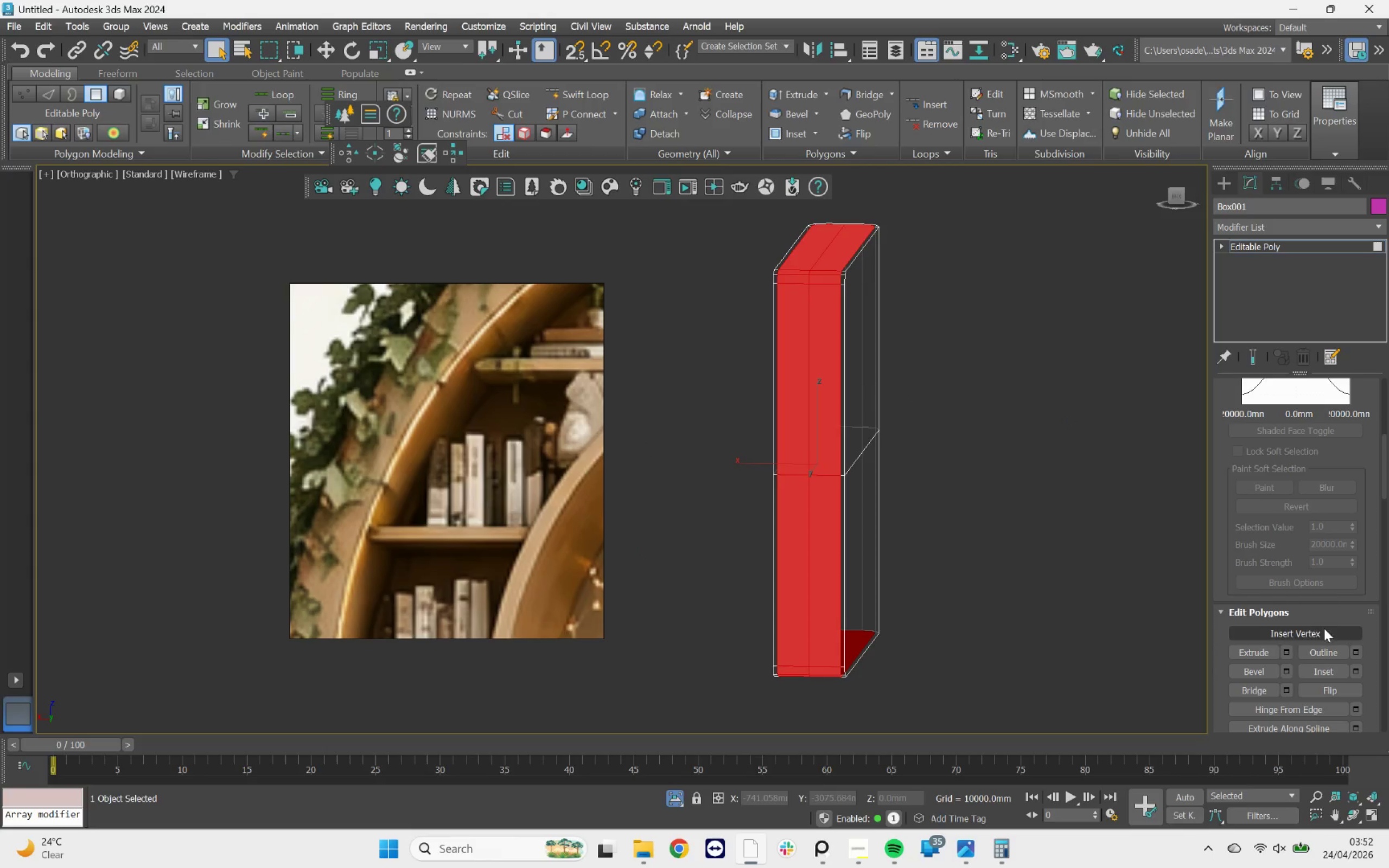 
left_click([1292, 654])
 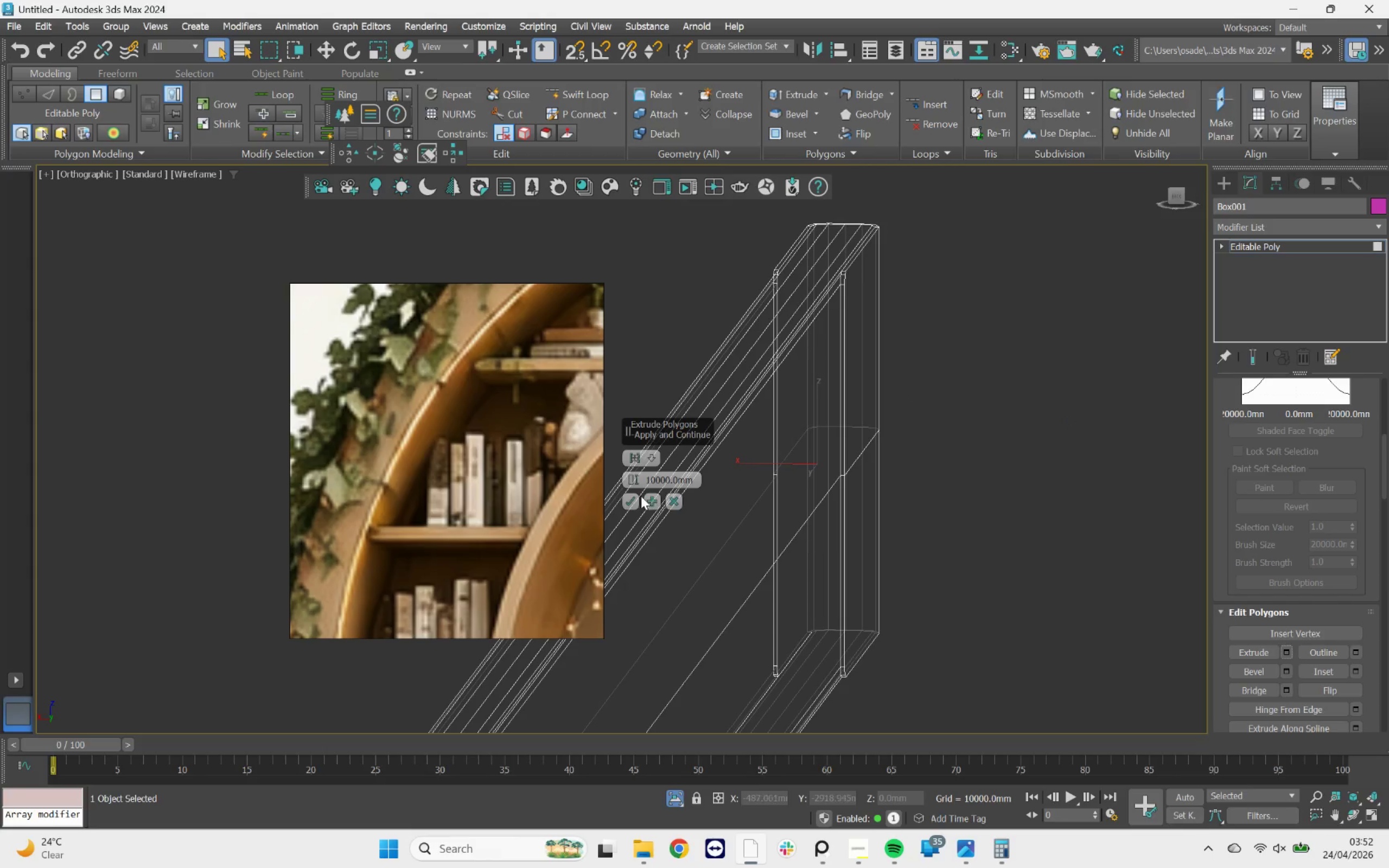 
right_click([638, 483])
 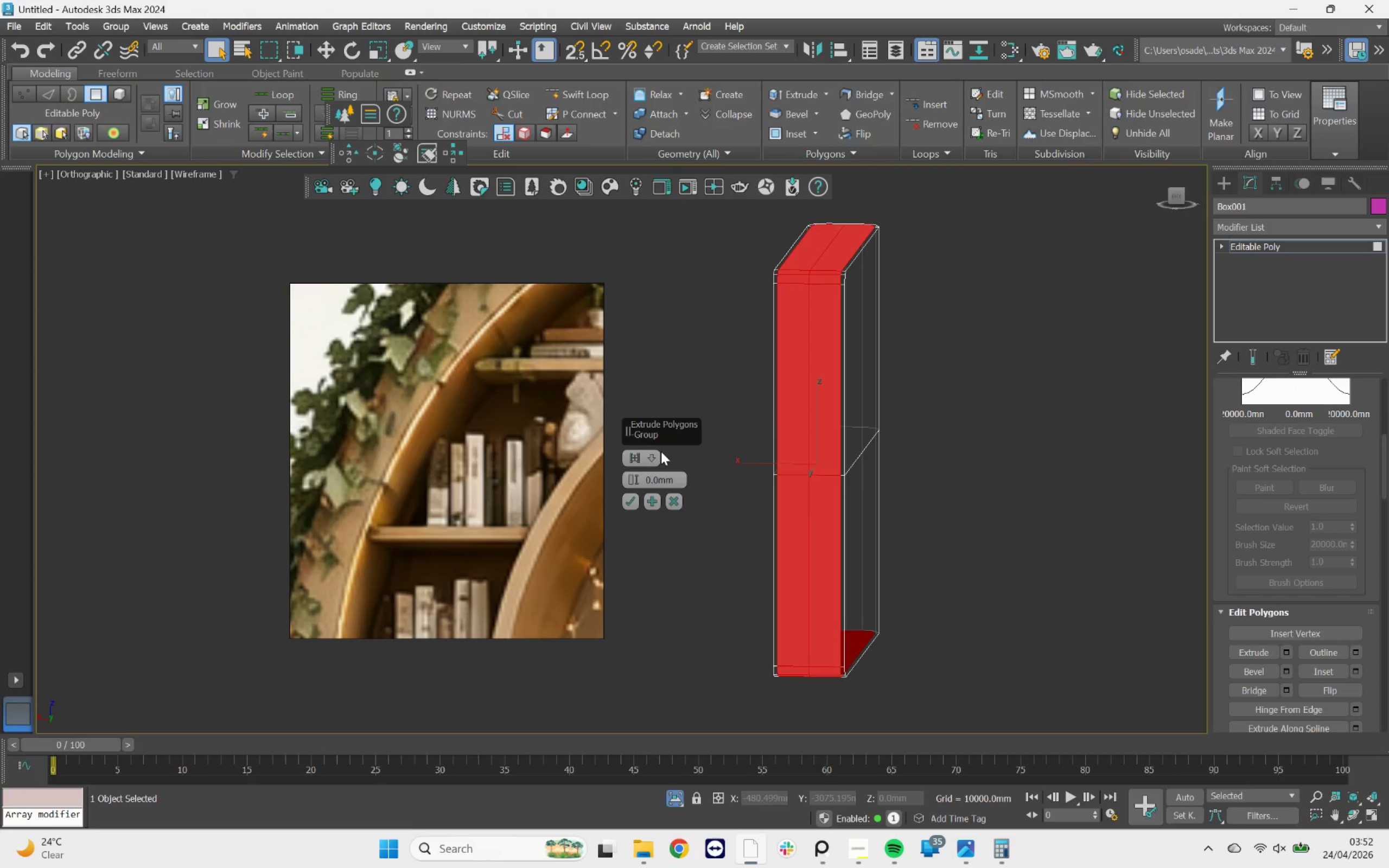 
left_click([653, 456])
 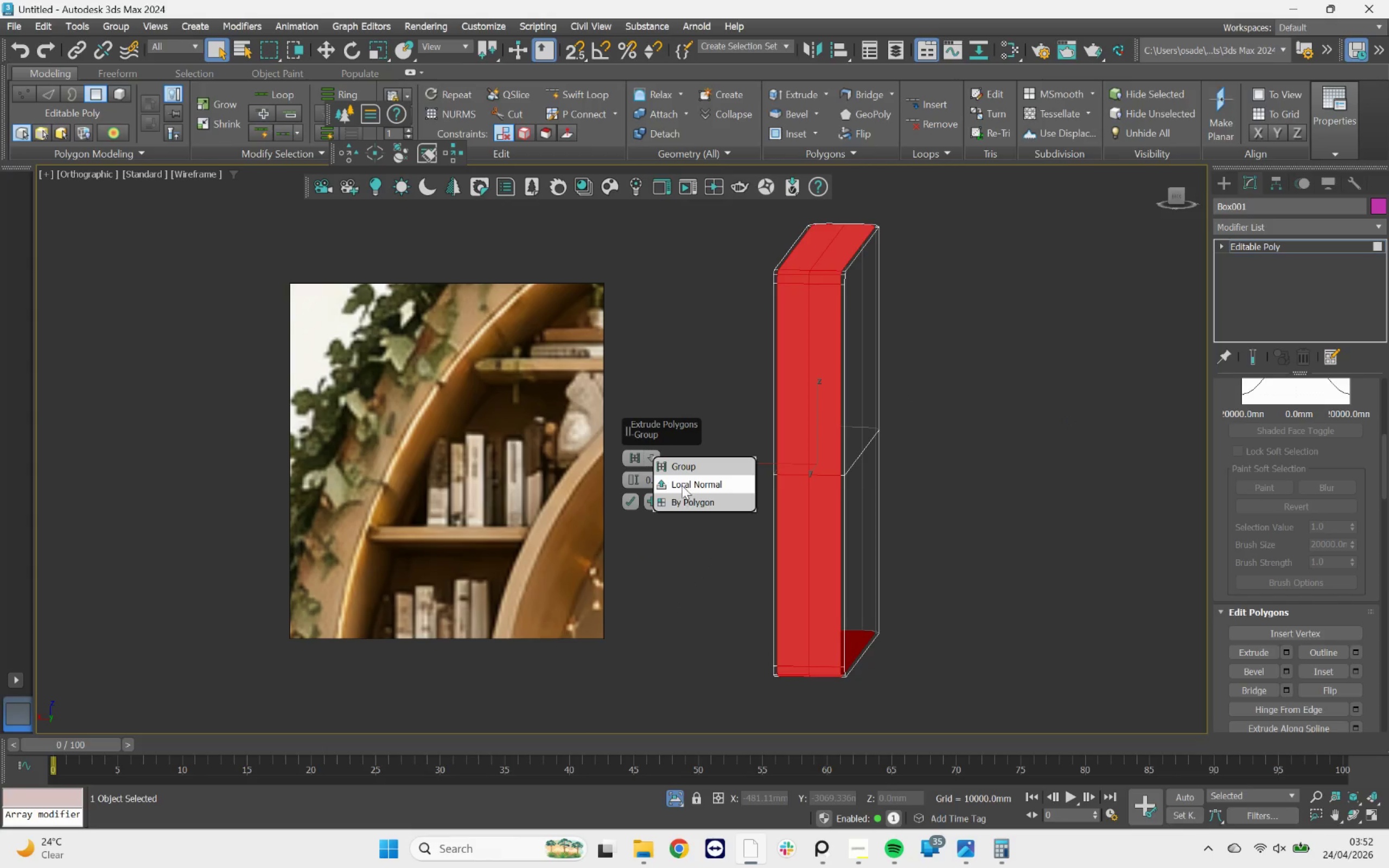 
left_click([682, 486])
 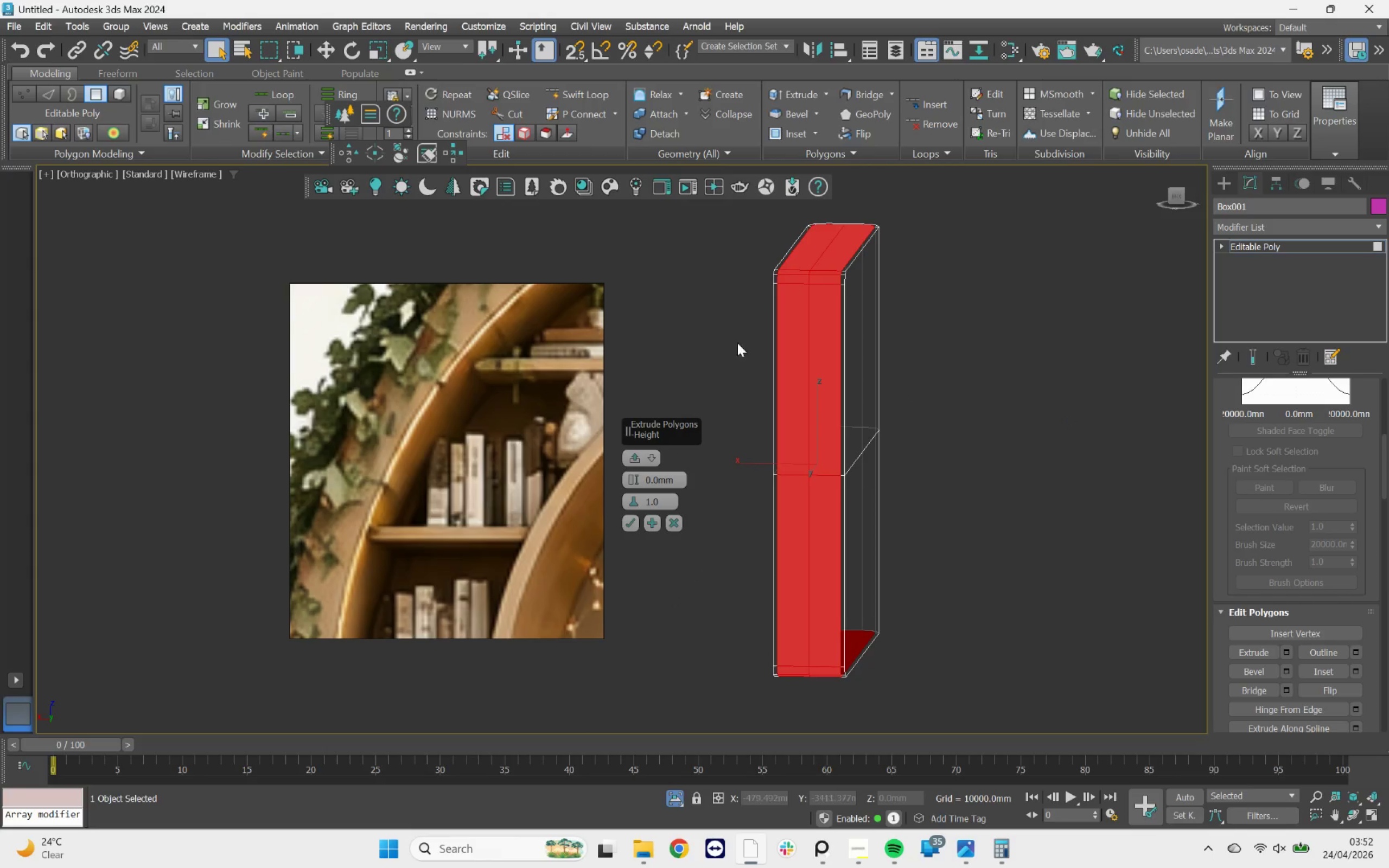 
scroll: coordinate [794, 284], scroll_direction: up, amount: 3.0
 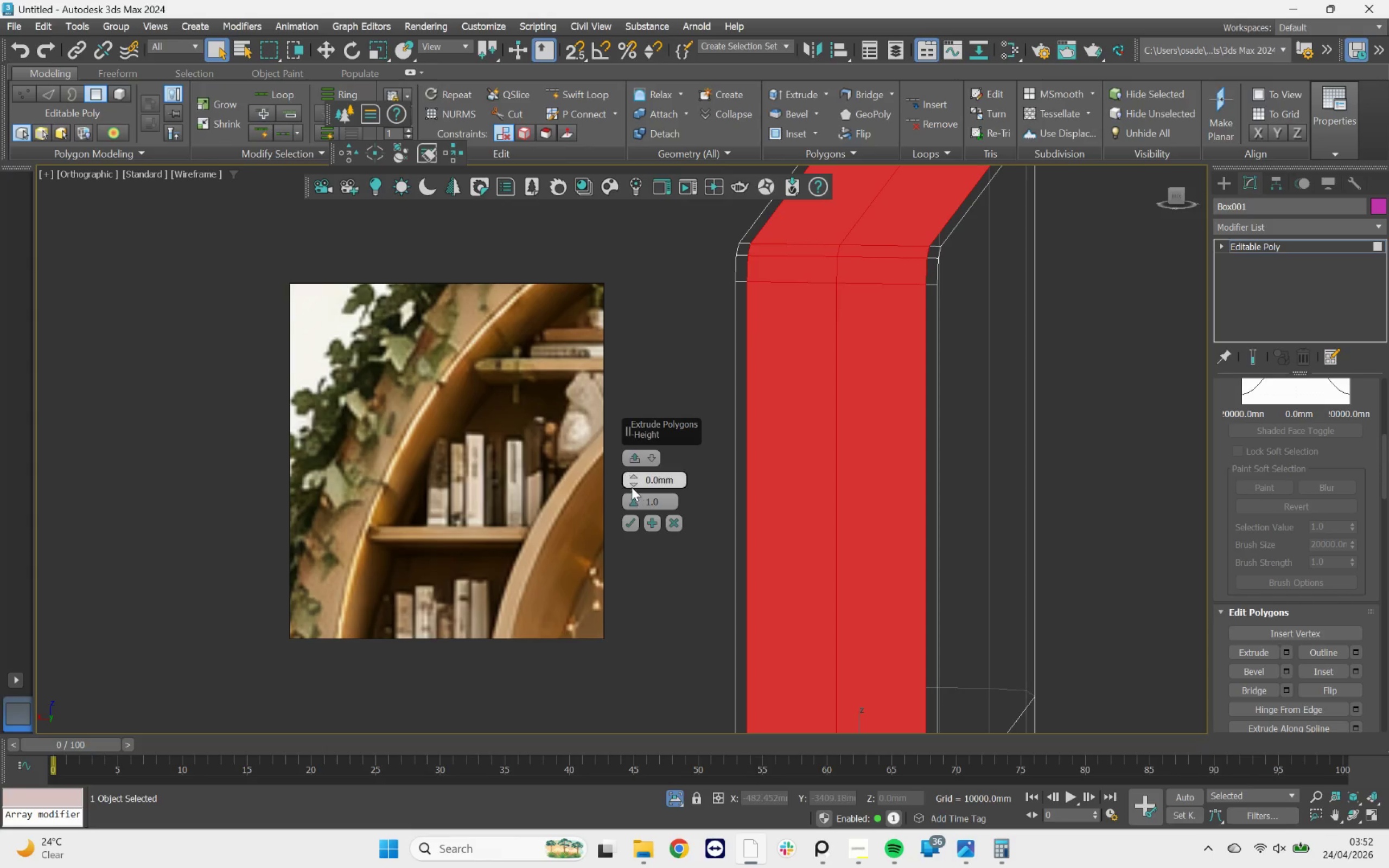 
left_click_drag(start_coordinate=[632, 480], to_coordinate=[648, 492])
 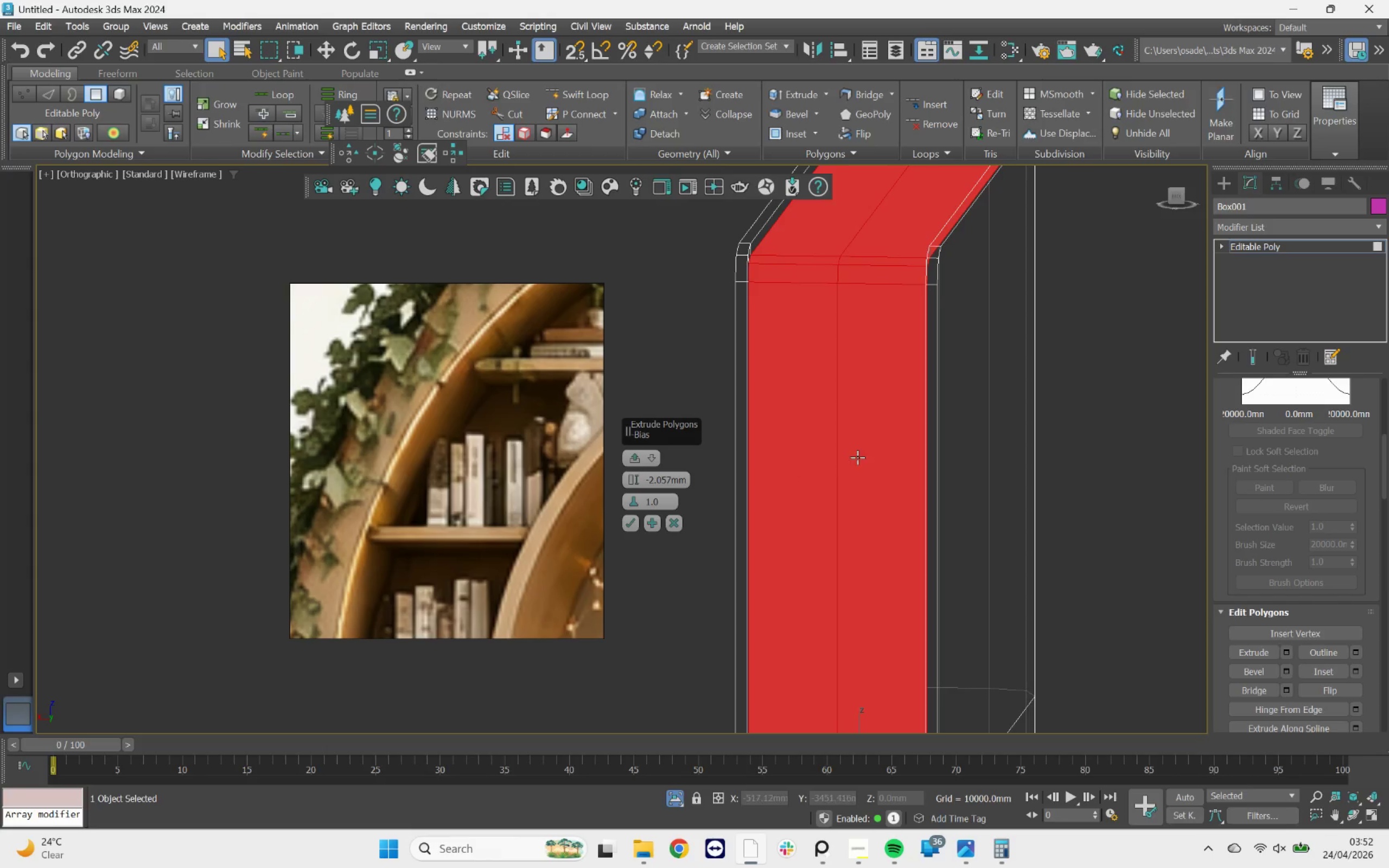 
scroll: coordinate [857, 457], scroll_direction: down, amount: 1.0
 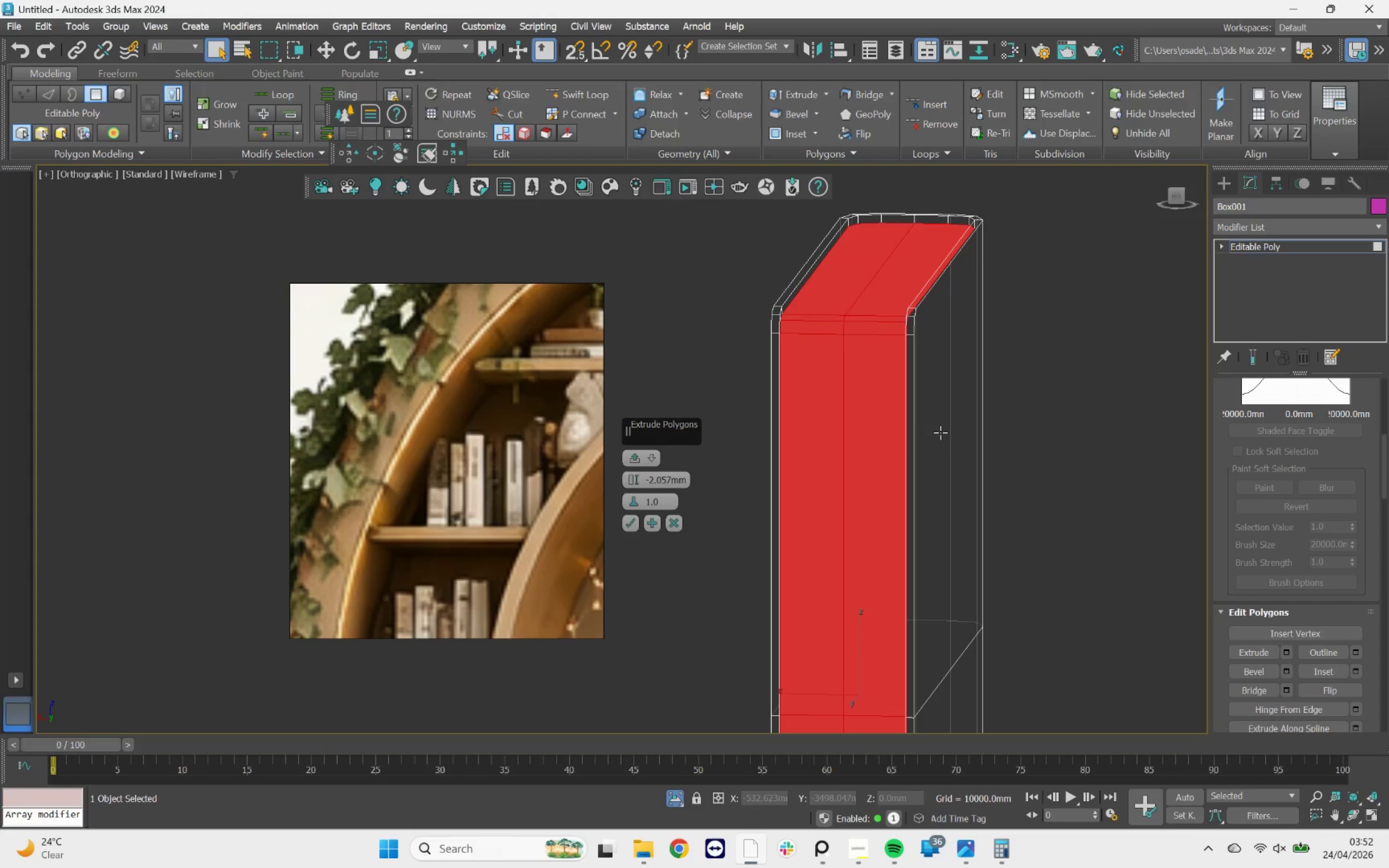 
hold_key(key=AltLeft, duration=1.43)
 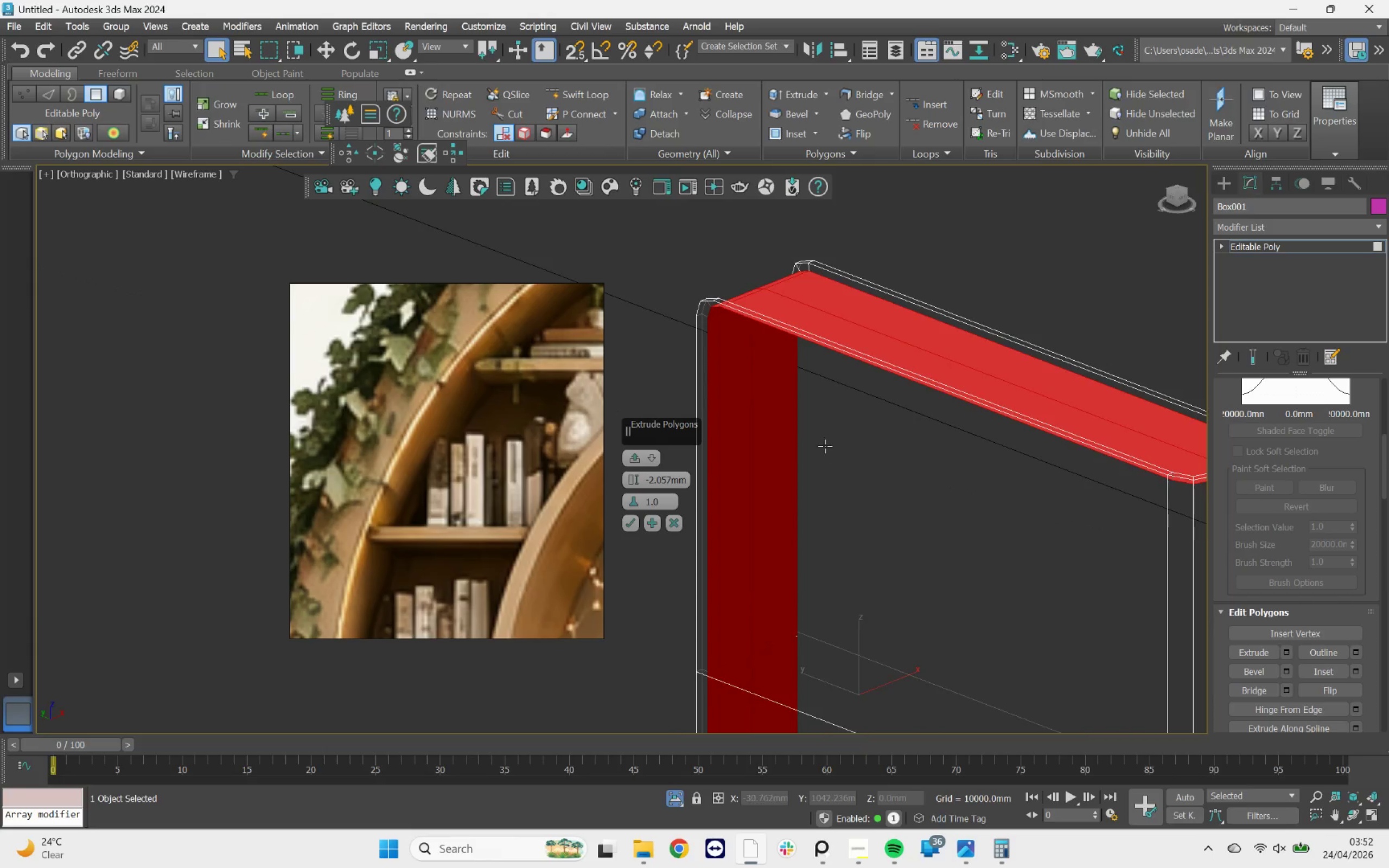 
scroll: coordinate [983, 442], scroll_direction: up, amount: 2.0
 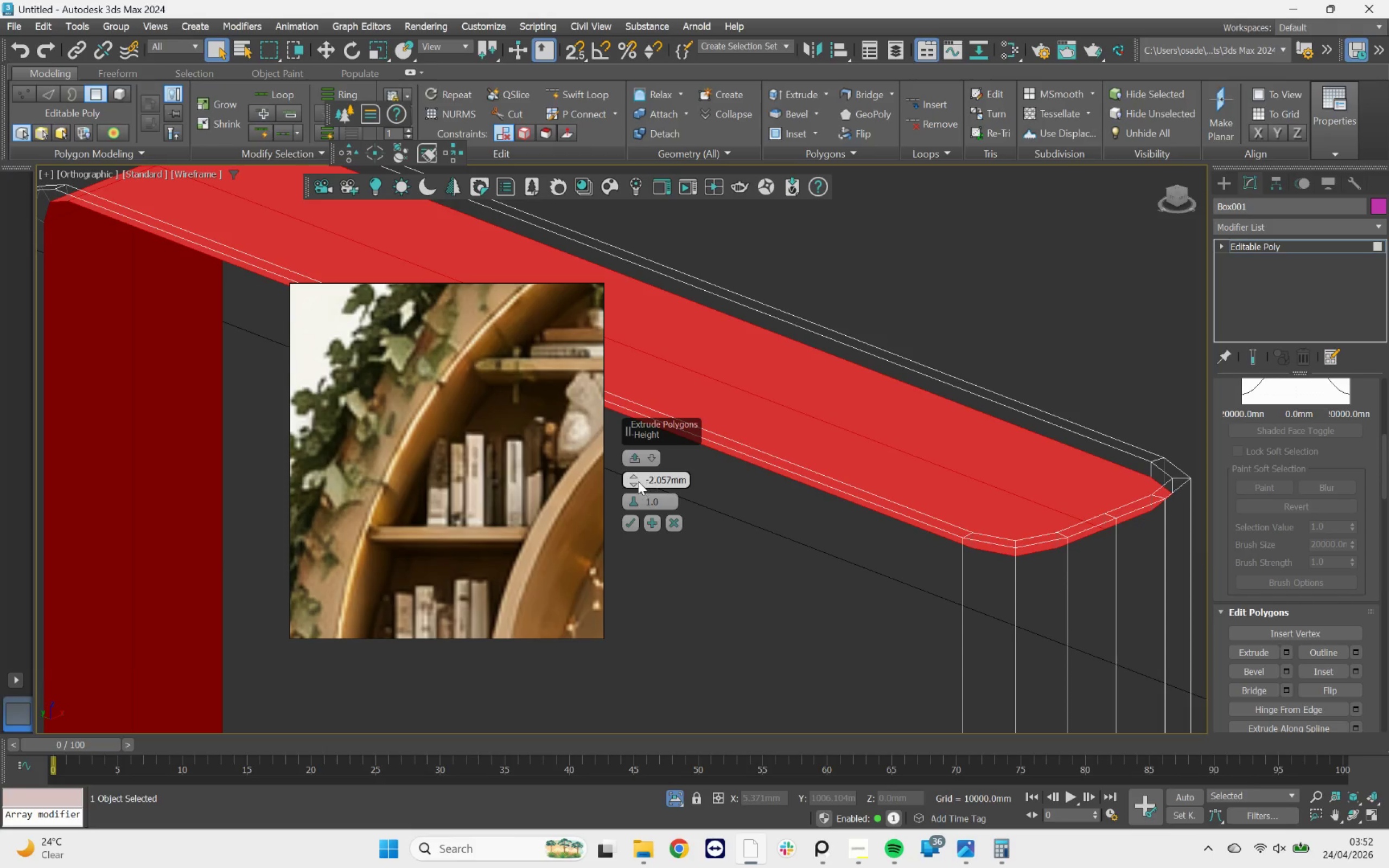 
left_click_drag(start_coordinate=[634, 476], to_coordinate=[633, 470])
 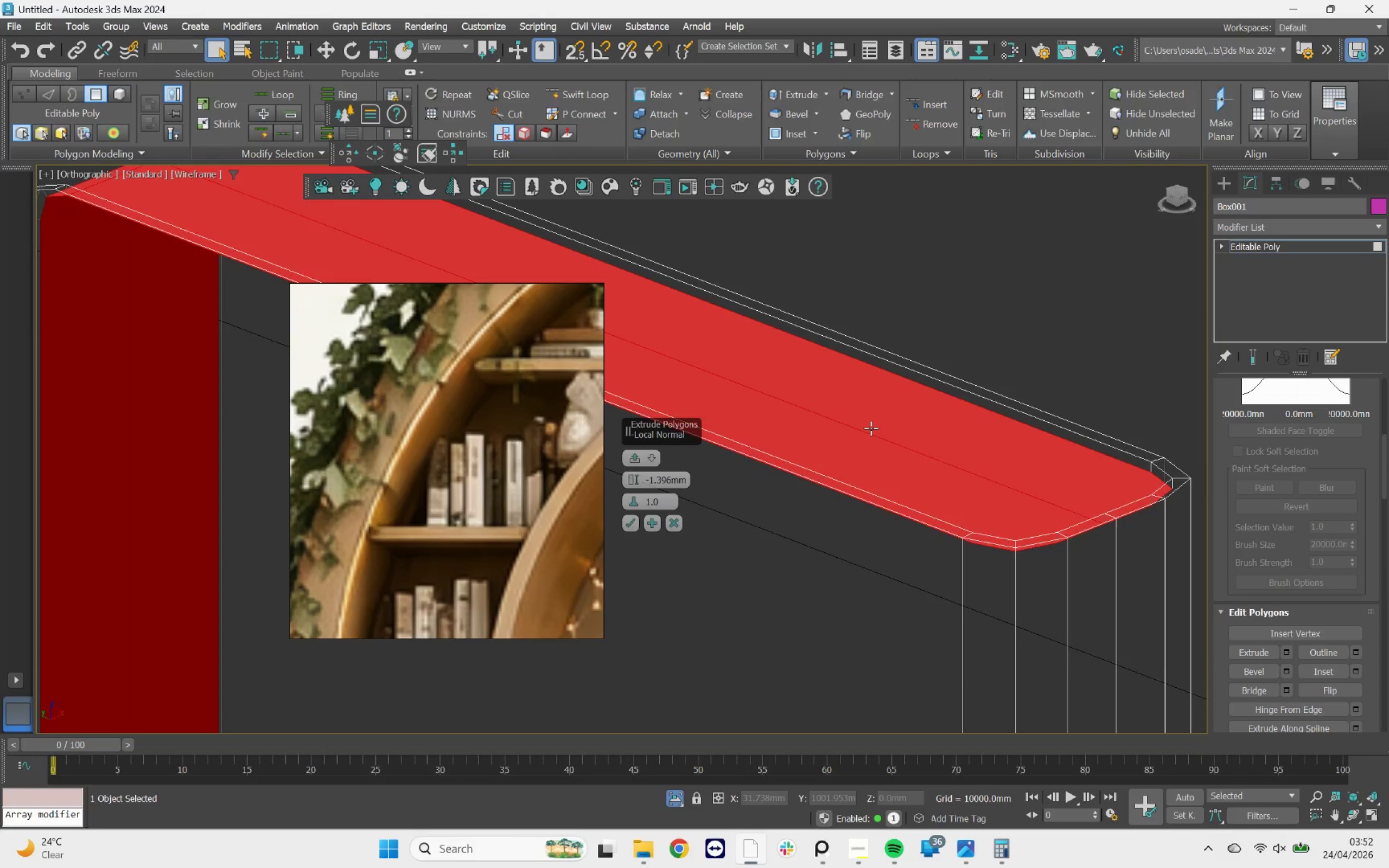 
scroll: coordinate [871, 428], scroll_direction: down, amount: 3.0
 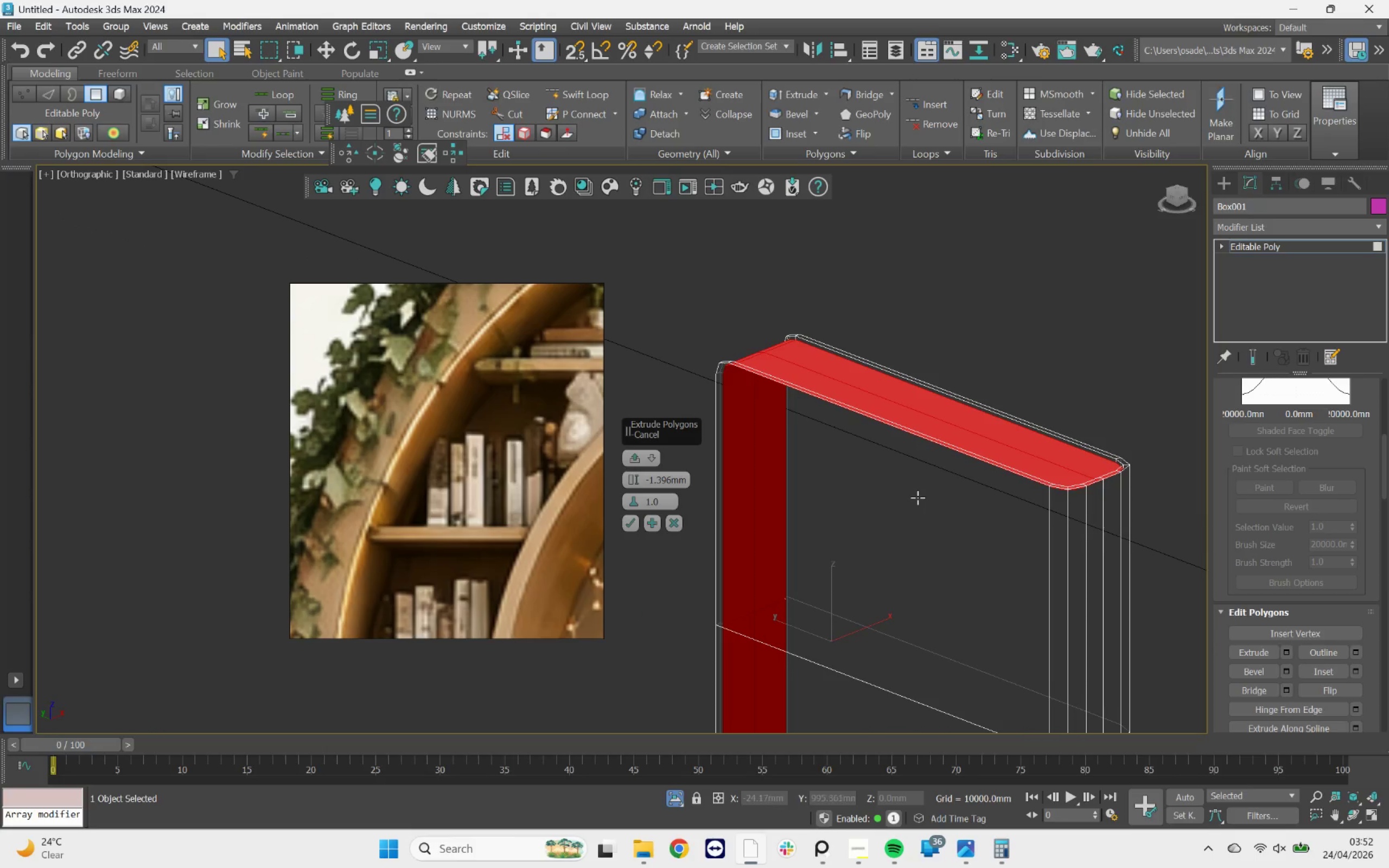 
wait(9.98)
 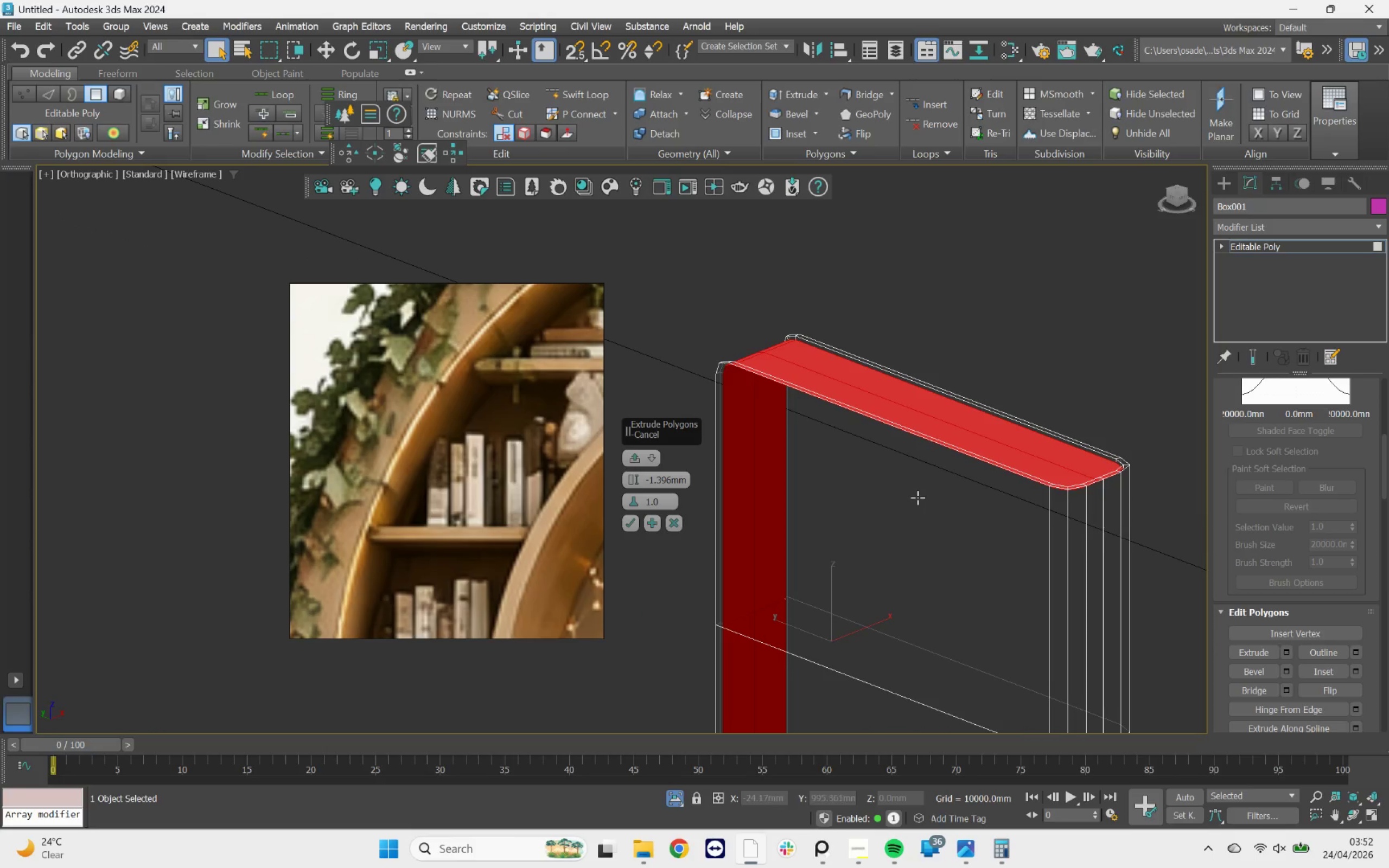 
left_click_drag(start_coordinate=[658, 476], to_coordinate=[699, 492])
 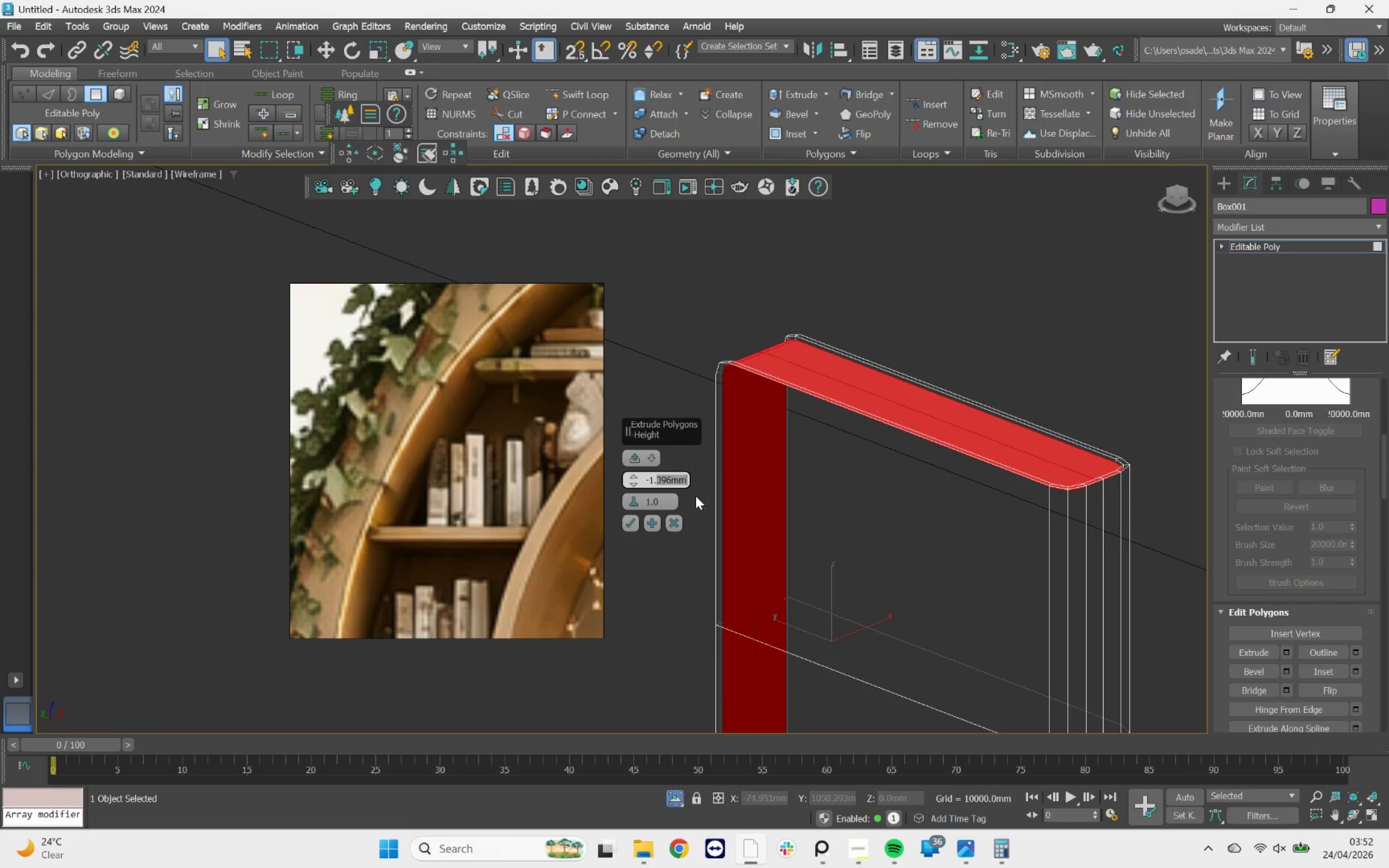 
key(5)
 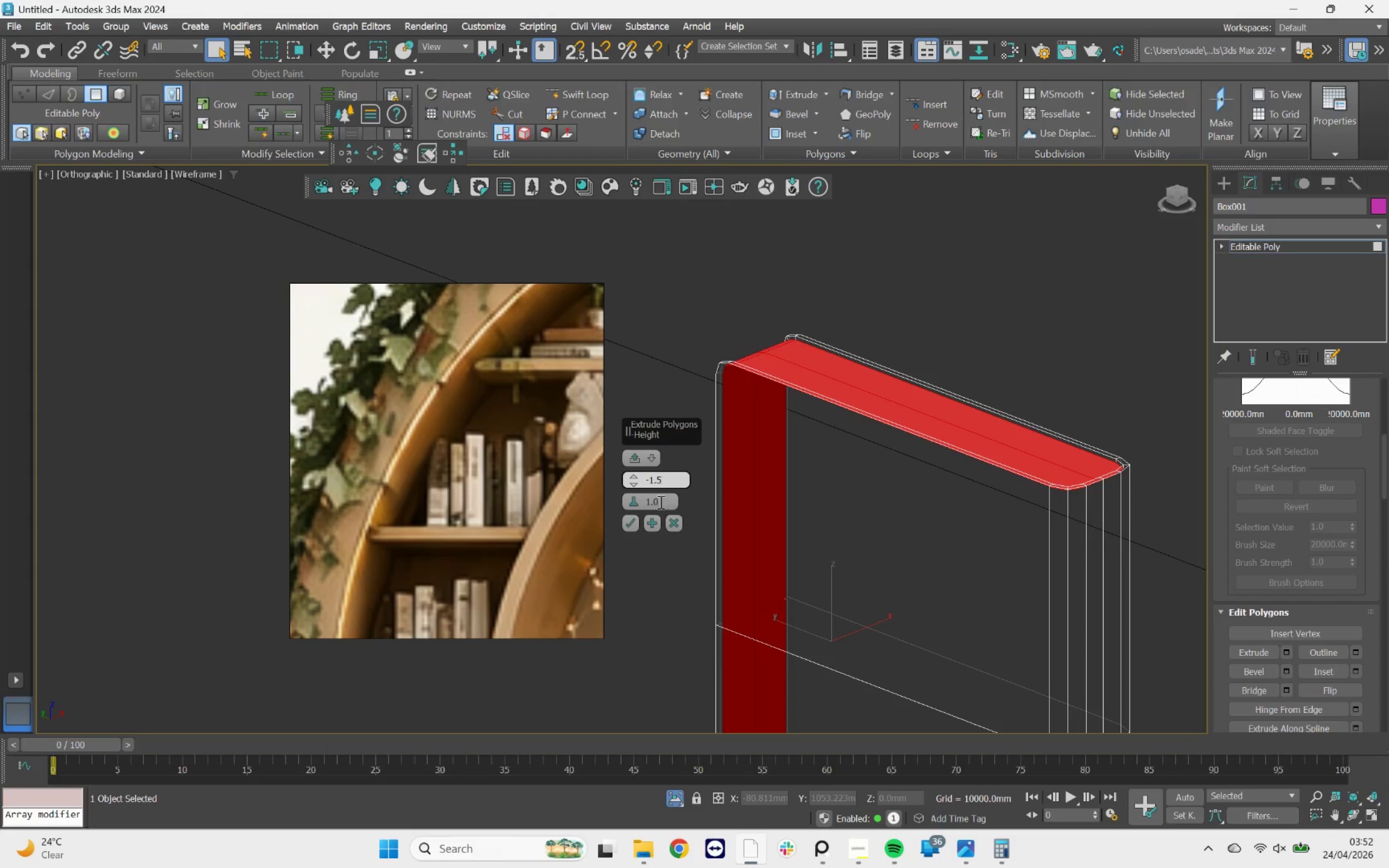 
left_click([660, 502])
 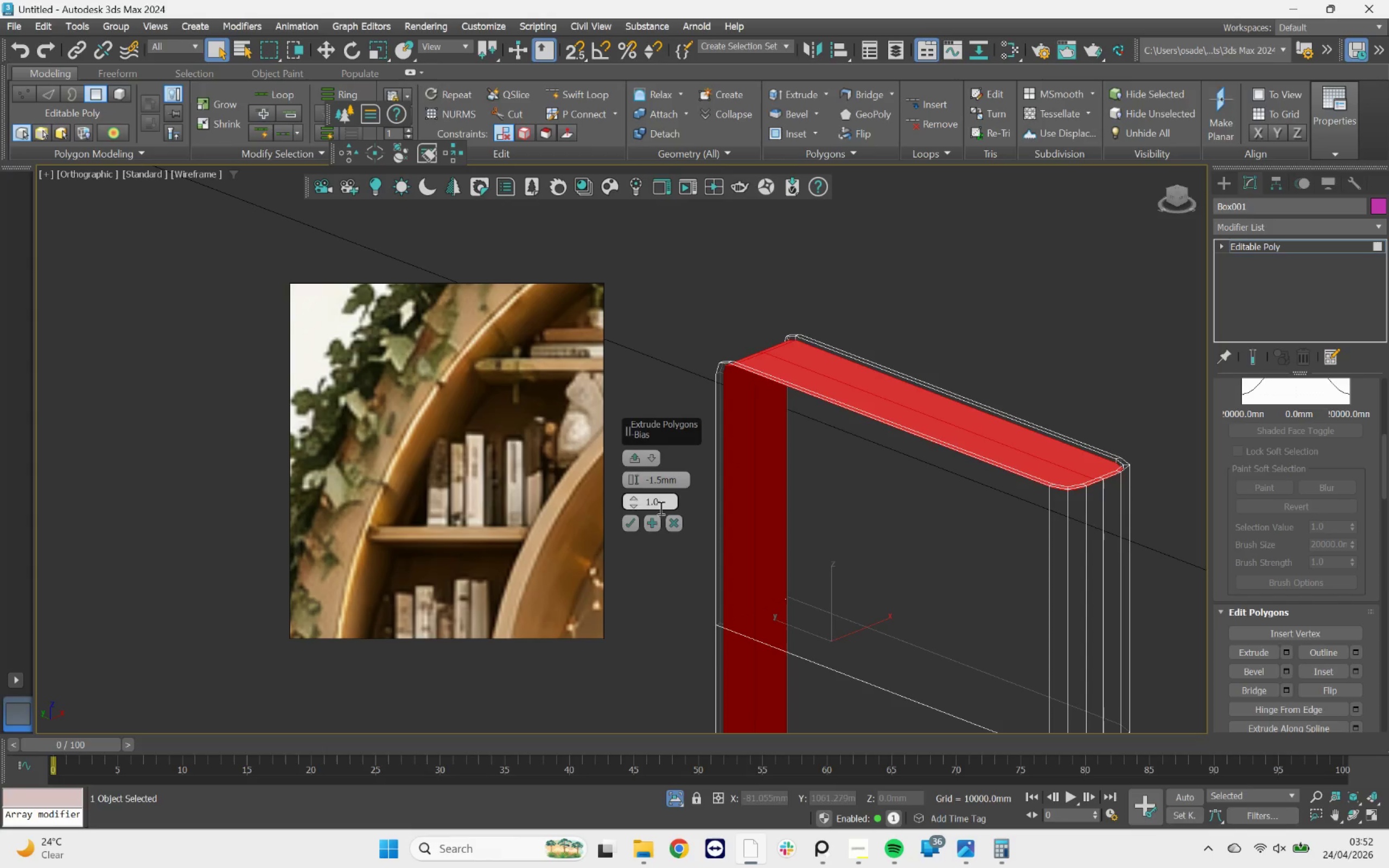 
left_click([635, 522])
 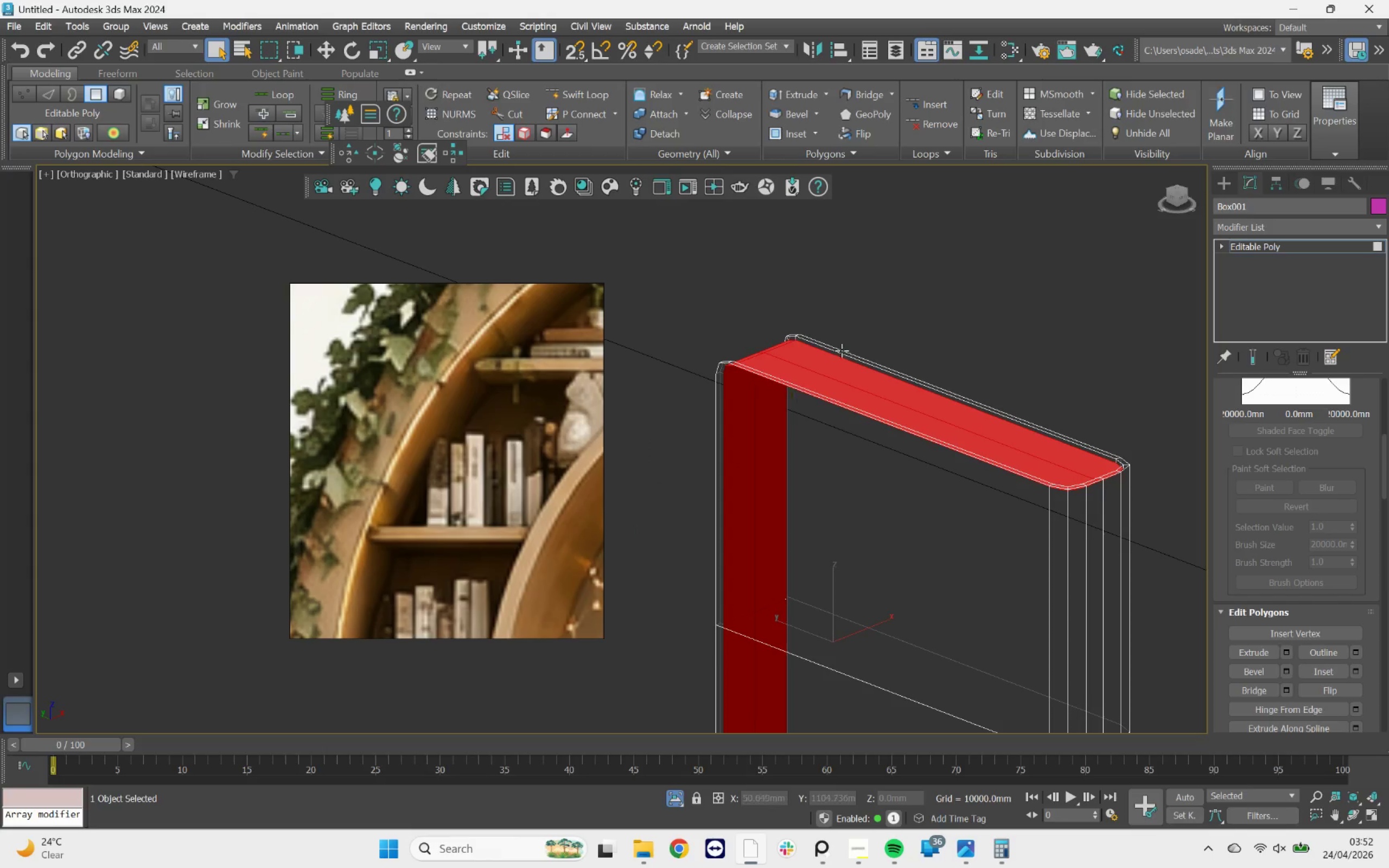 
scroll: coordinate [845, 348], scroll_direction: down, amount: 3.0
 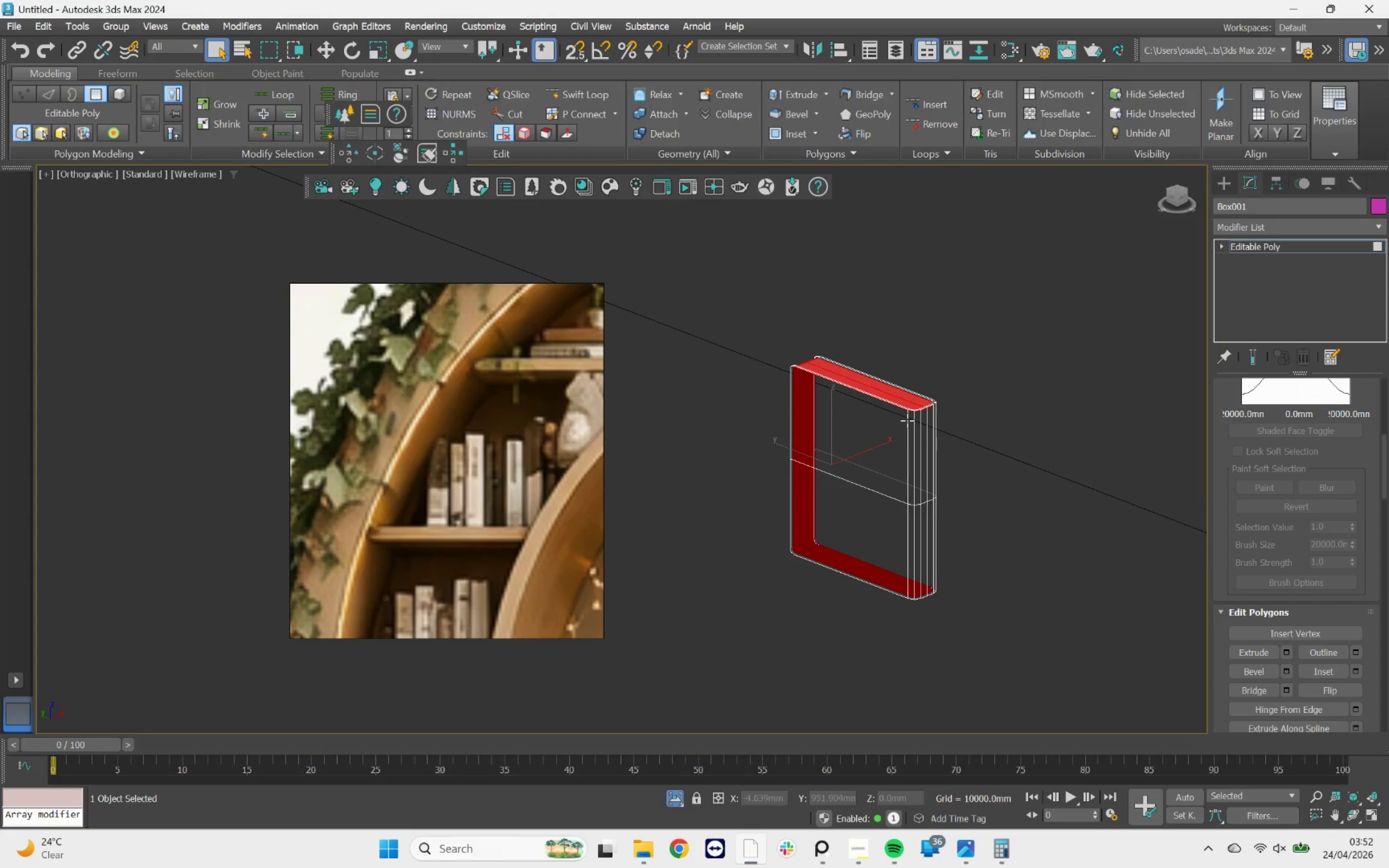 
hold_key(key=AltLeft, duration=4.72)
 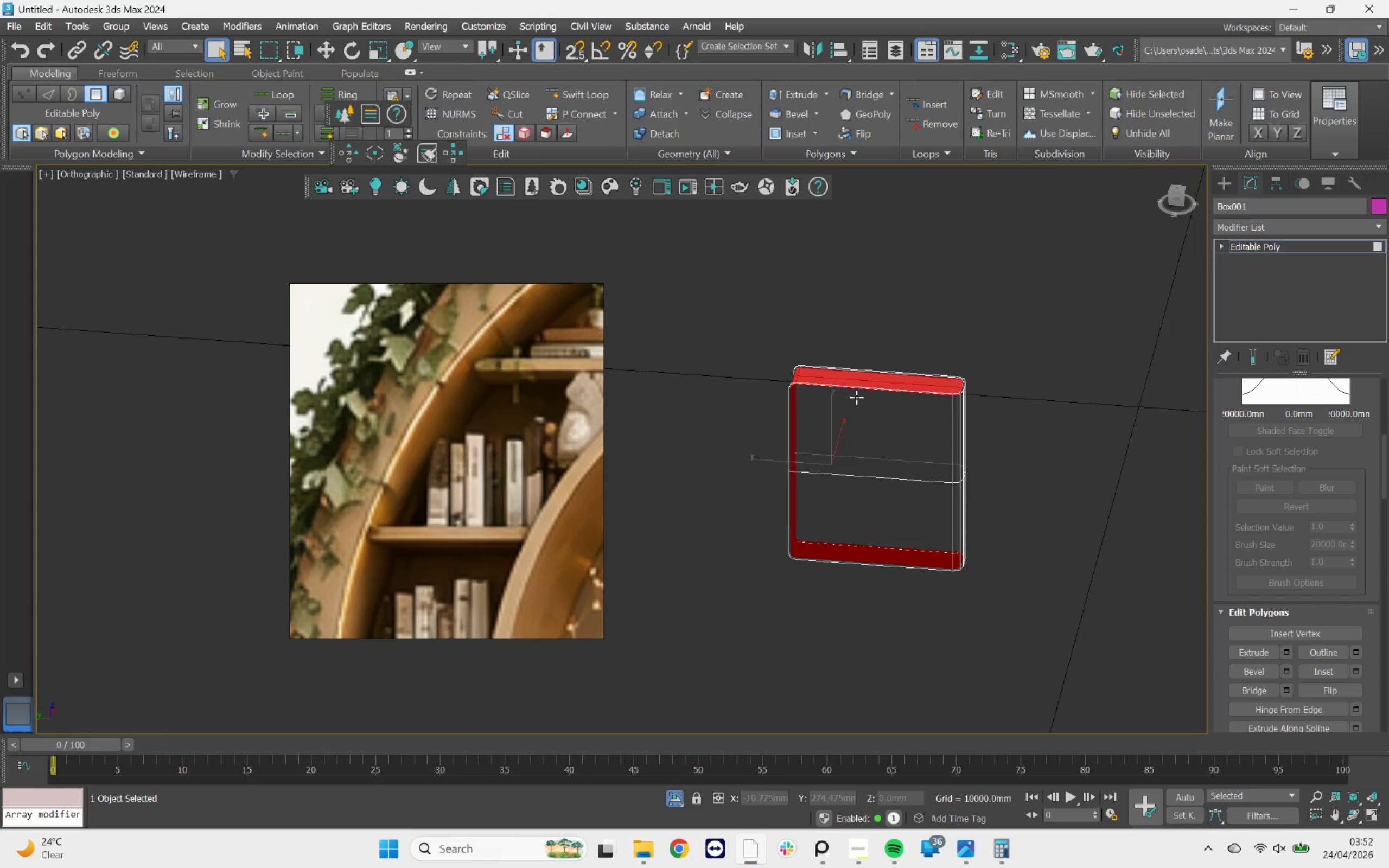 
scroll: coordinate [841, 409], scroll_direction: up, amount: 2.0
 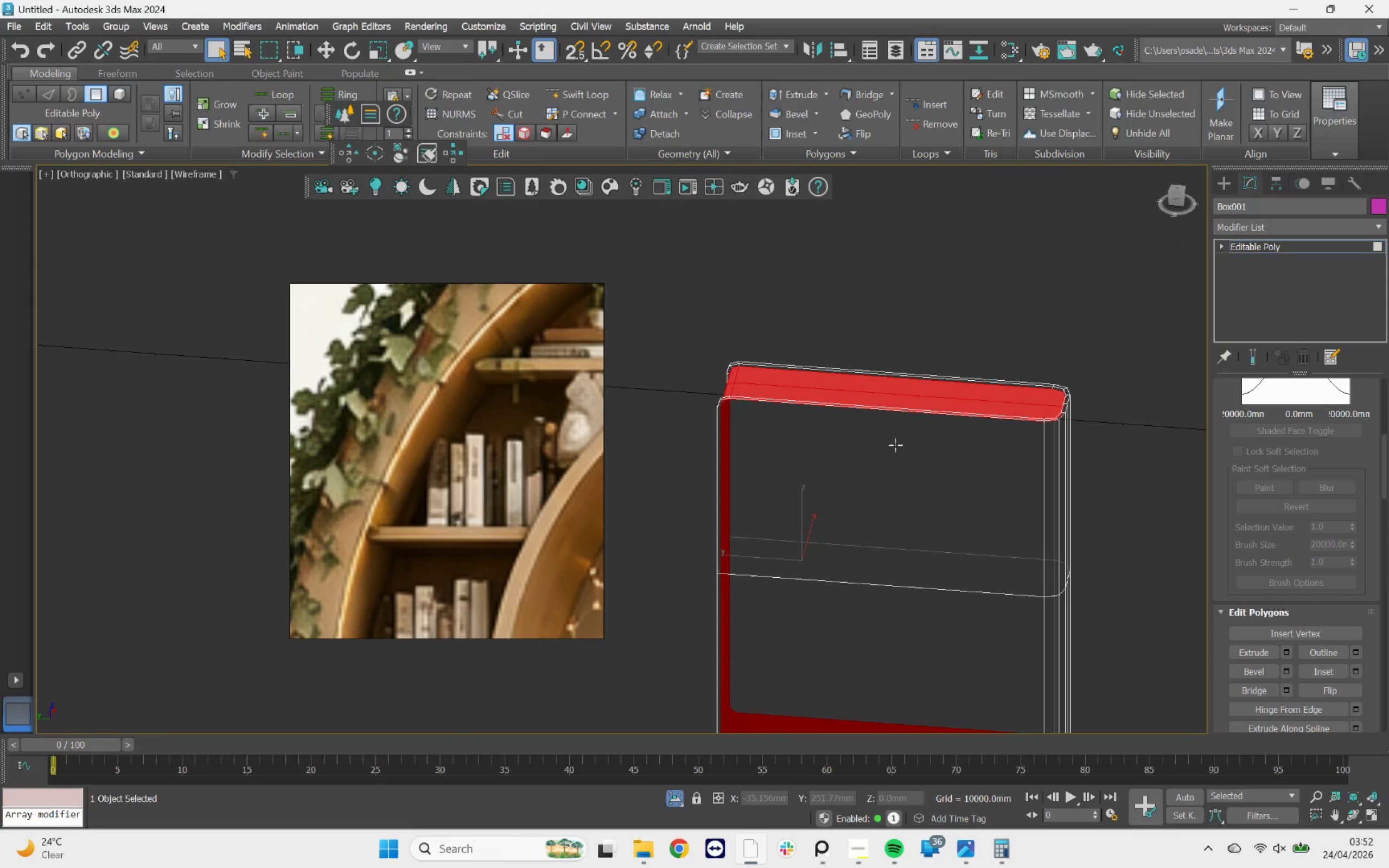 
hold_key(key=AltLeft, duration=5.7)
 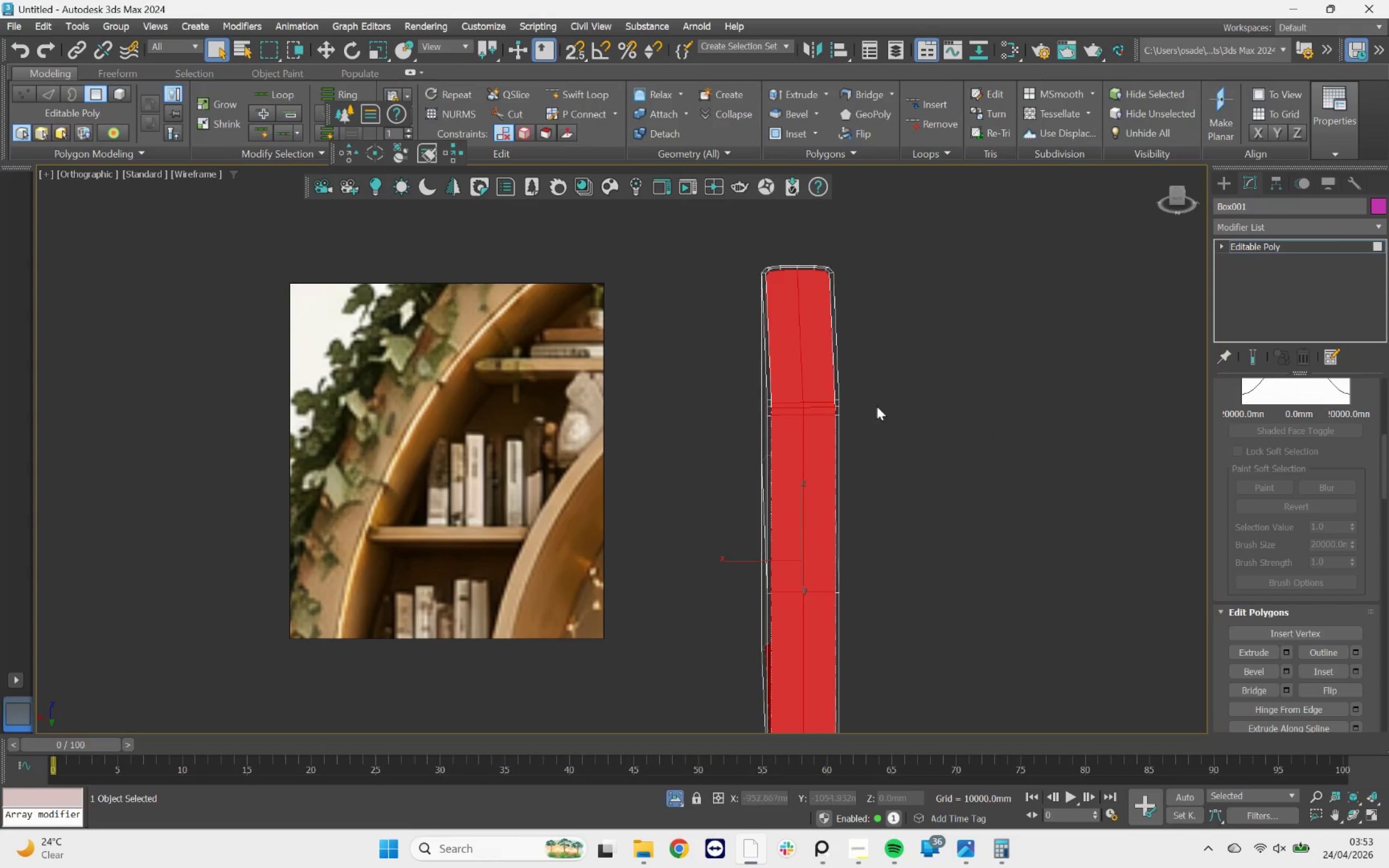 
hold_key(key=AltLeft, duration=1.39)
 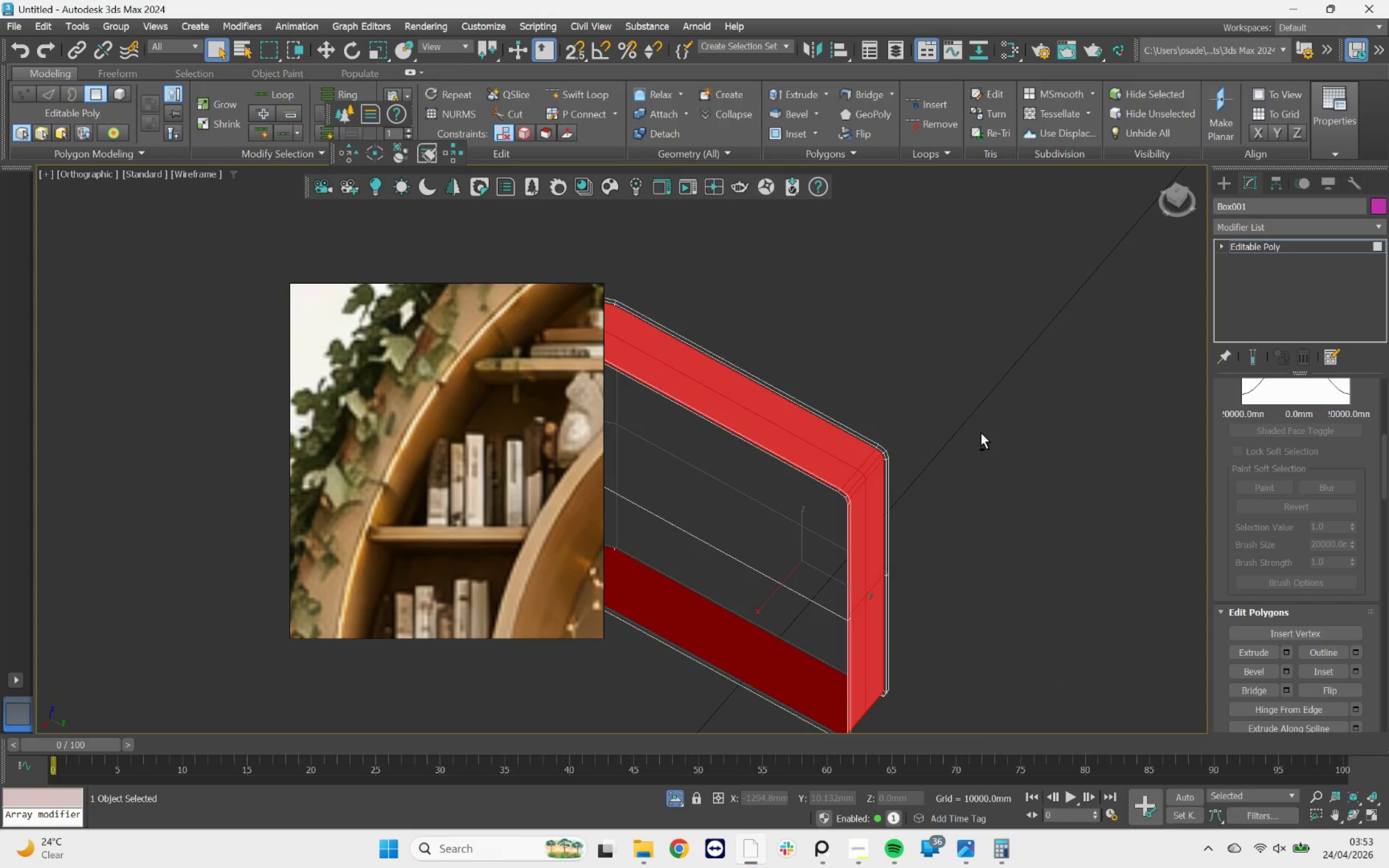 
scroll: coordinate [981, 433], scroll_direction: down, amount: 2.0
 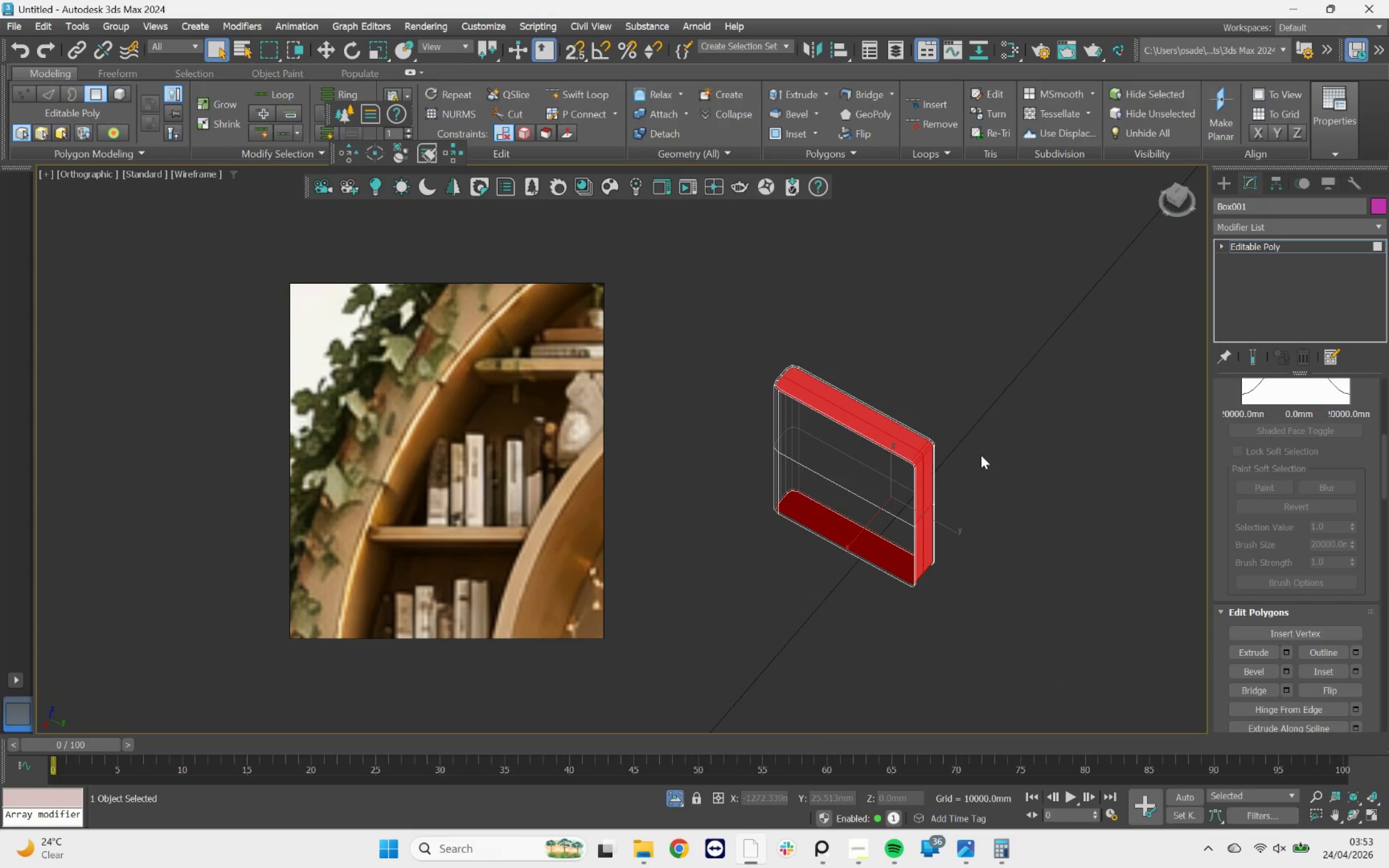 
hold_key(key=AltLeft, duration=1.99)
 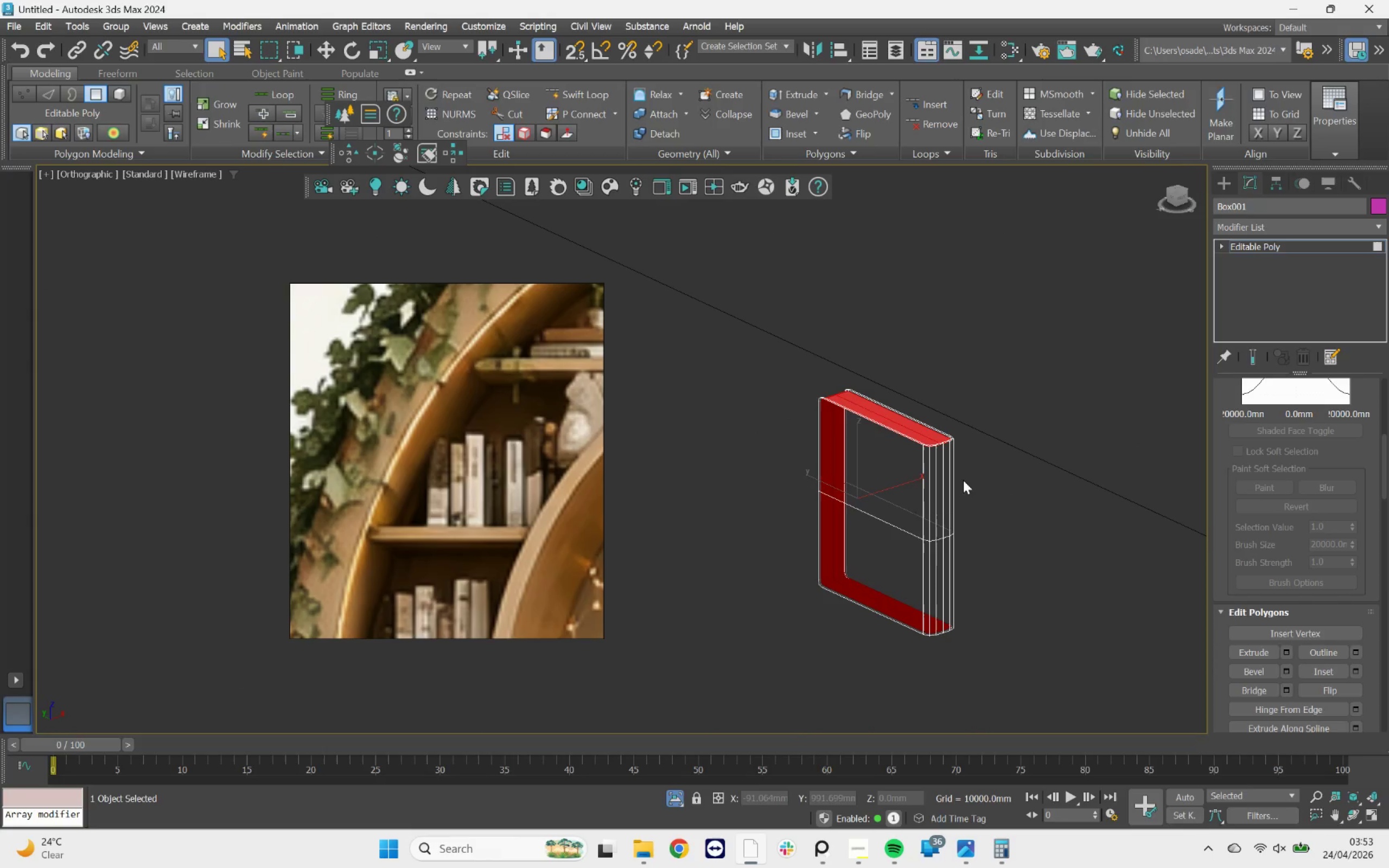 
scroll: coordinate [963, 480], scroll_direction: up, amount: 1.0
 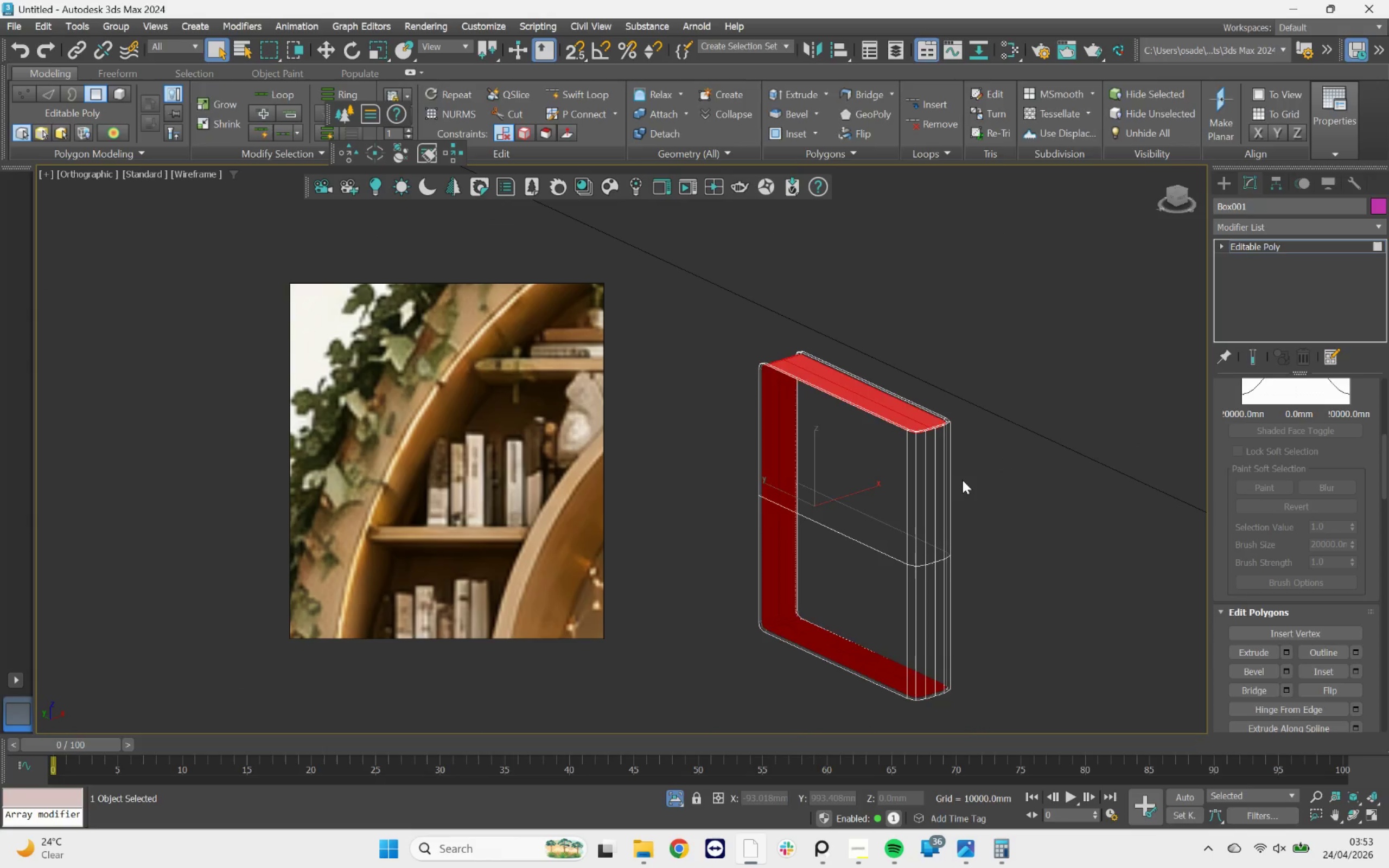 
key(4)
 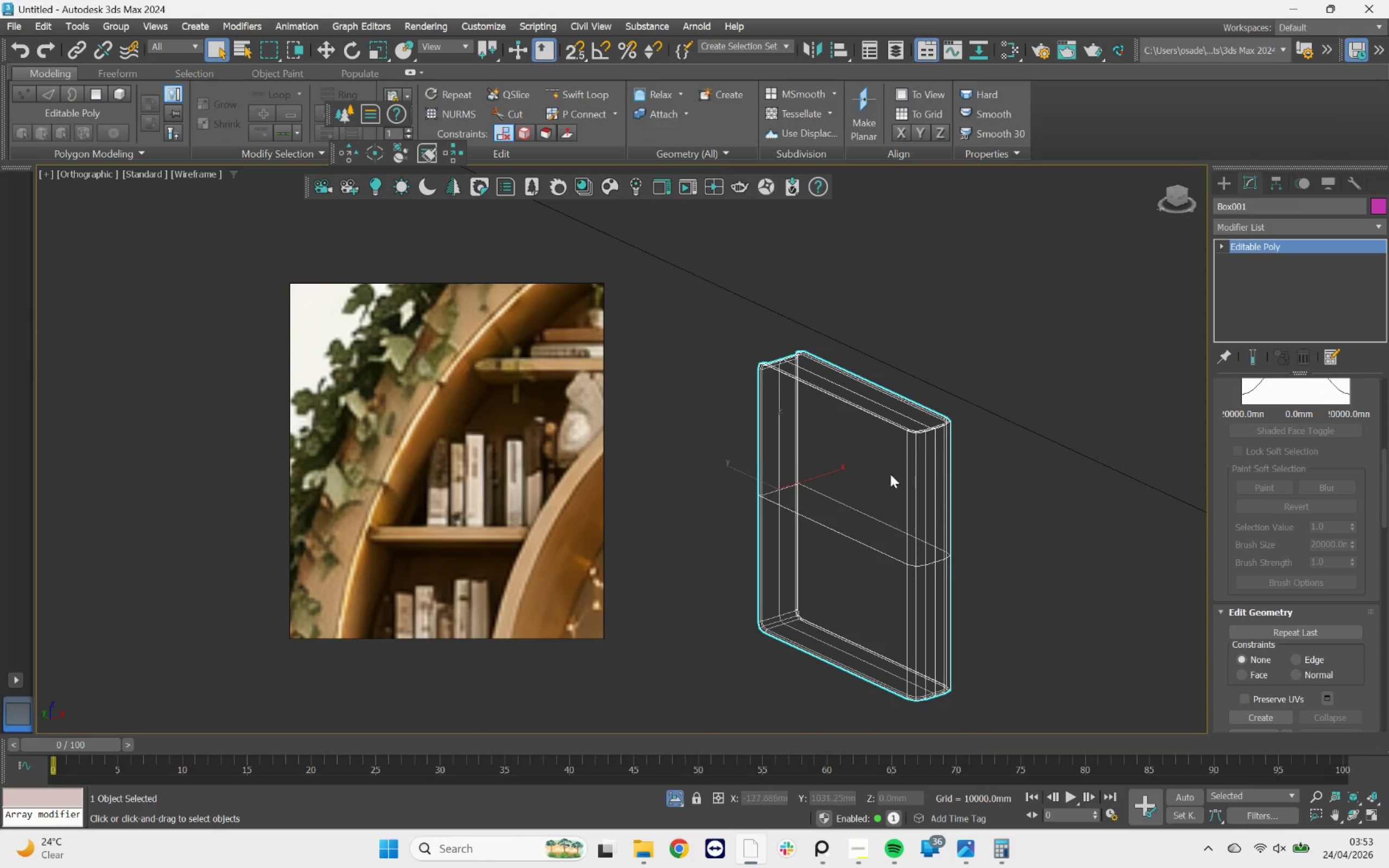 
scroll: coordinate [926, 452], scroll_direction: up, amount: 2.0
 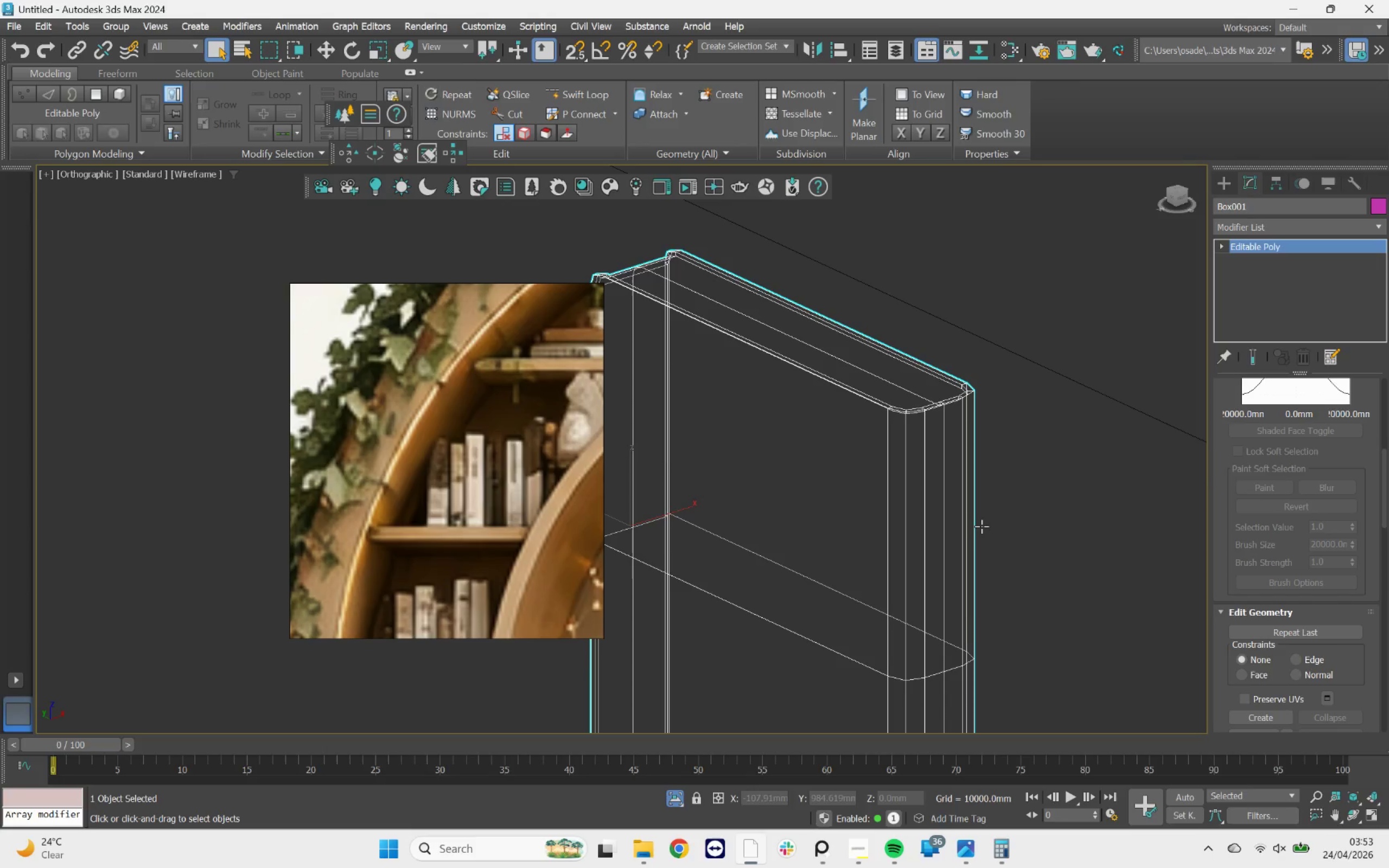 
hold_key(key=AltLeft, duration=1.9)
 